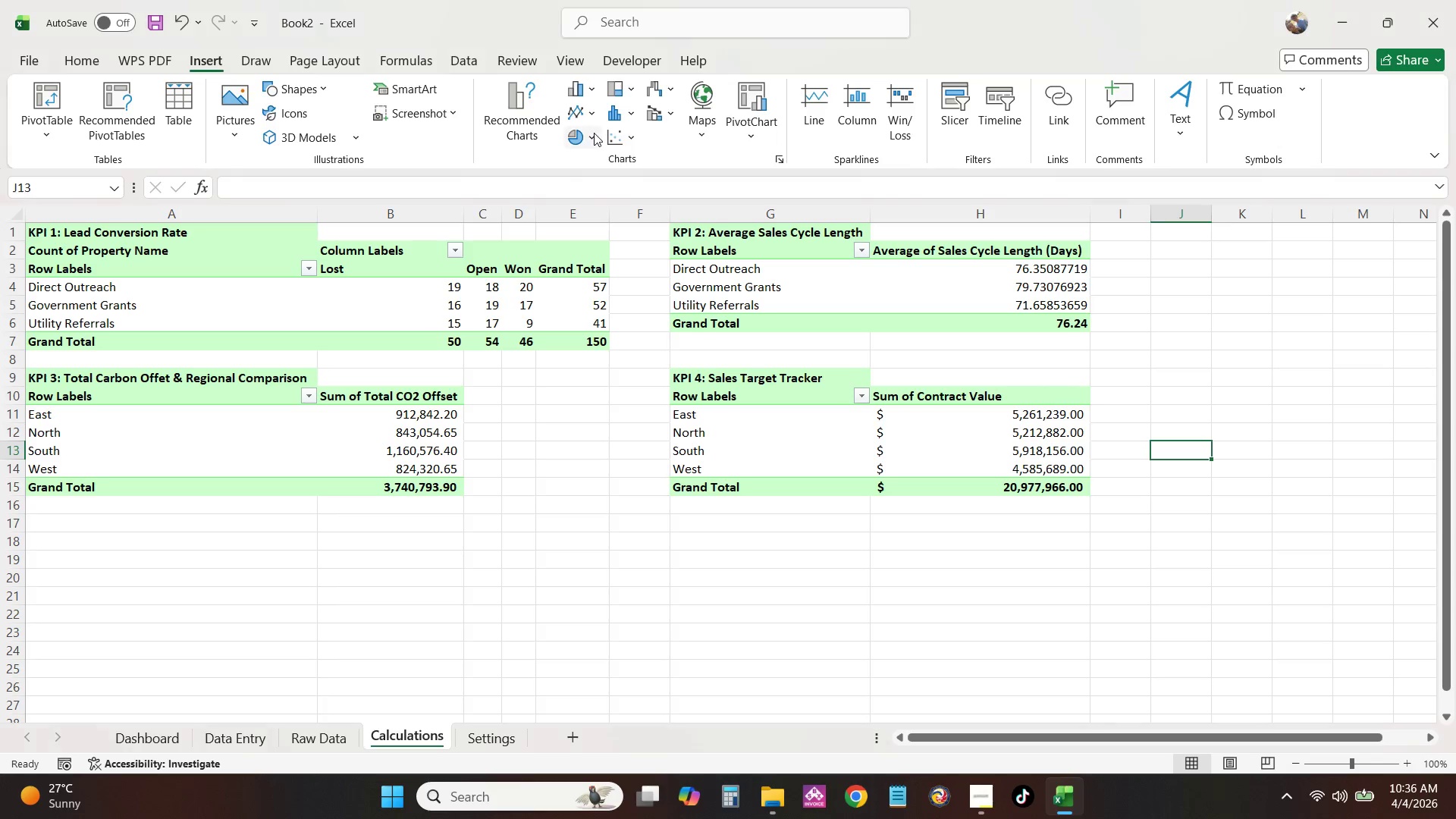 
triple_click([593, 133])
 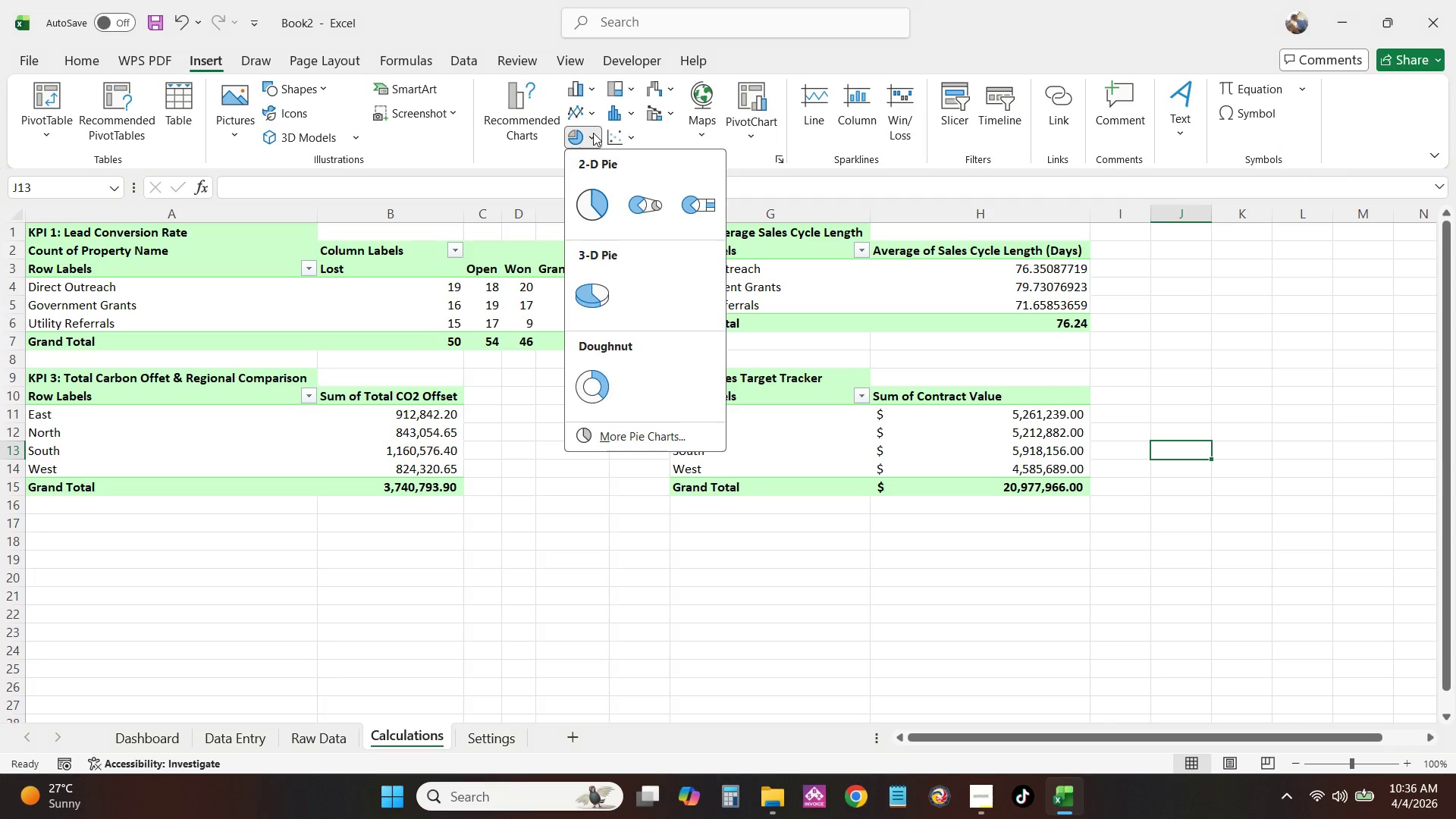 
triple_click([593, 133])
 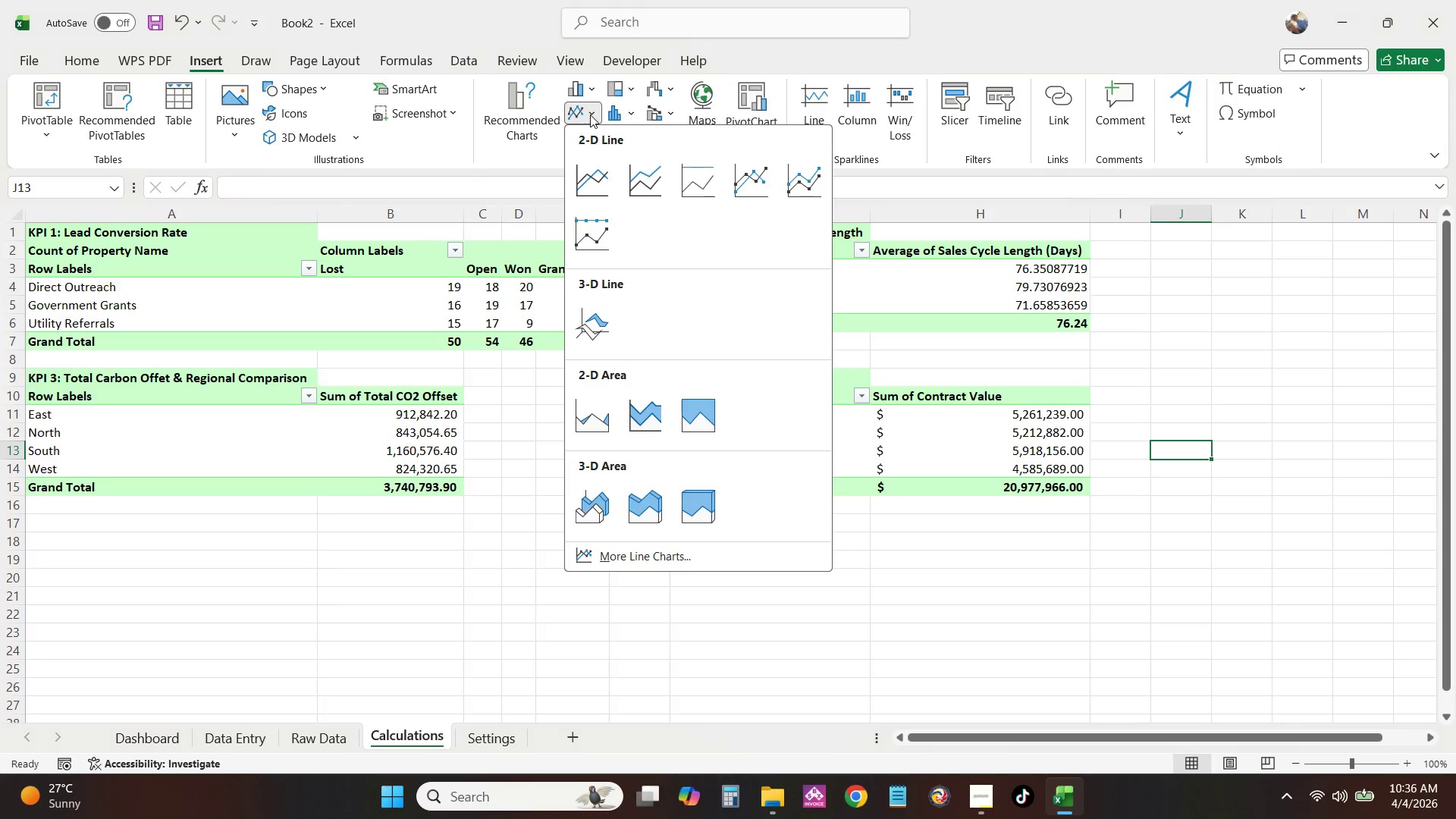 
double_click([590, 115])
 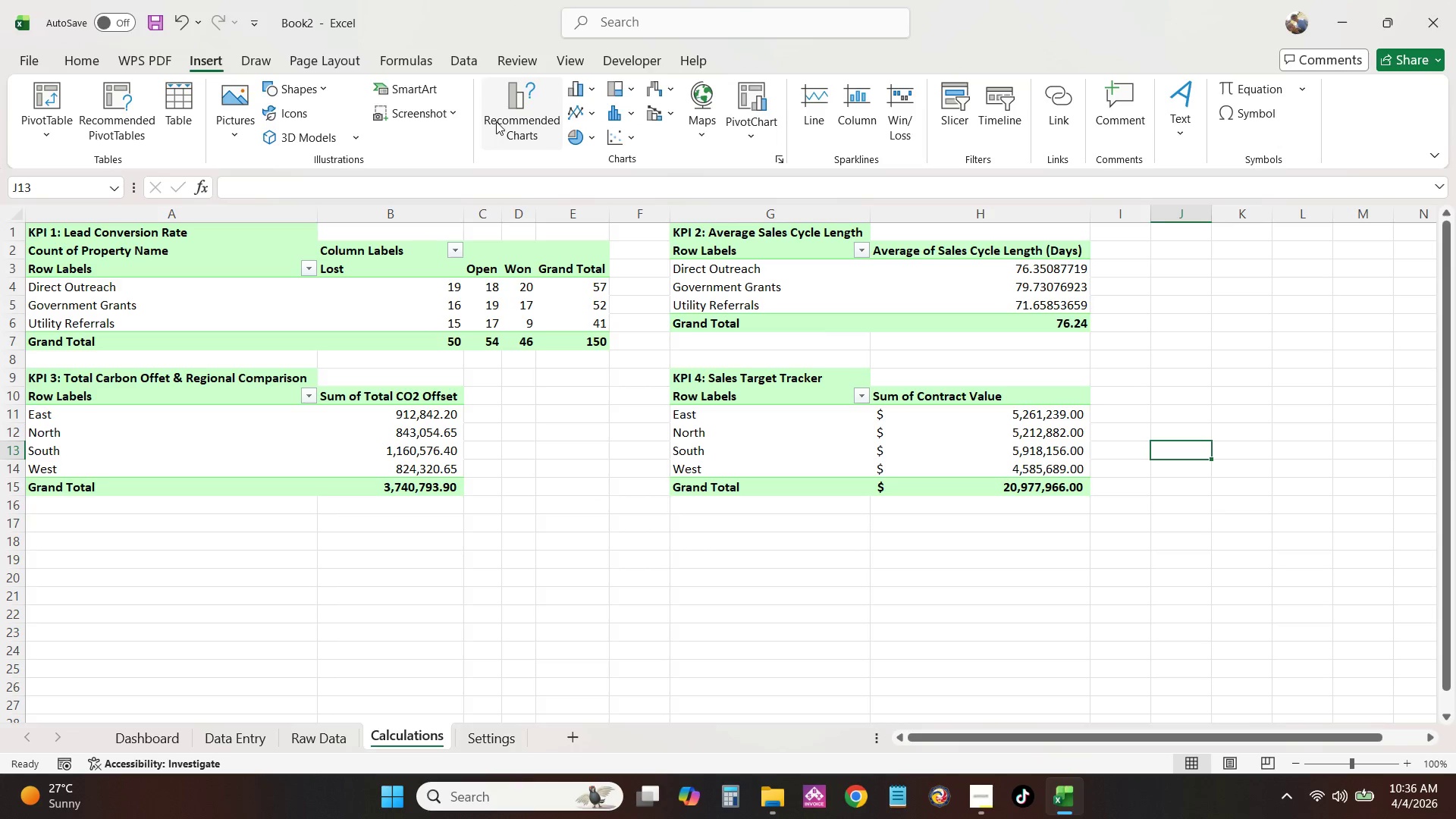 
left_click([510, 122])
 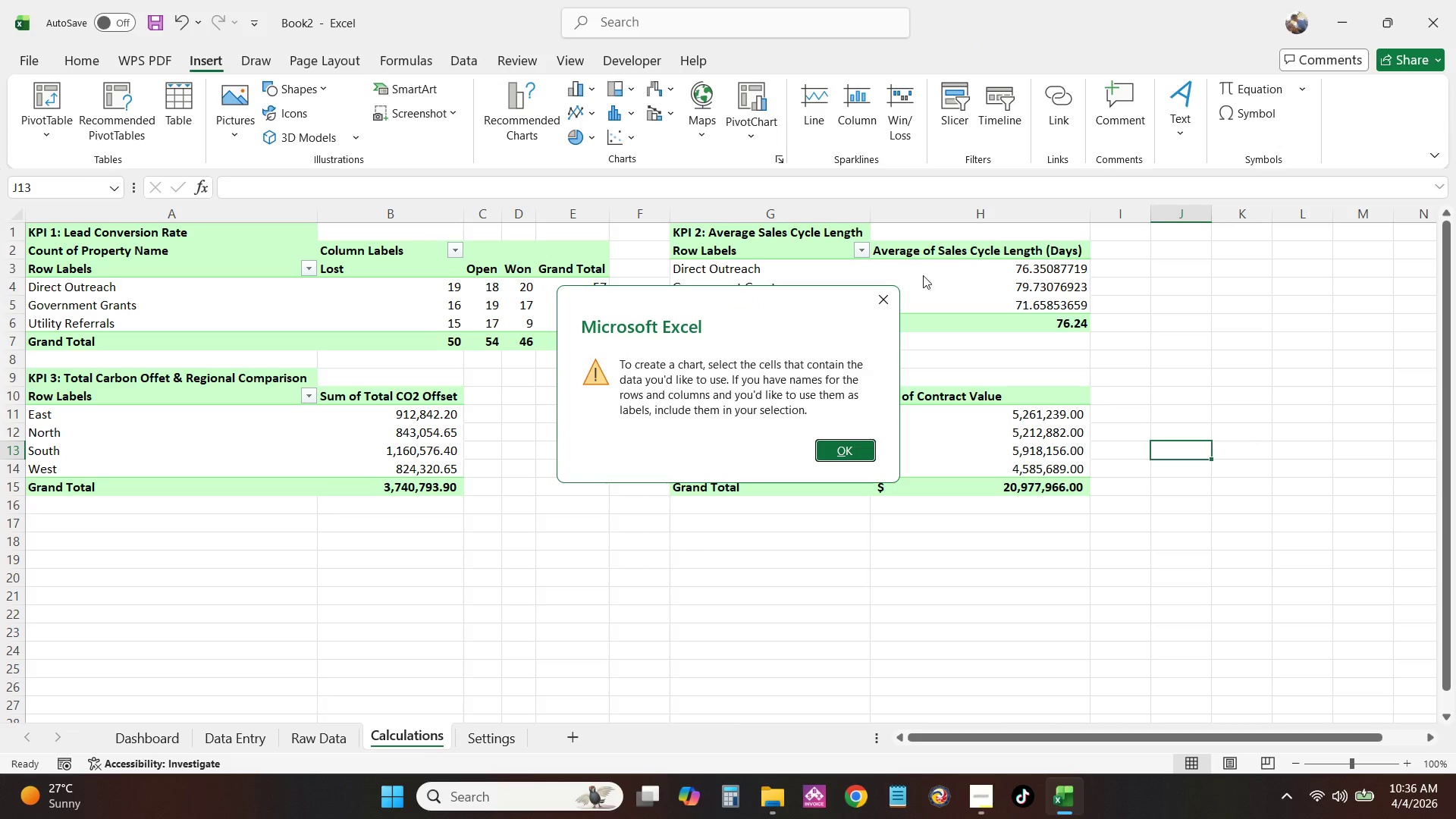 
left_click([890, 297])
 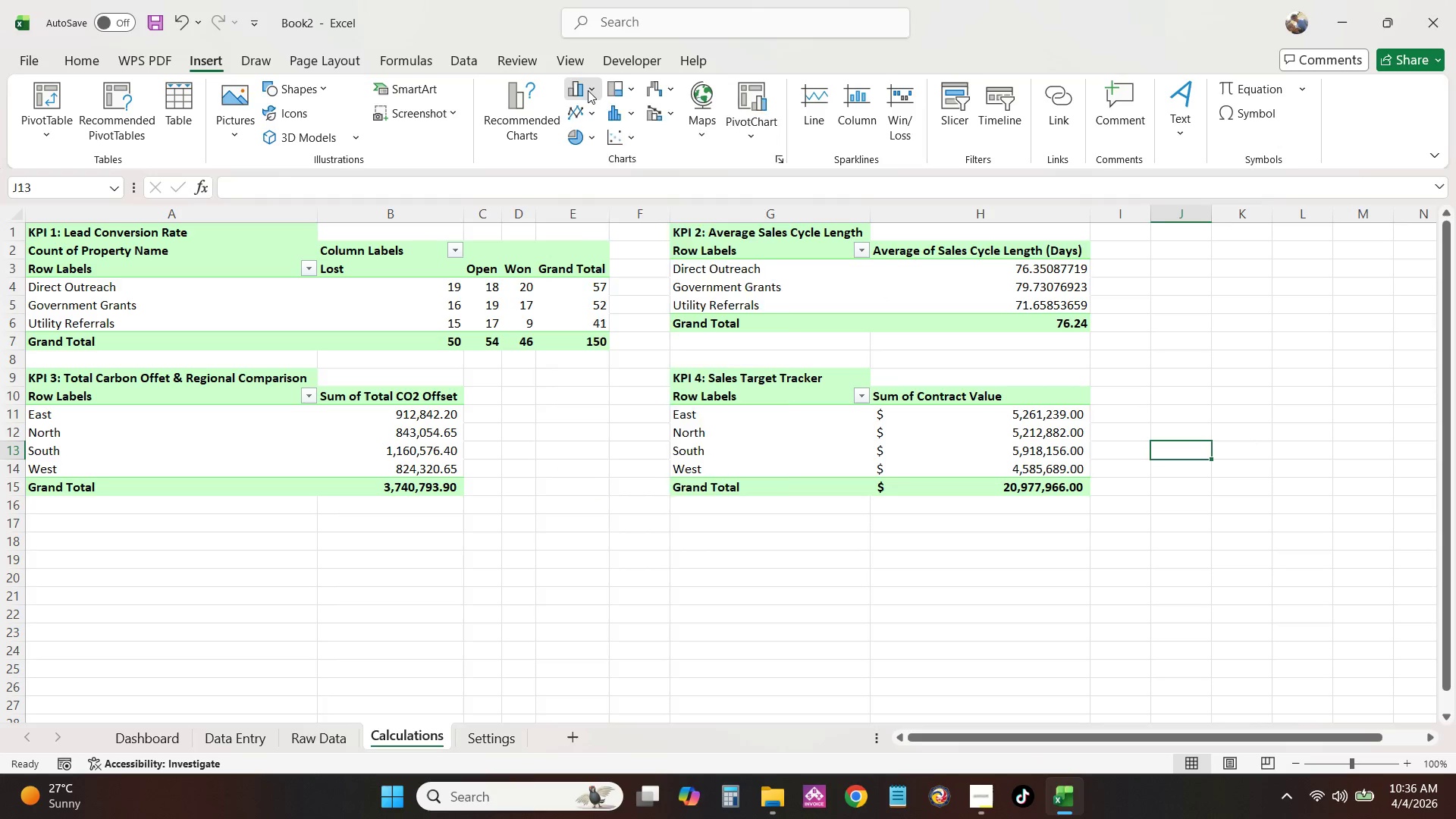 
double_click([588, 90])
 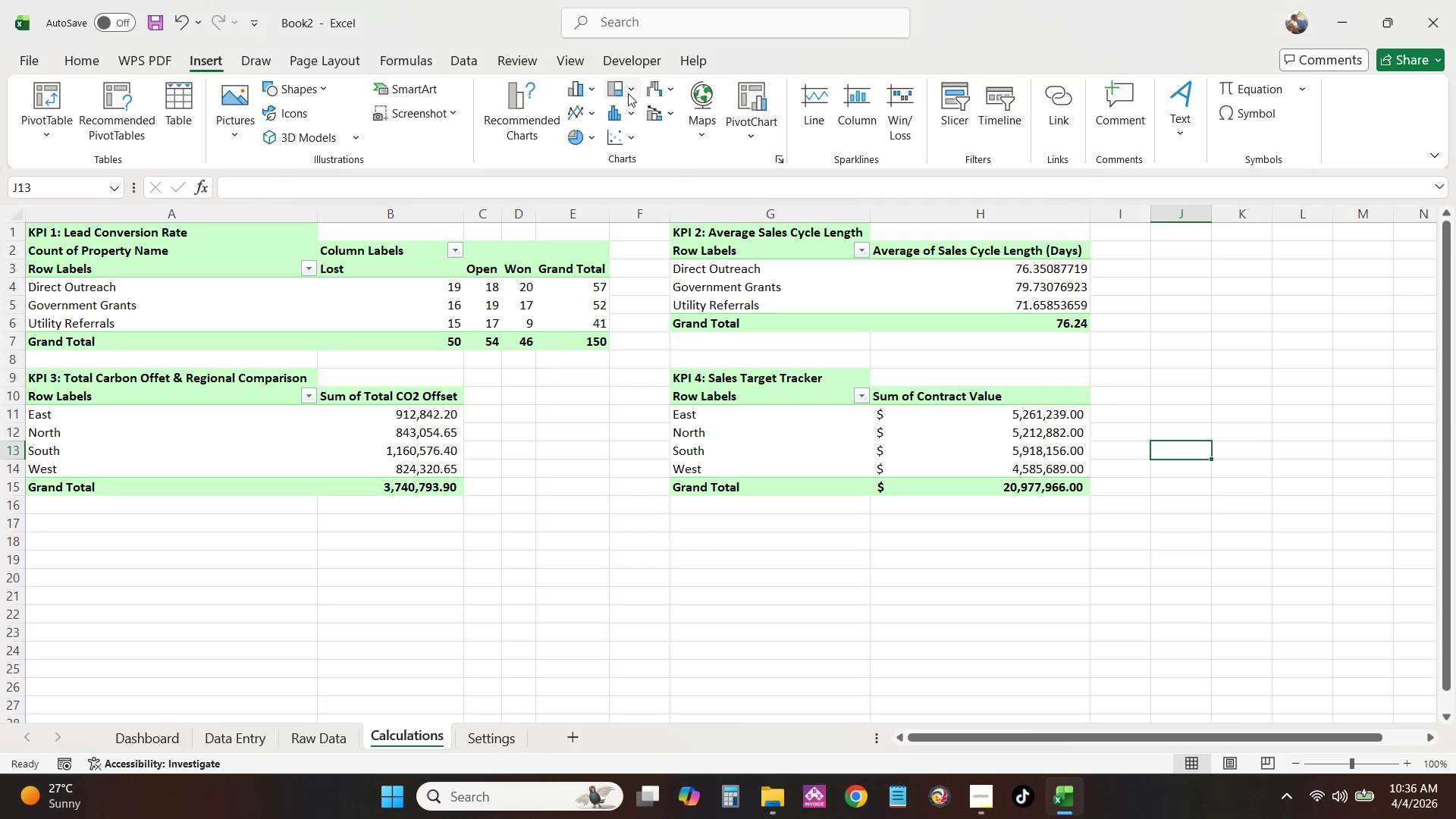 
triple_click([630, 93])
 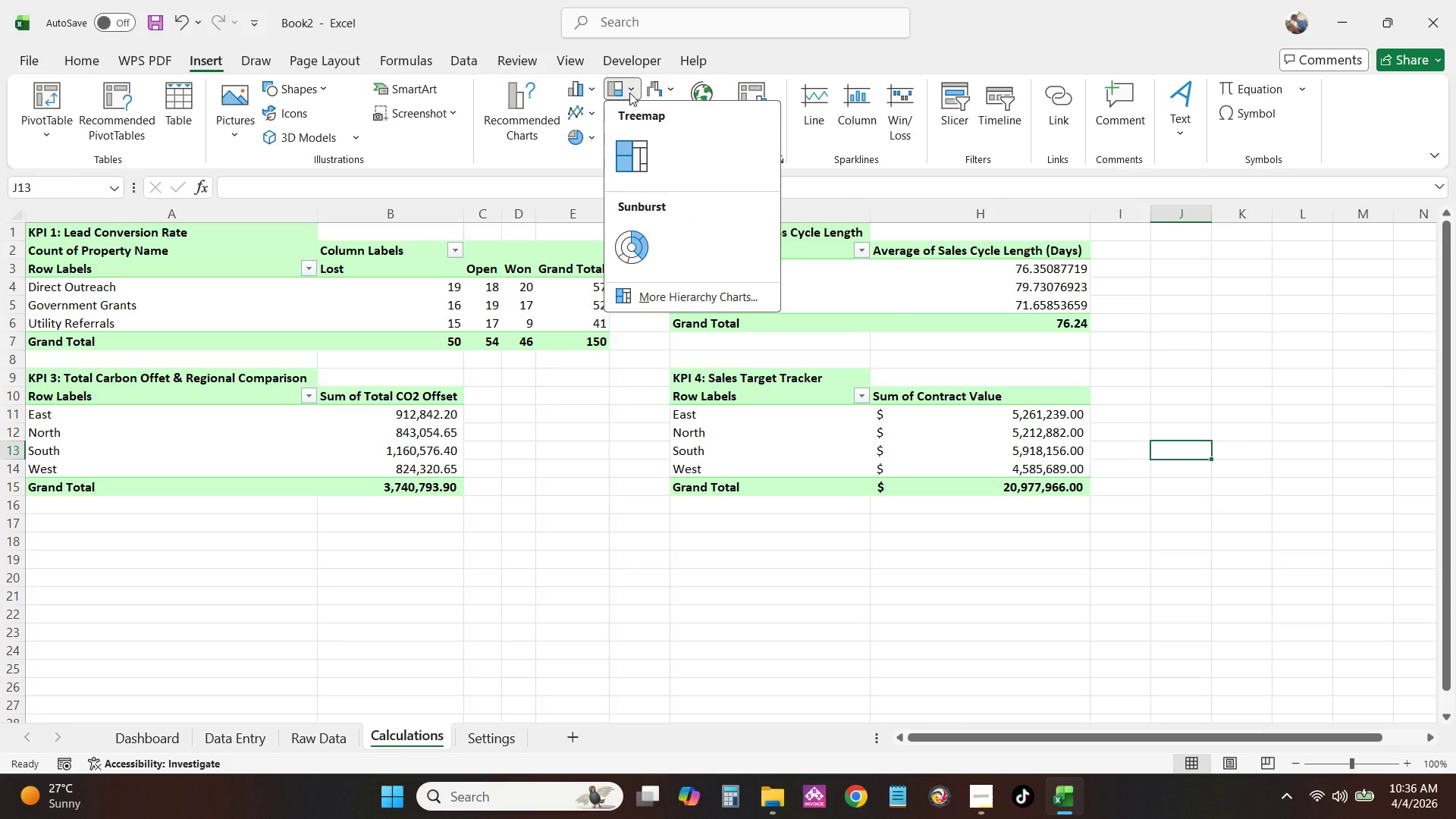 
left_click([629, 93])
 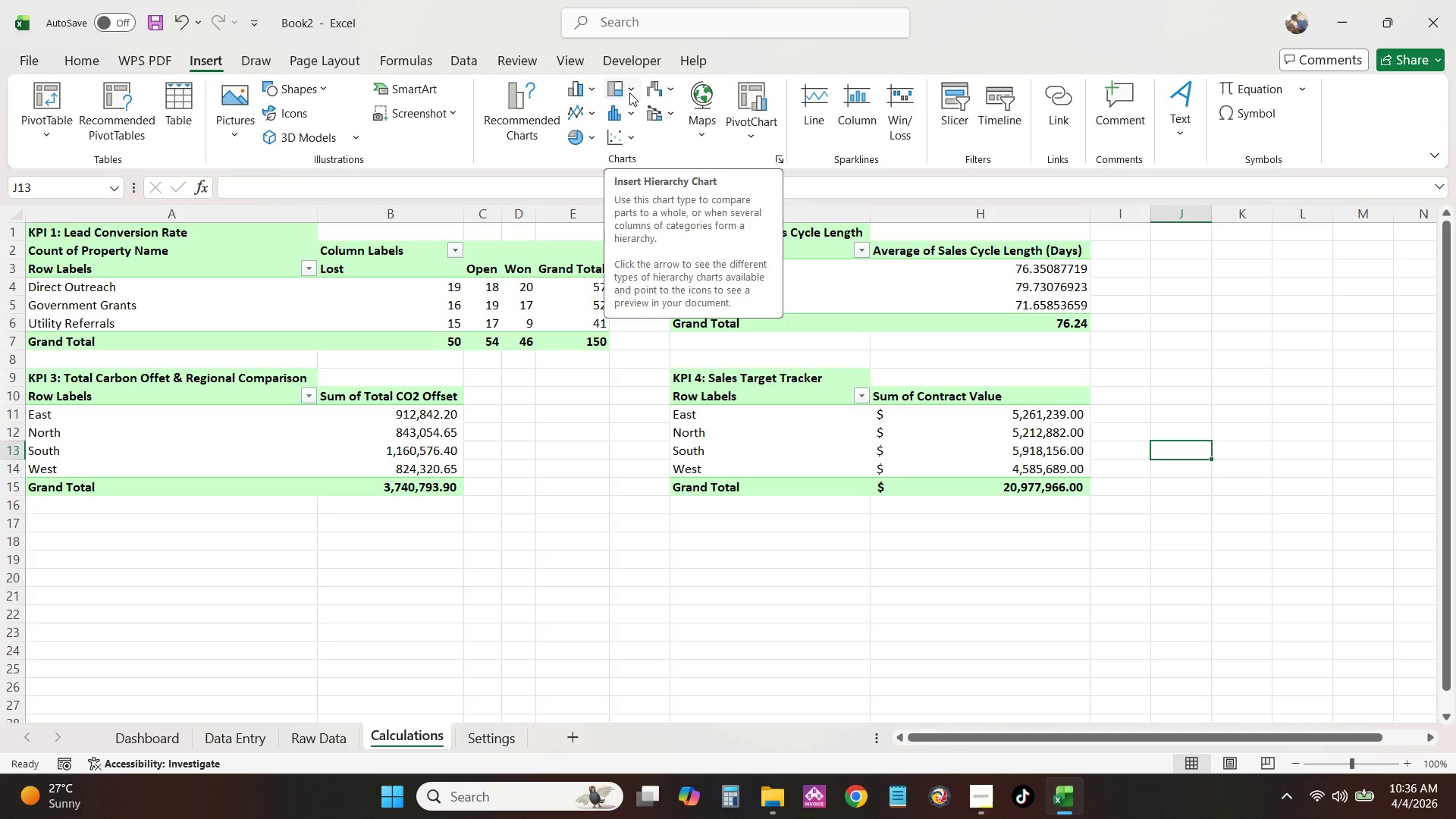 
left_click([627, 93])
 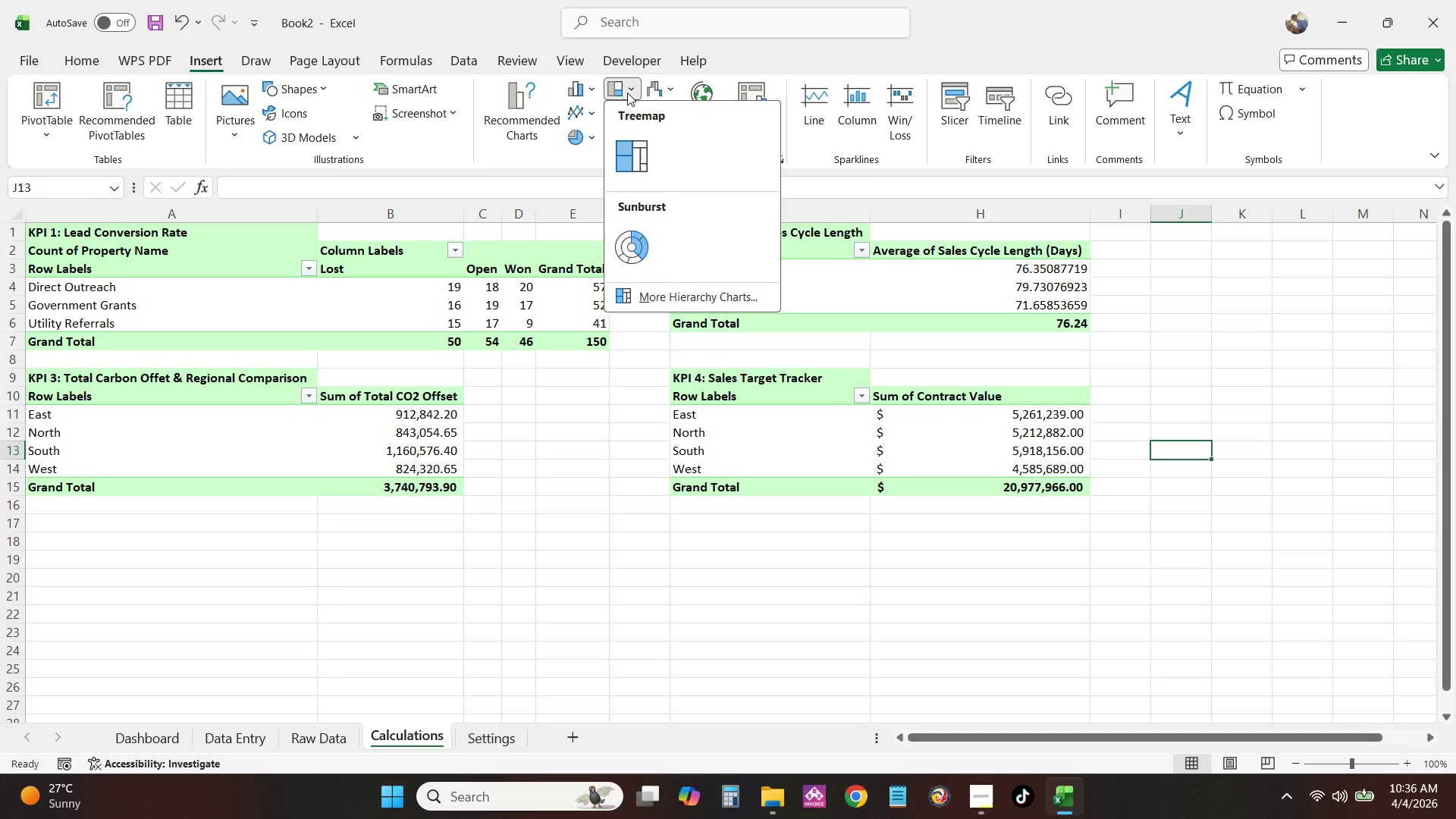 
left_click([627, 93])
 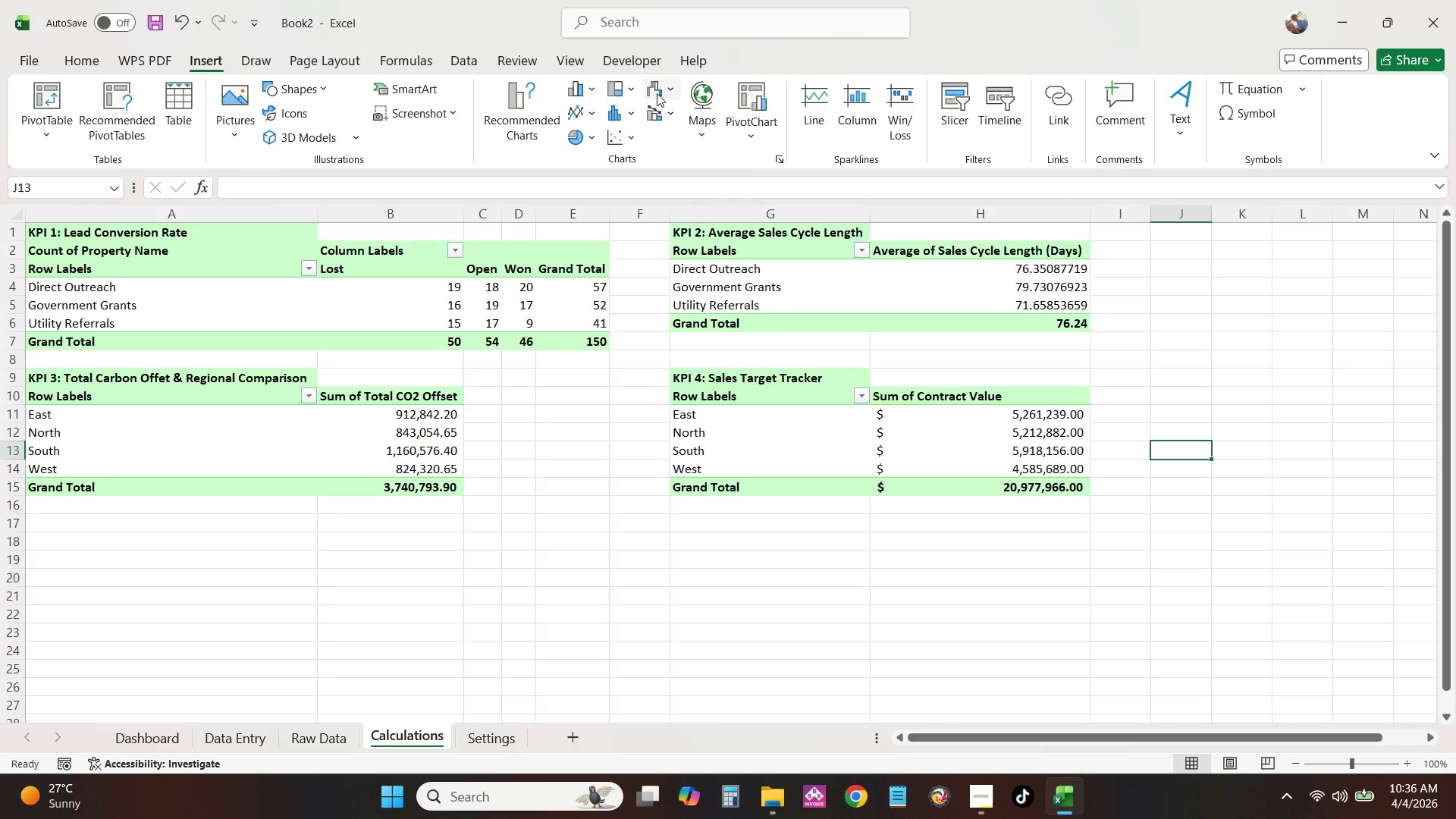 
double_click([657, 93])
 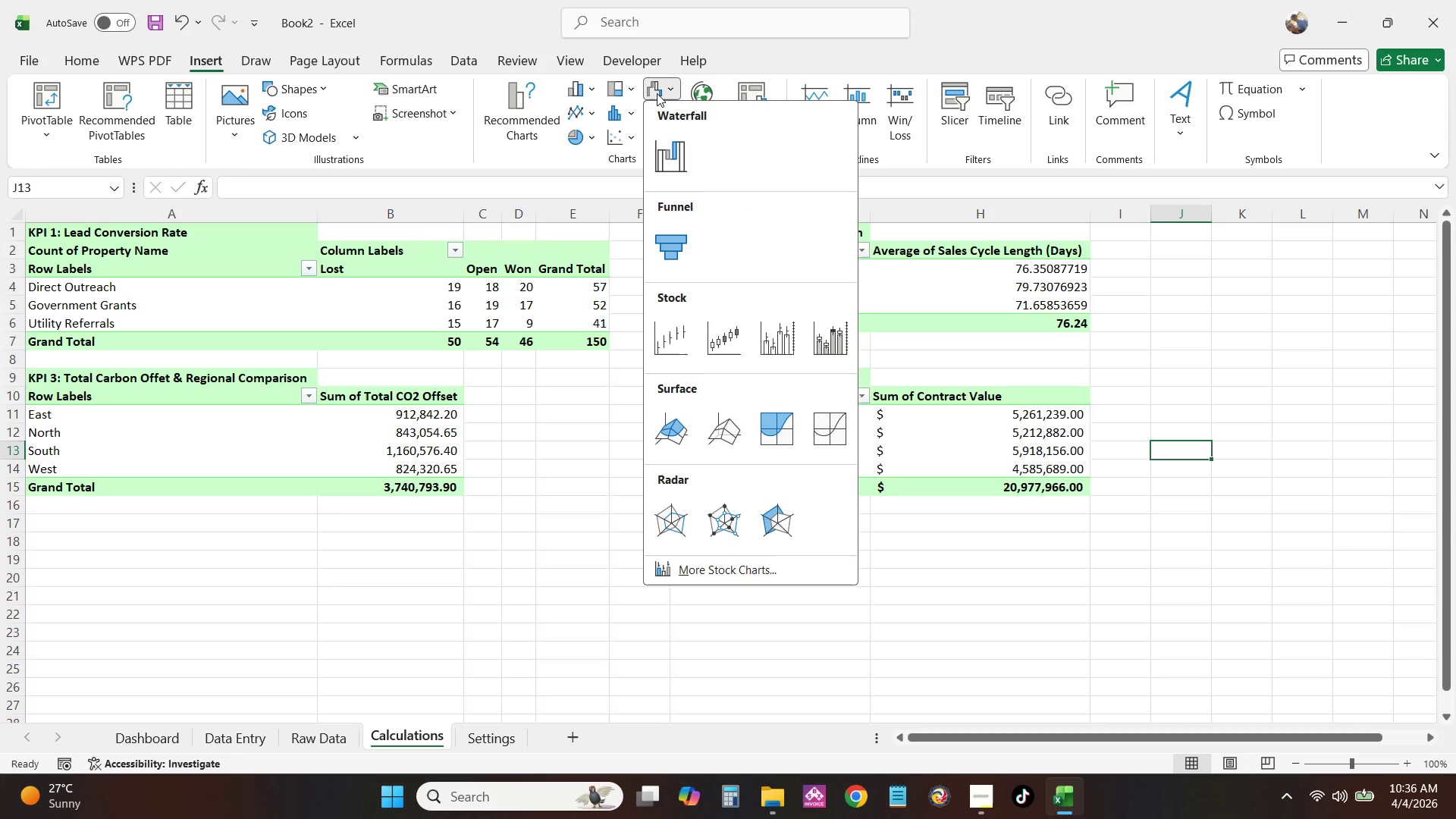 
triple_click([657, 93])
 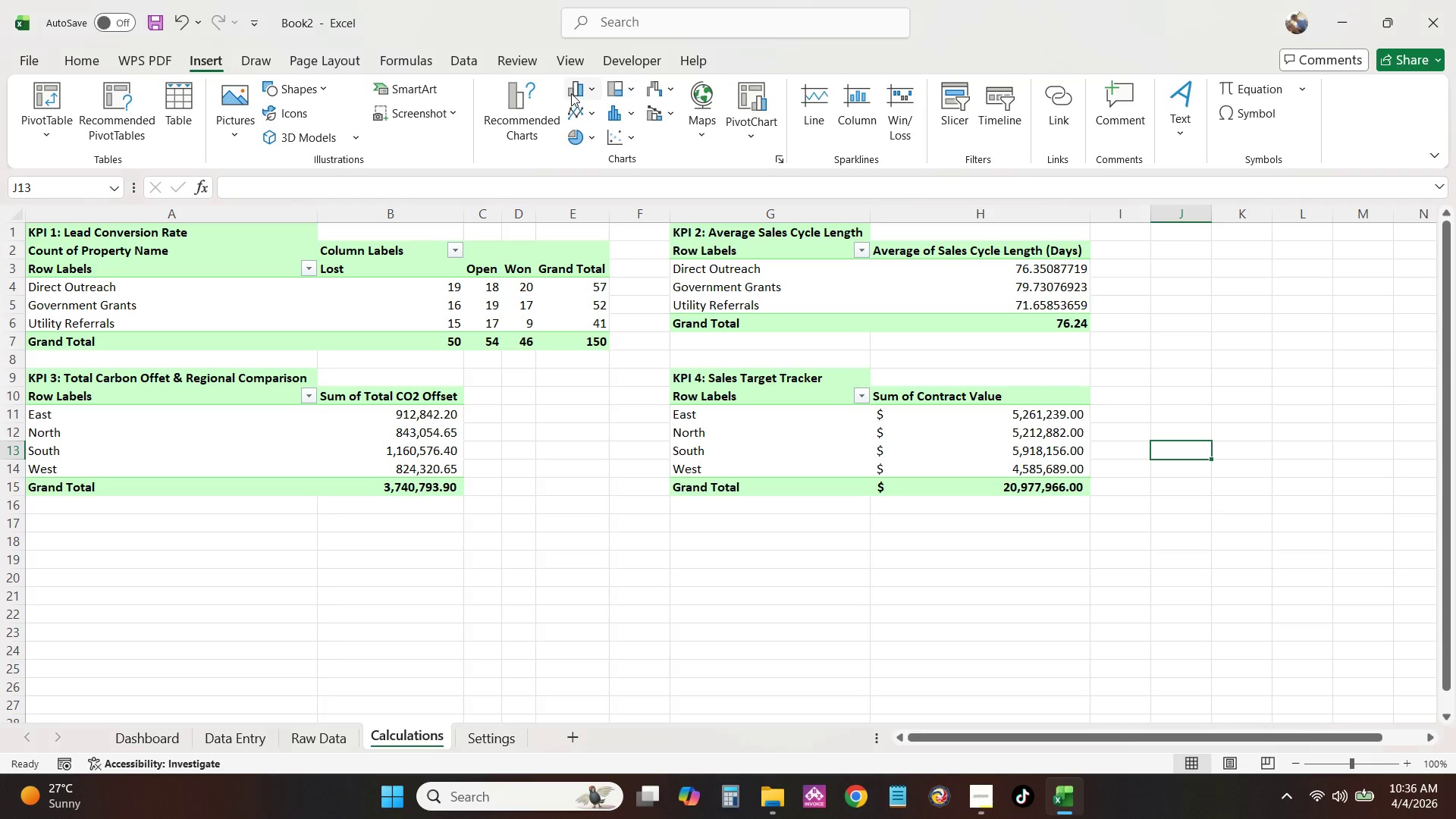 
triple_click([570, 93])
 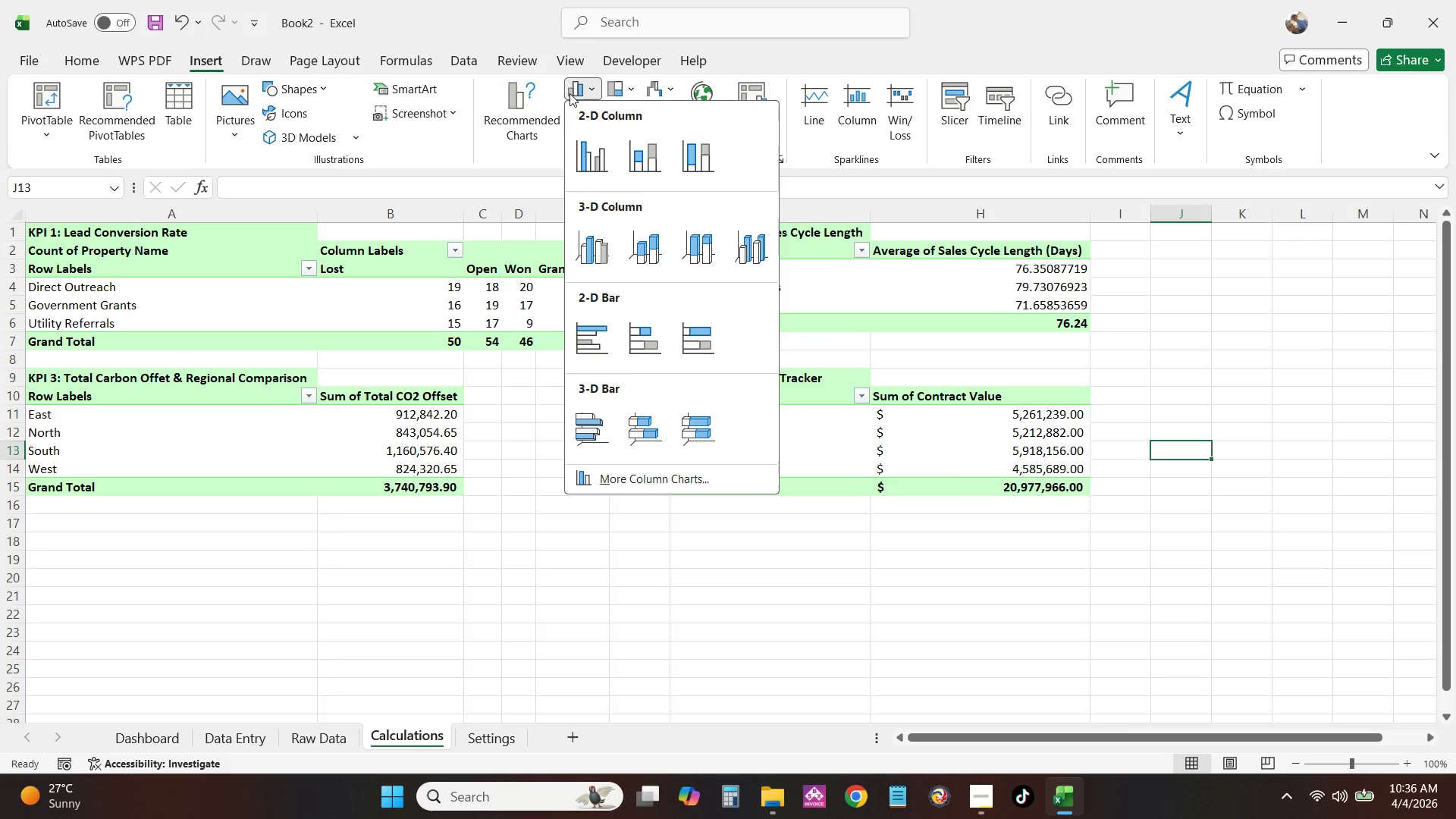 
wait(5.99)
 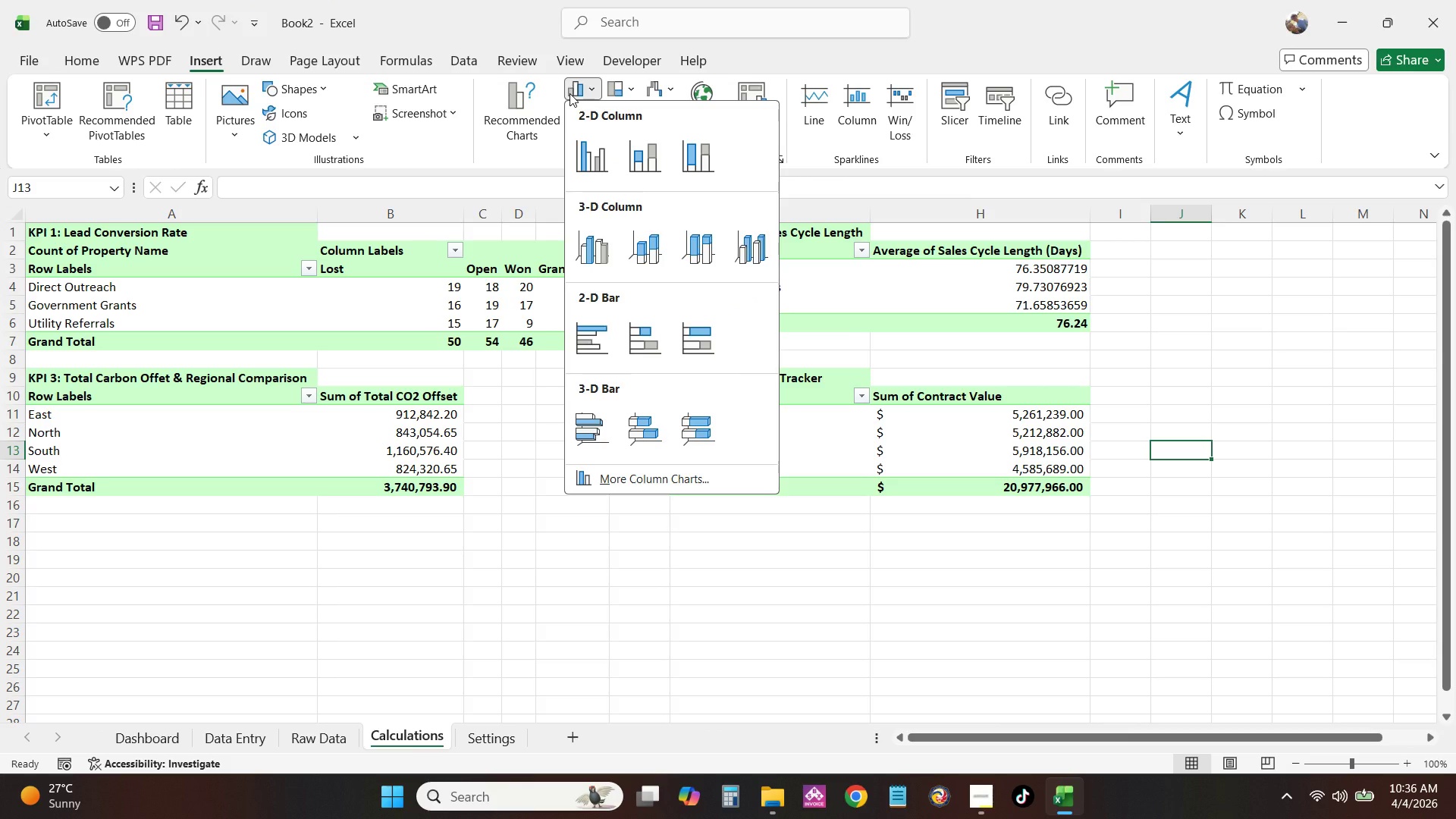 
left_click([698, 470])
 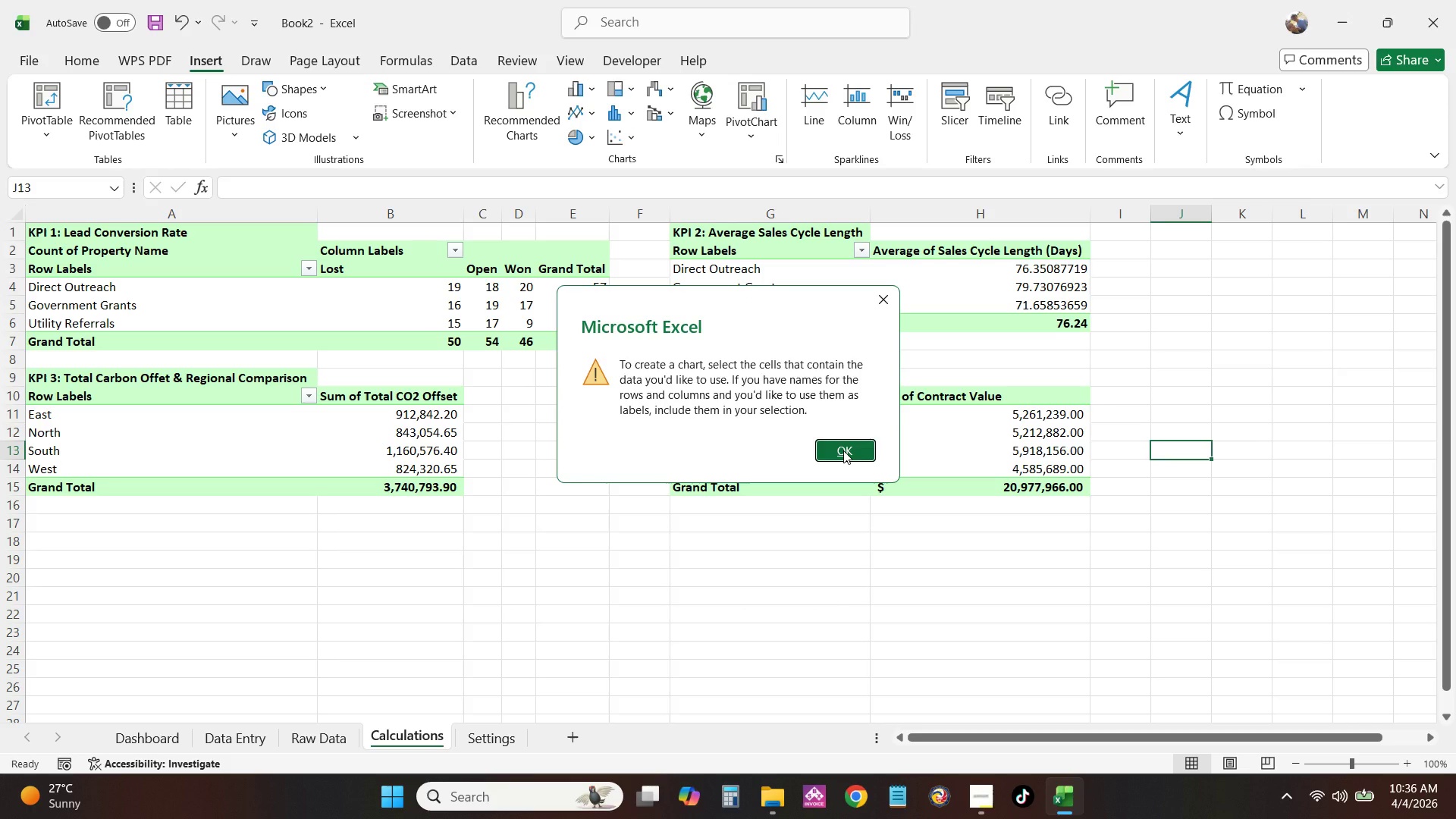 
left_click([843, 450])
 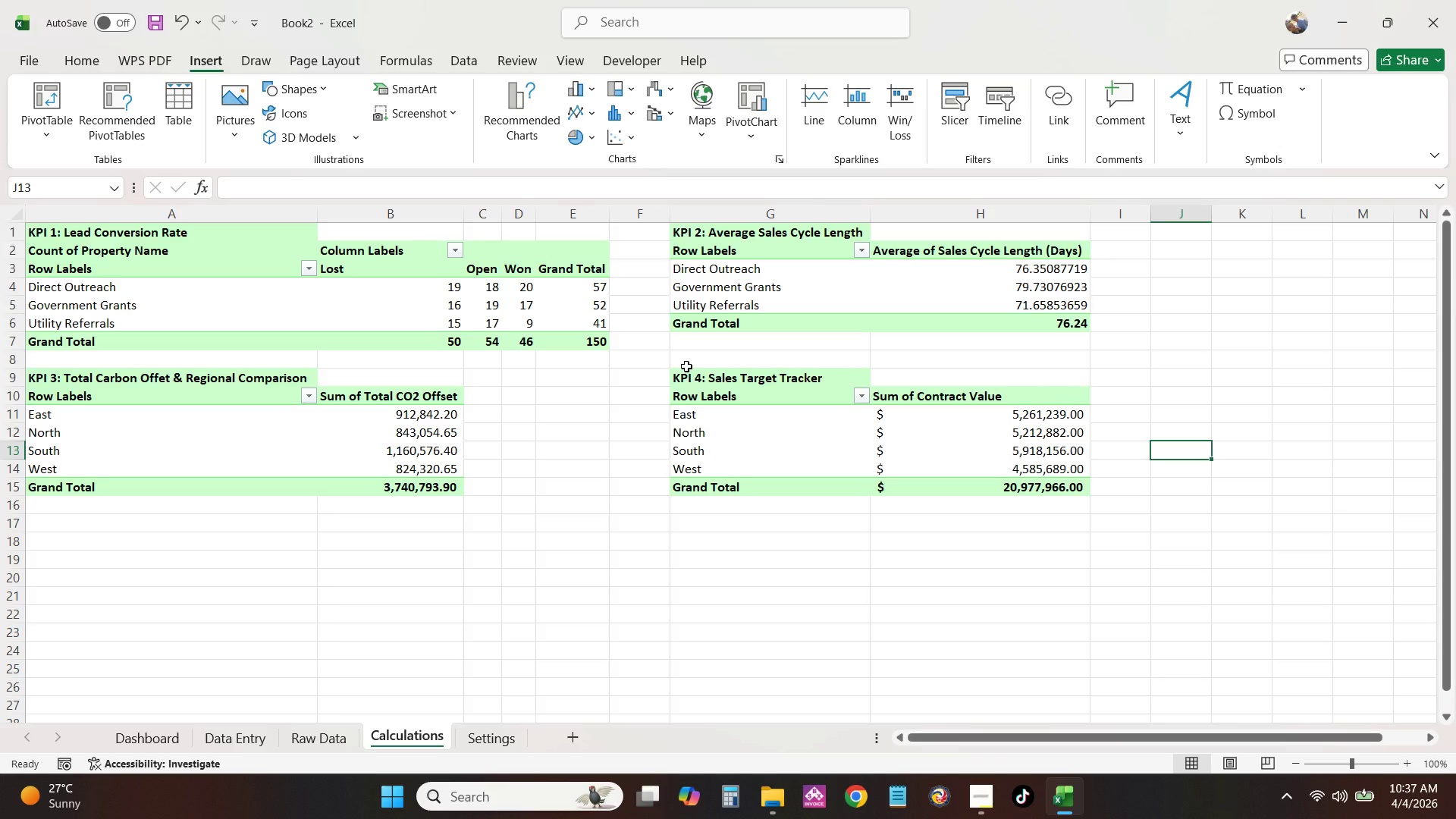 
wait(8.5)
 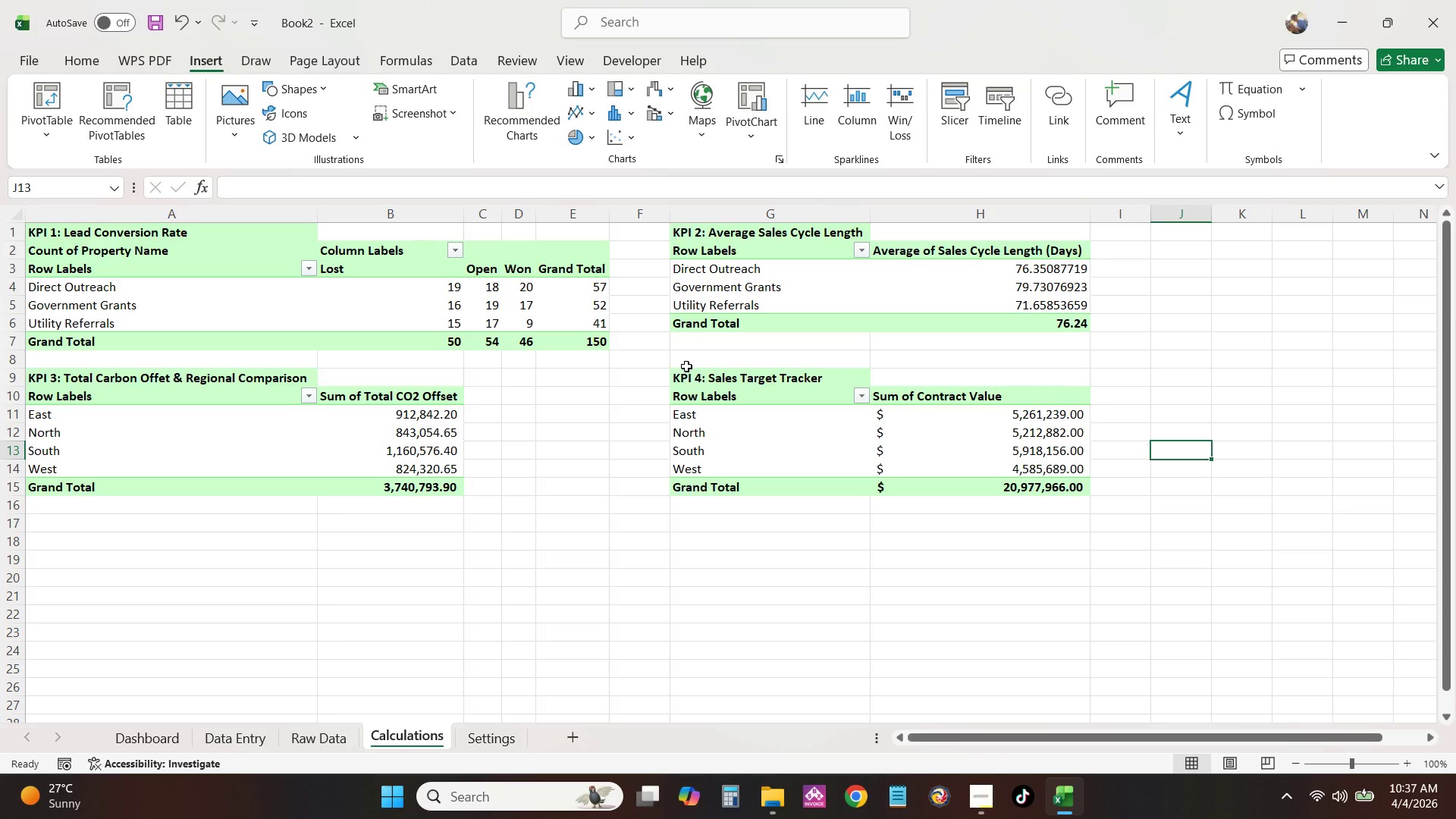 
scroll: coordinate [696, 216], scroll_direction: down, amount: 1.0
 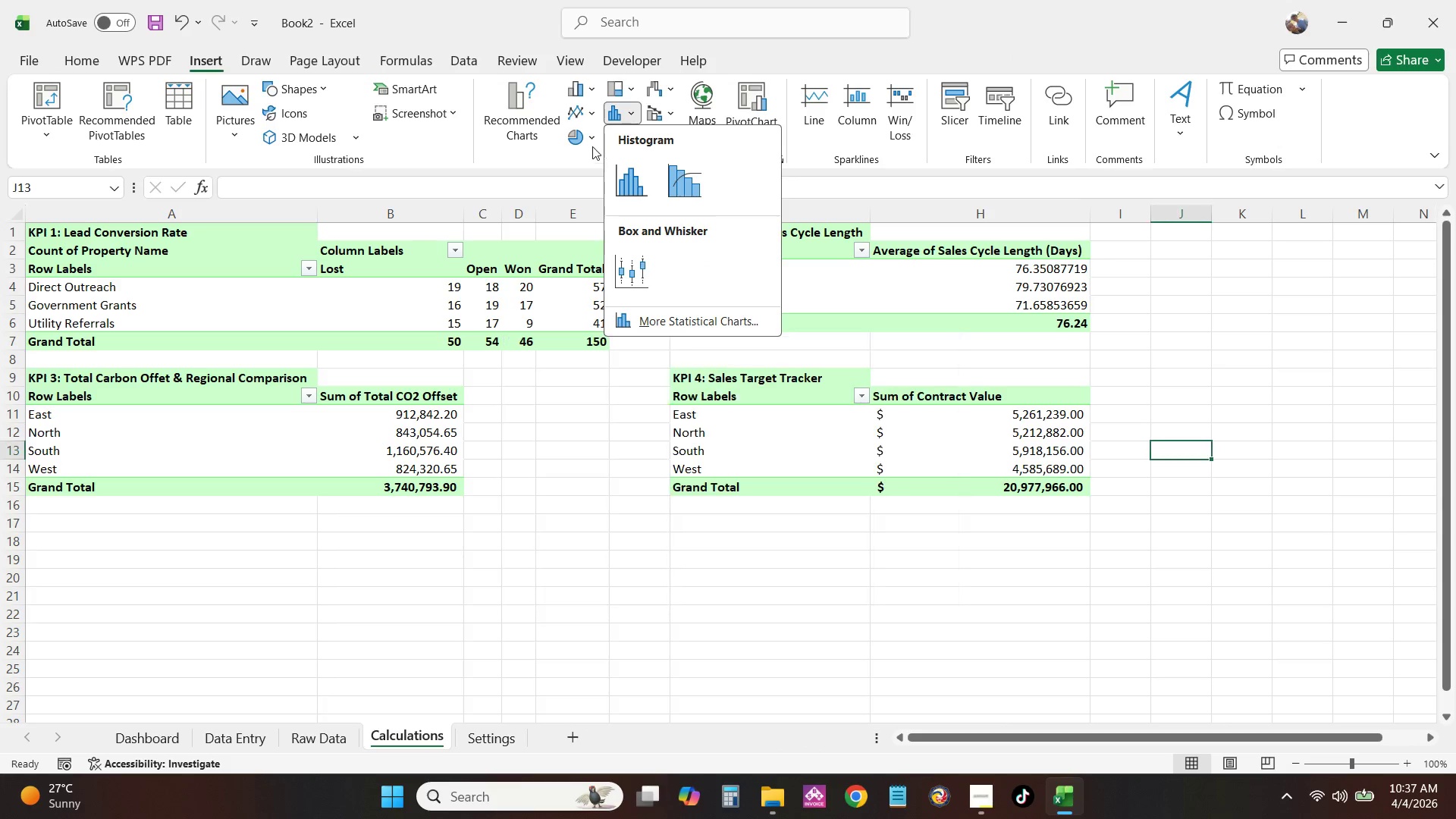 
left_click_drag(start_coordinate=[592, 149], to_coordinate=[597, 152])
 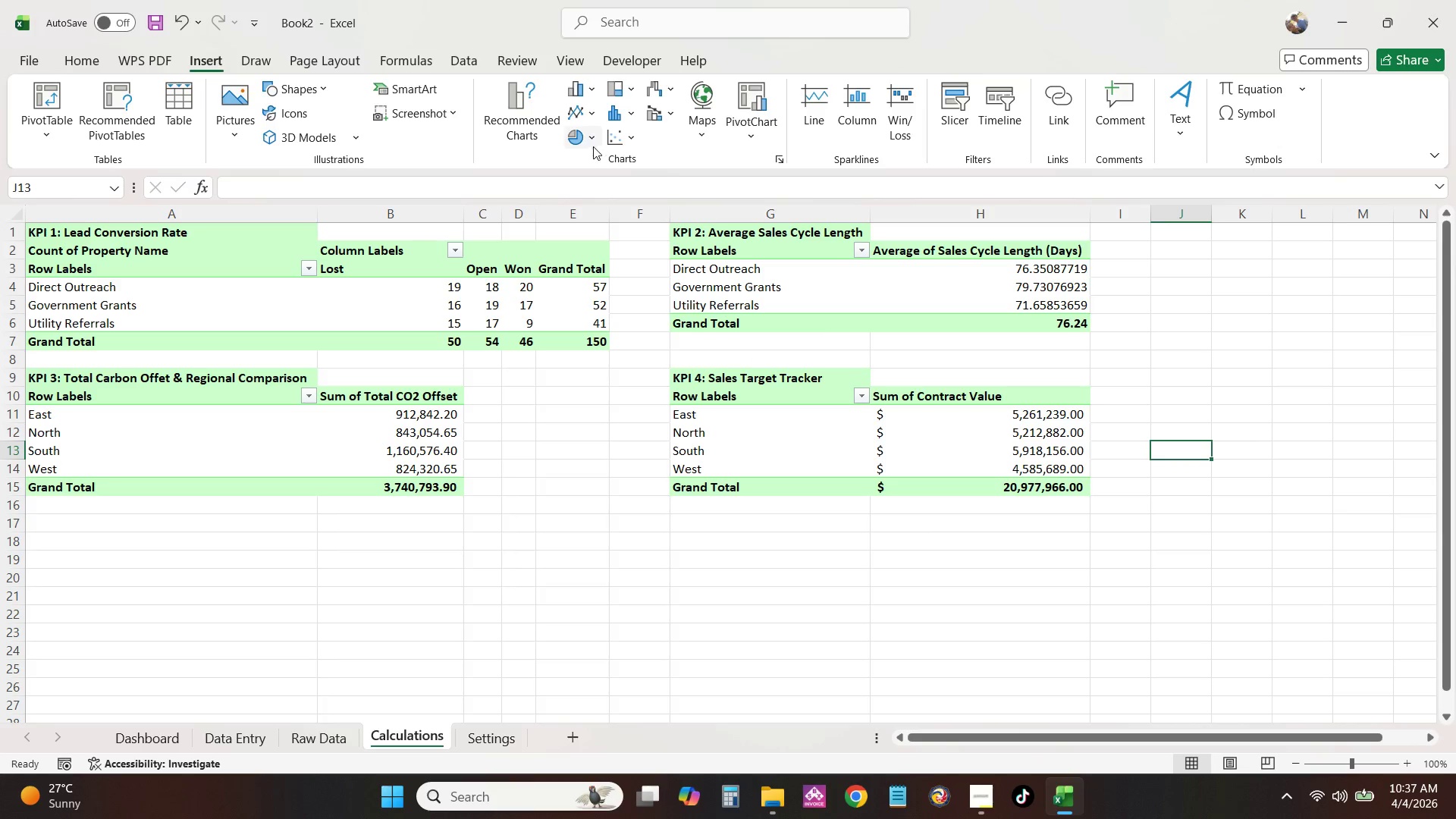 
left_click([581, 140])
 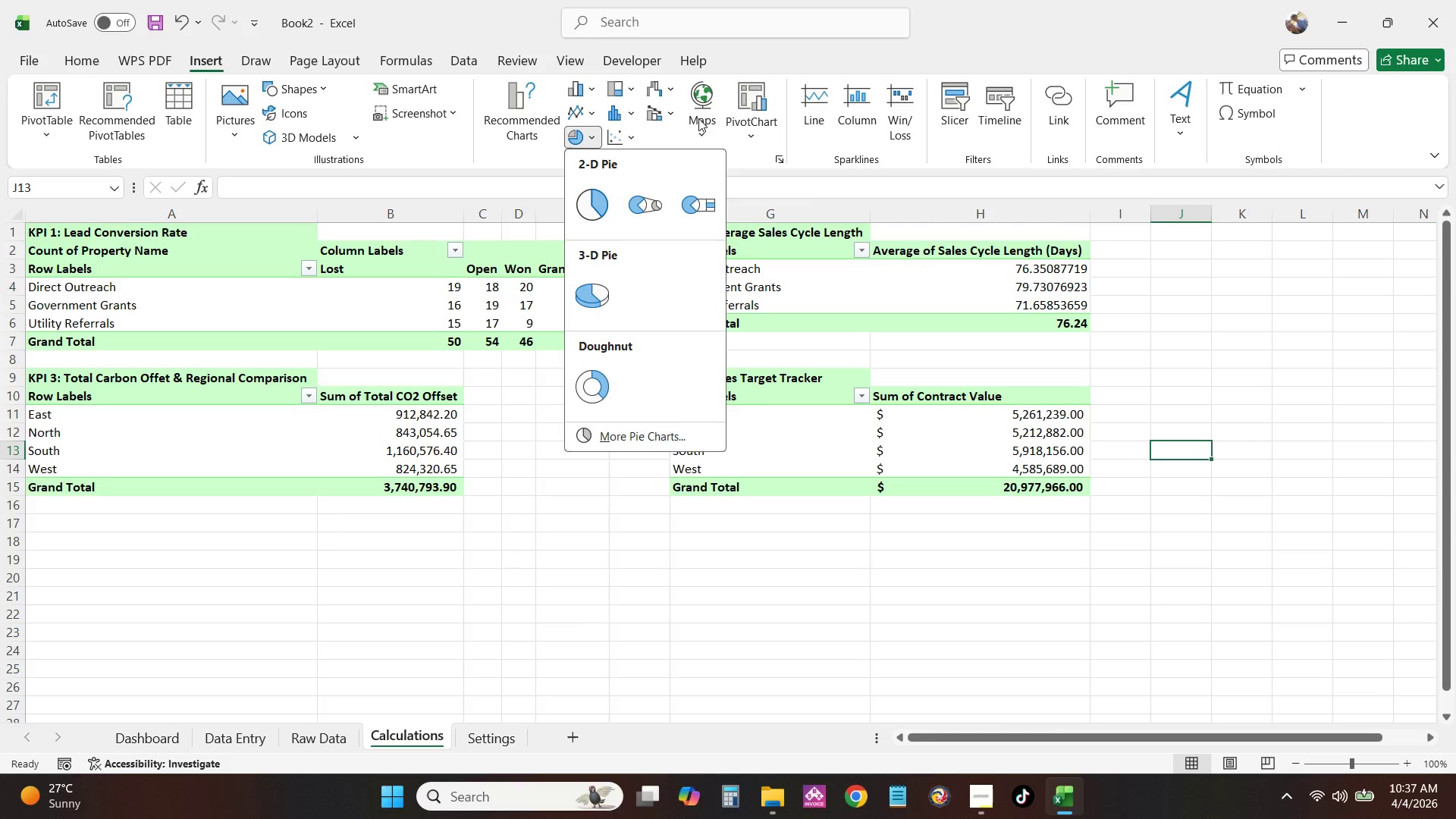 
left_click([629, 133])
 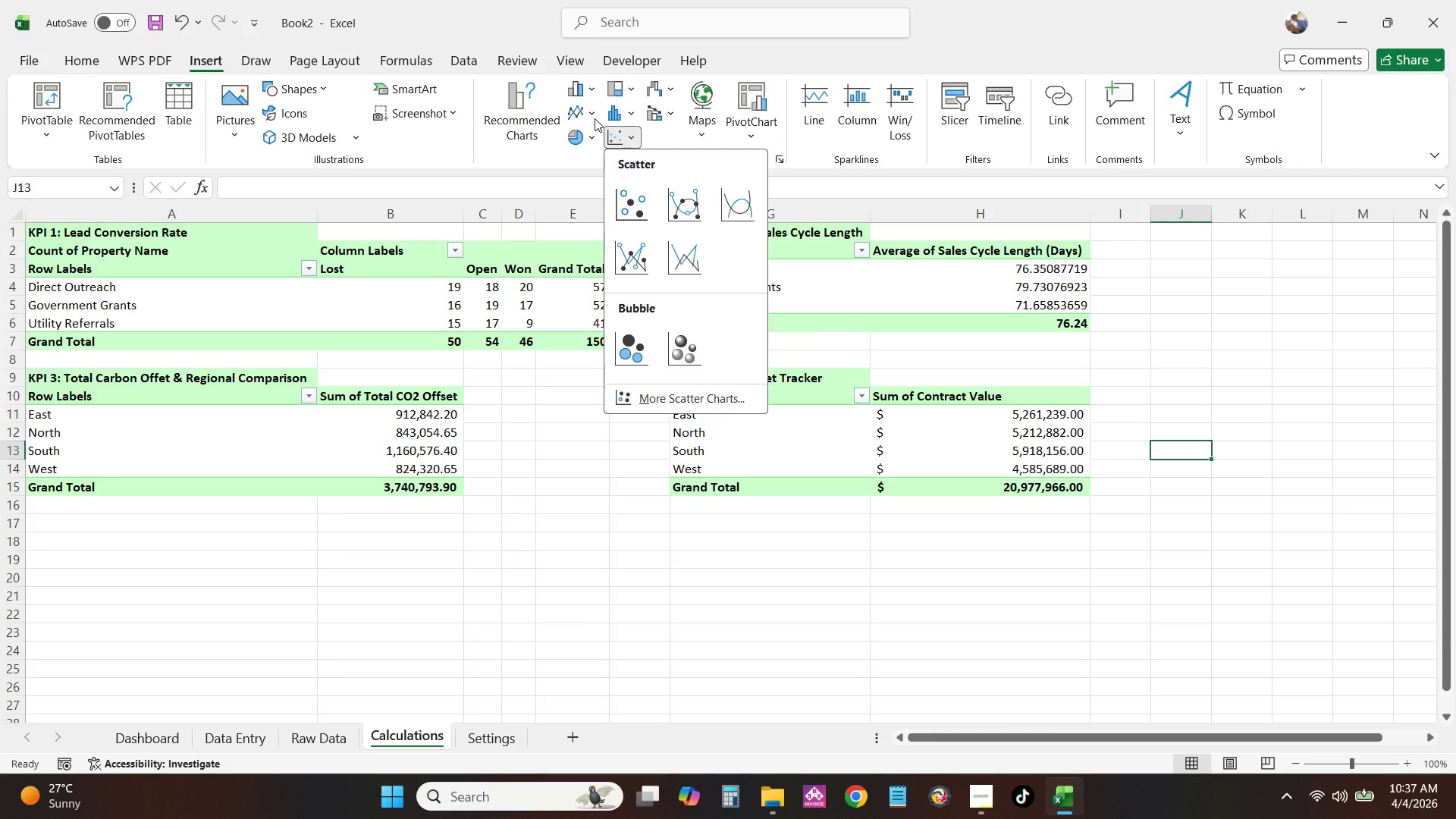 
left_click([592, 115])
 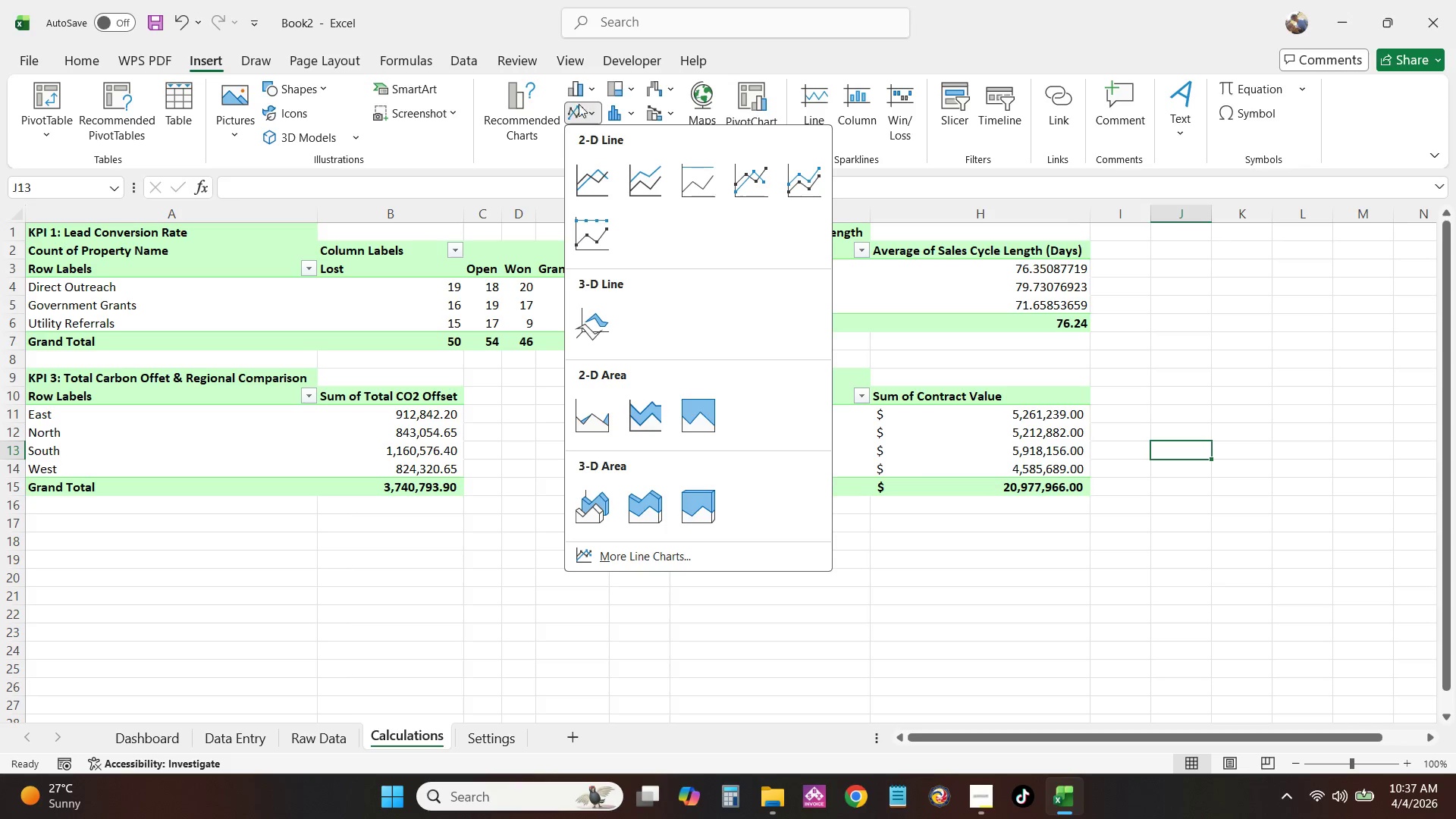 
left_click([588, 89])
 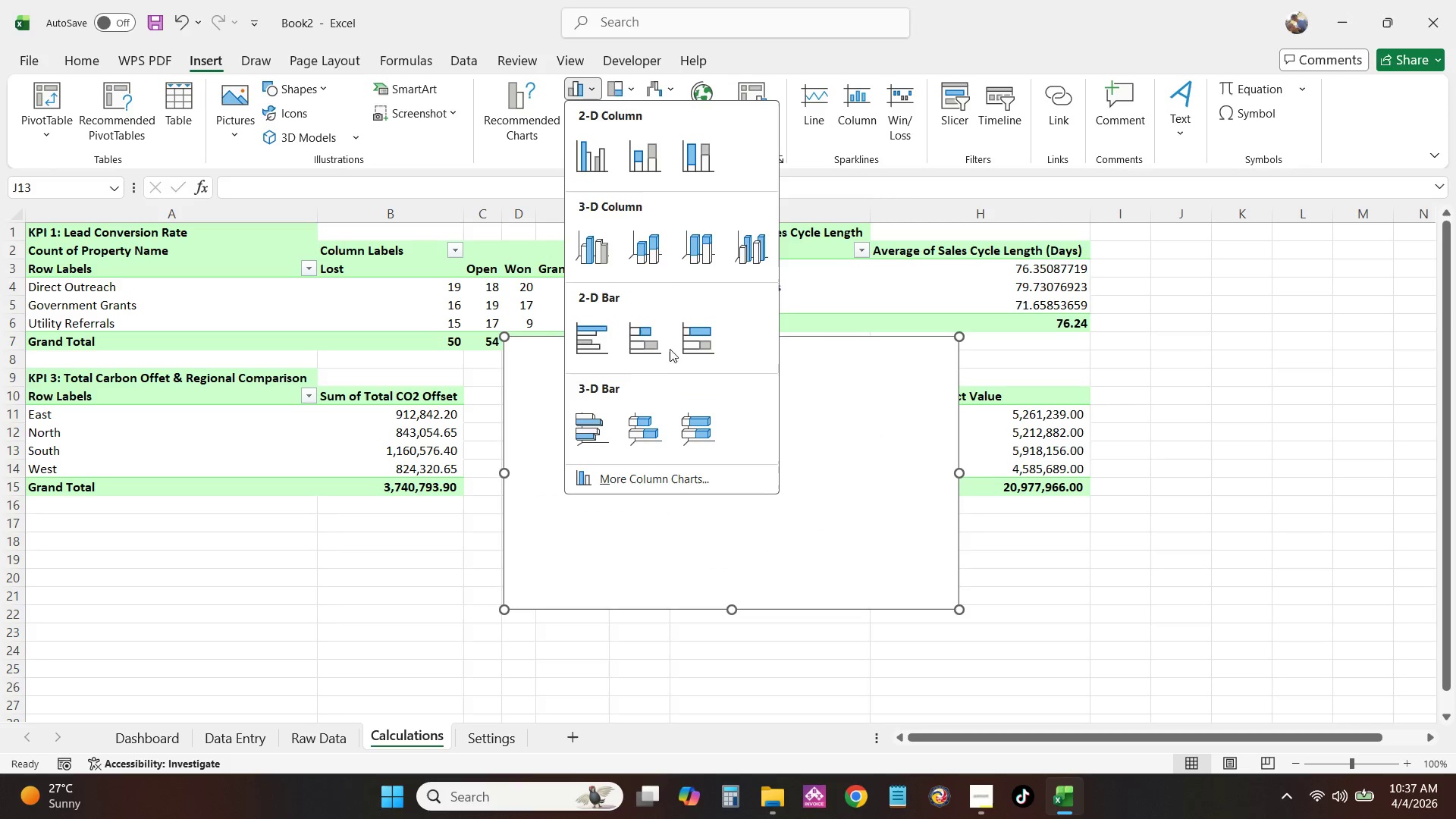 
scroll: coordinate [693, 327], scroll_direction: down, amount: 3.0
 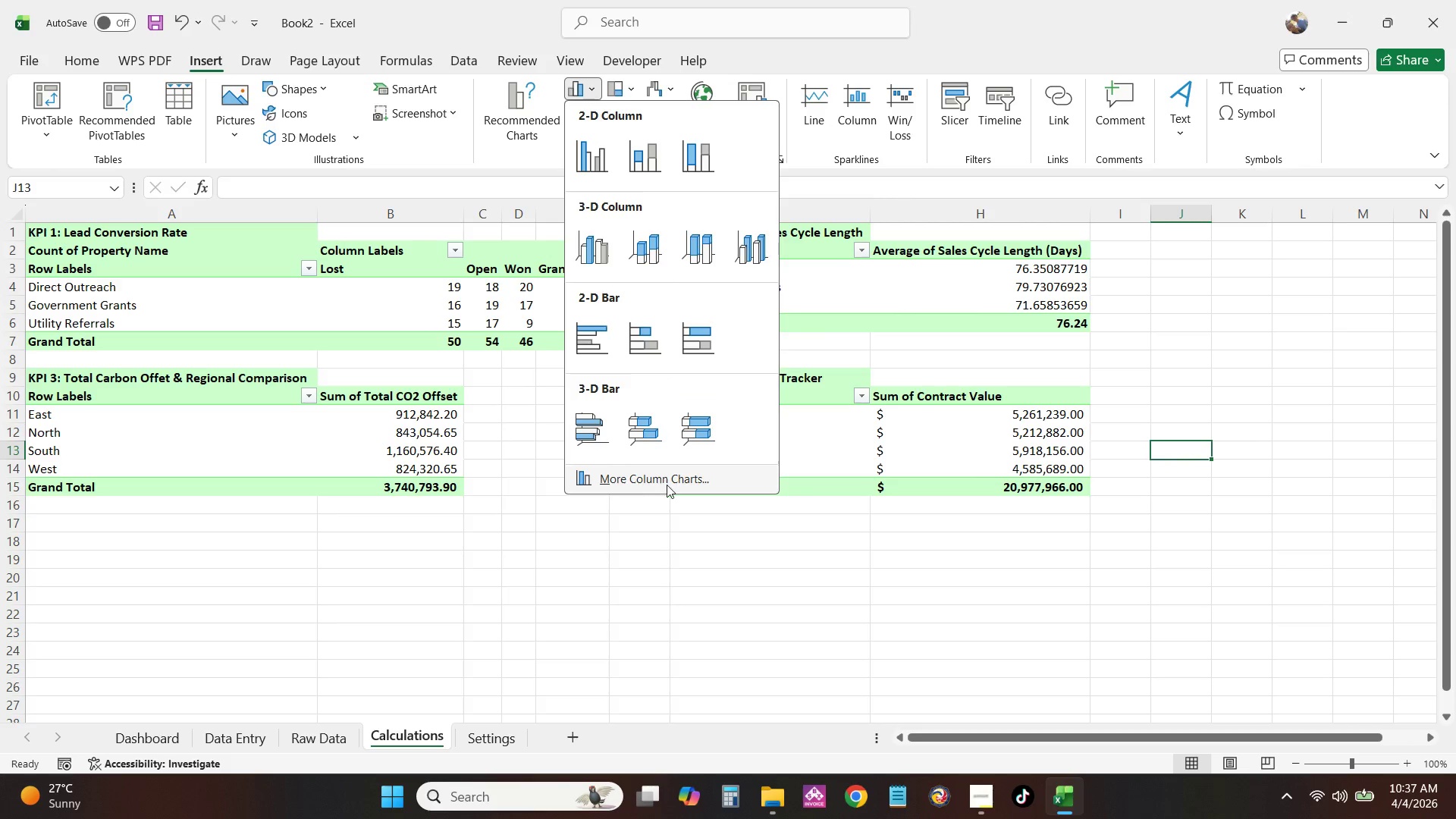 
left_click([667, 485])
 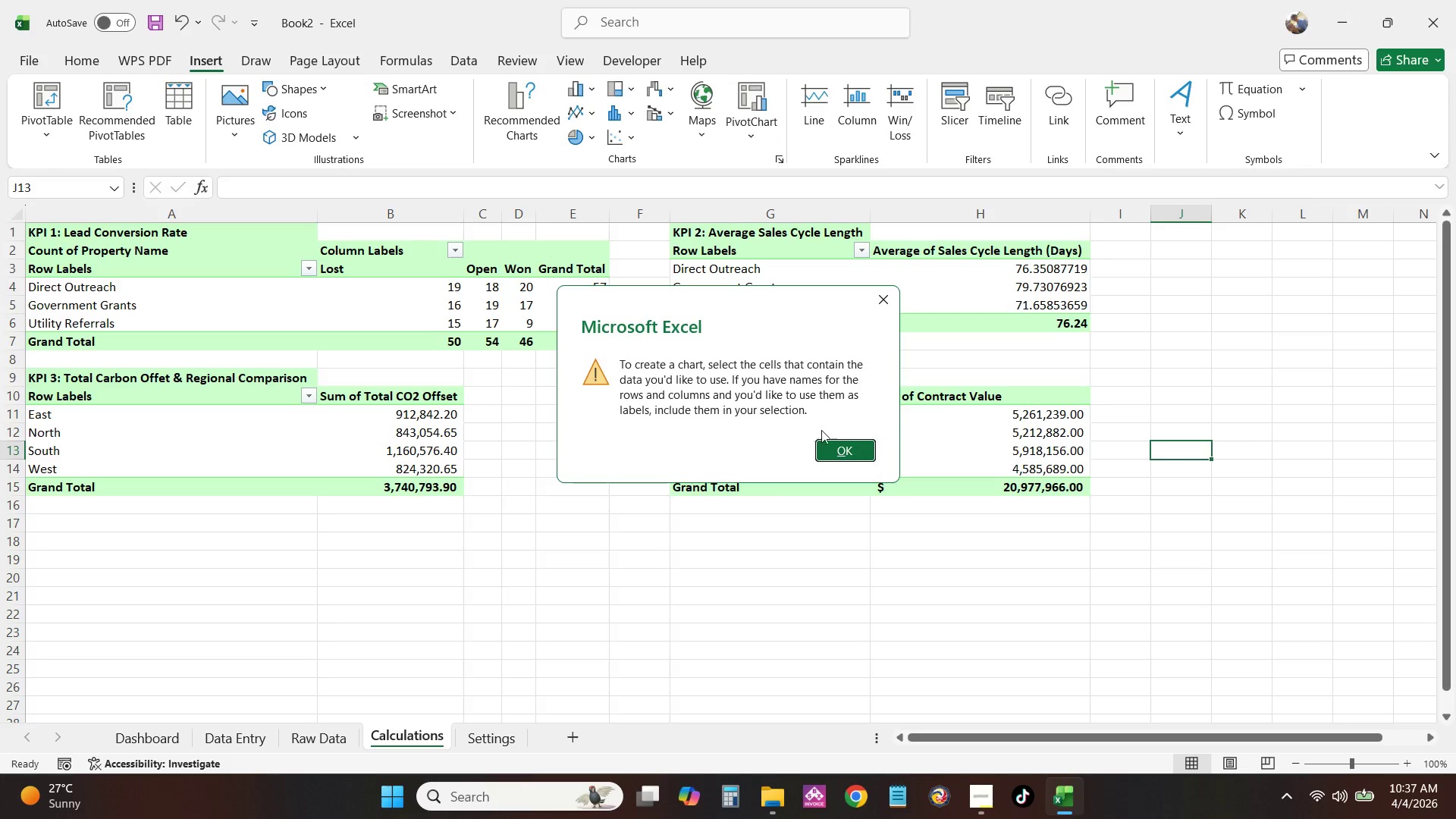 
left_click([833, 441])
 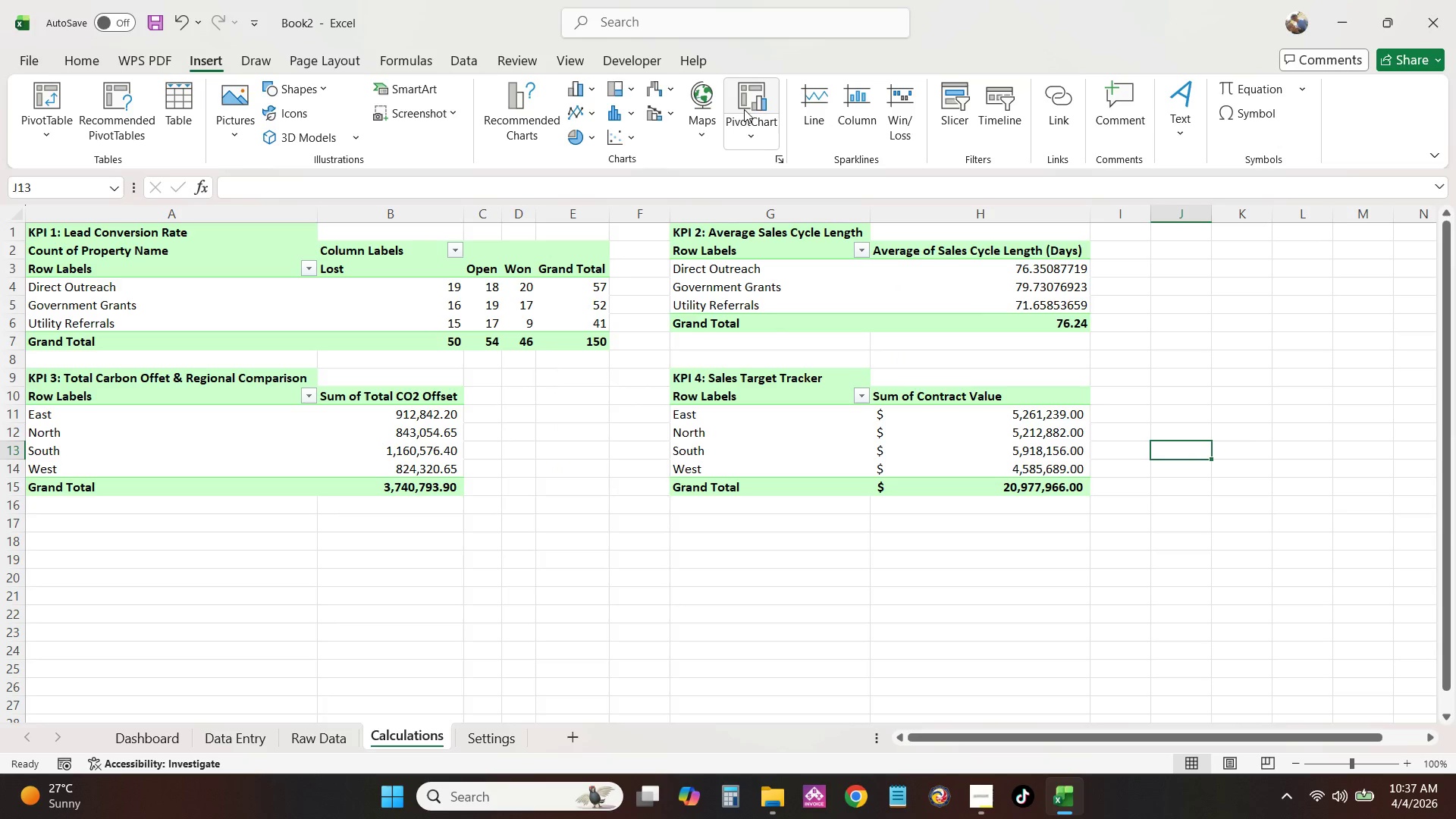 
left_click([755, 120])
 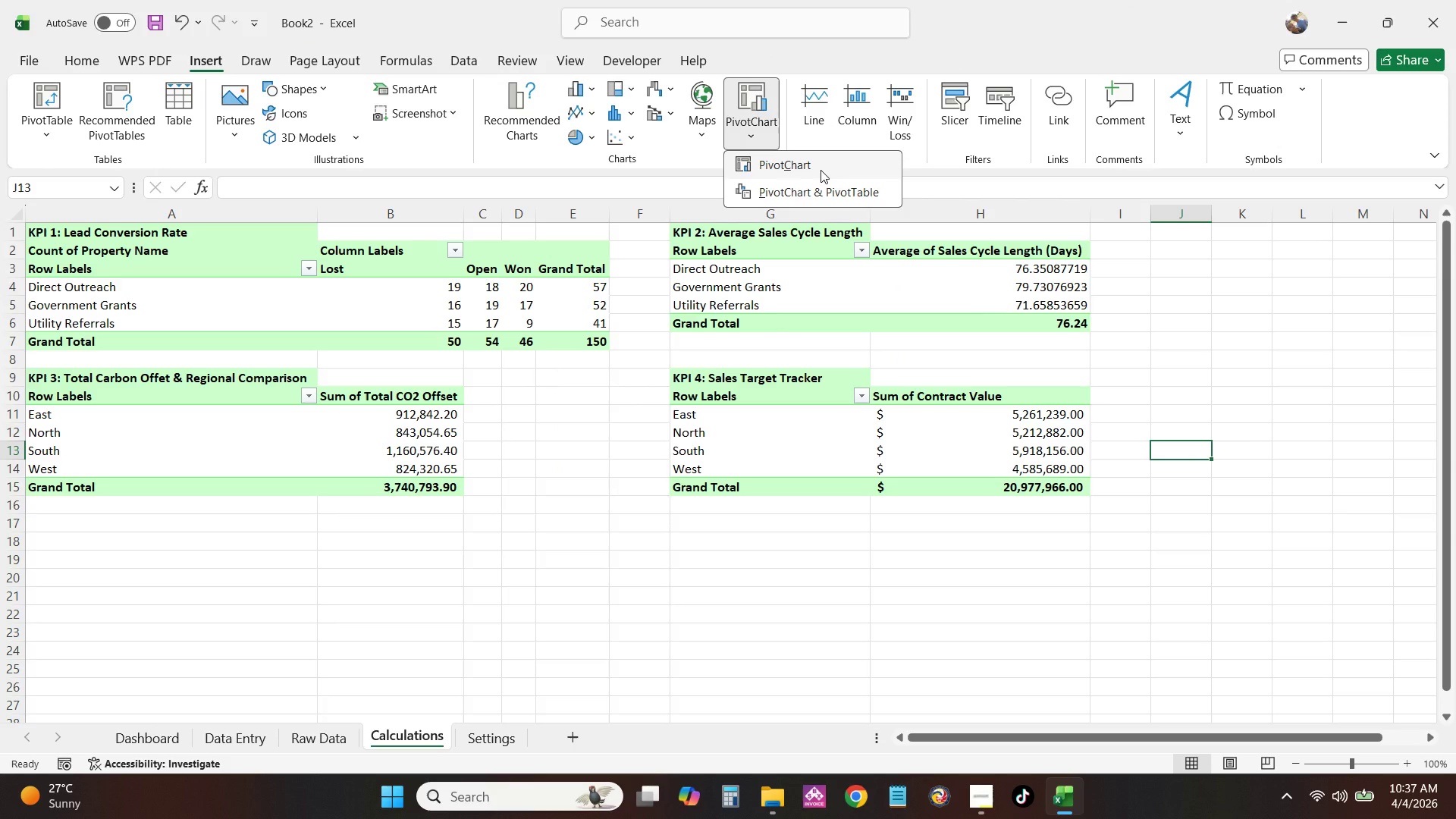 
left_click([821, 170])
 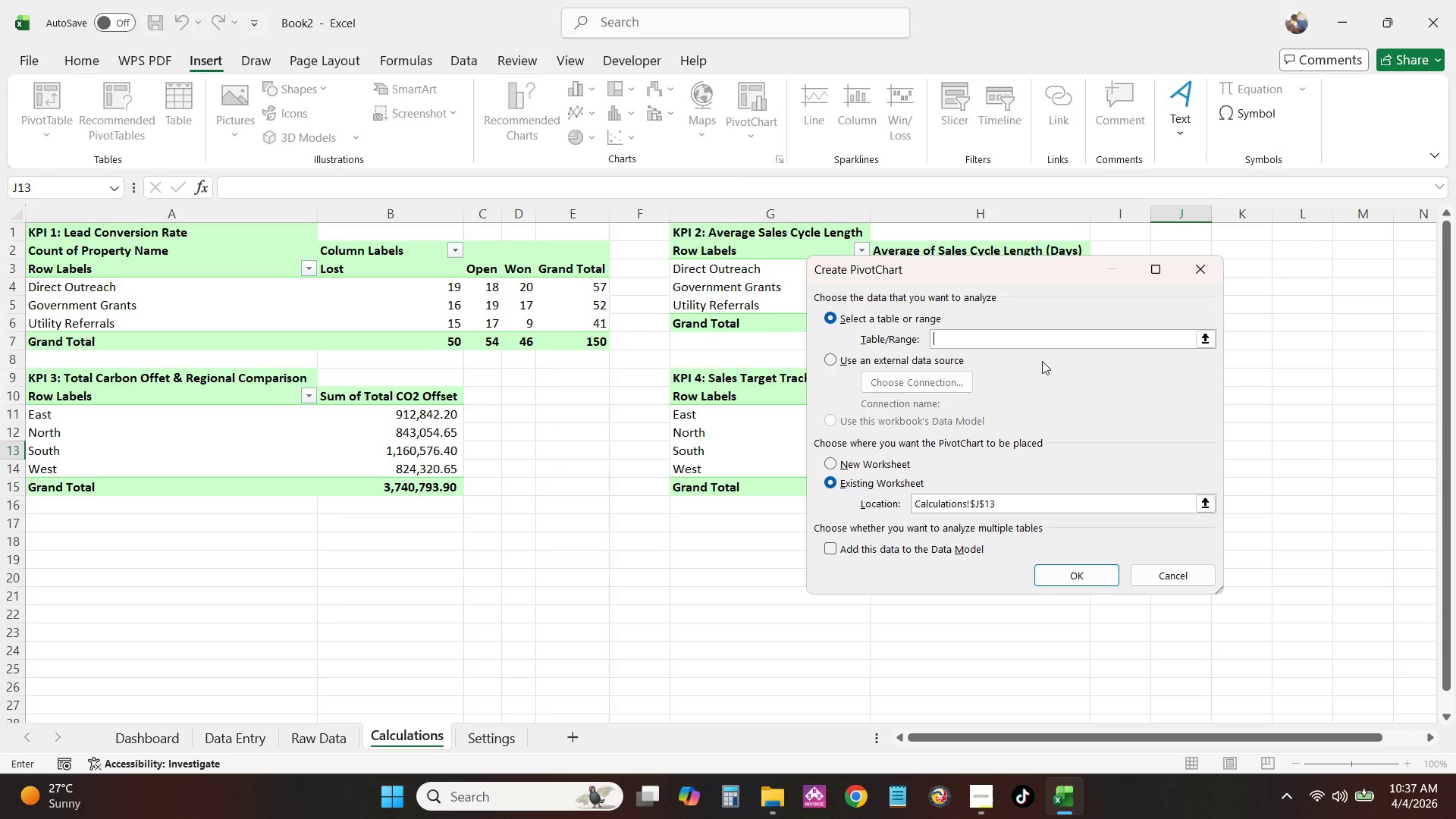 
left_click([1075, 338])
 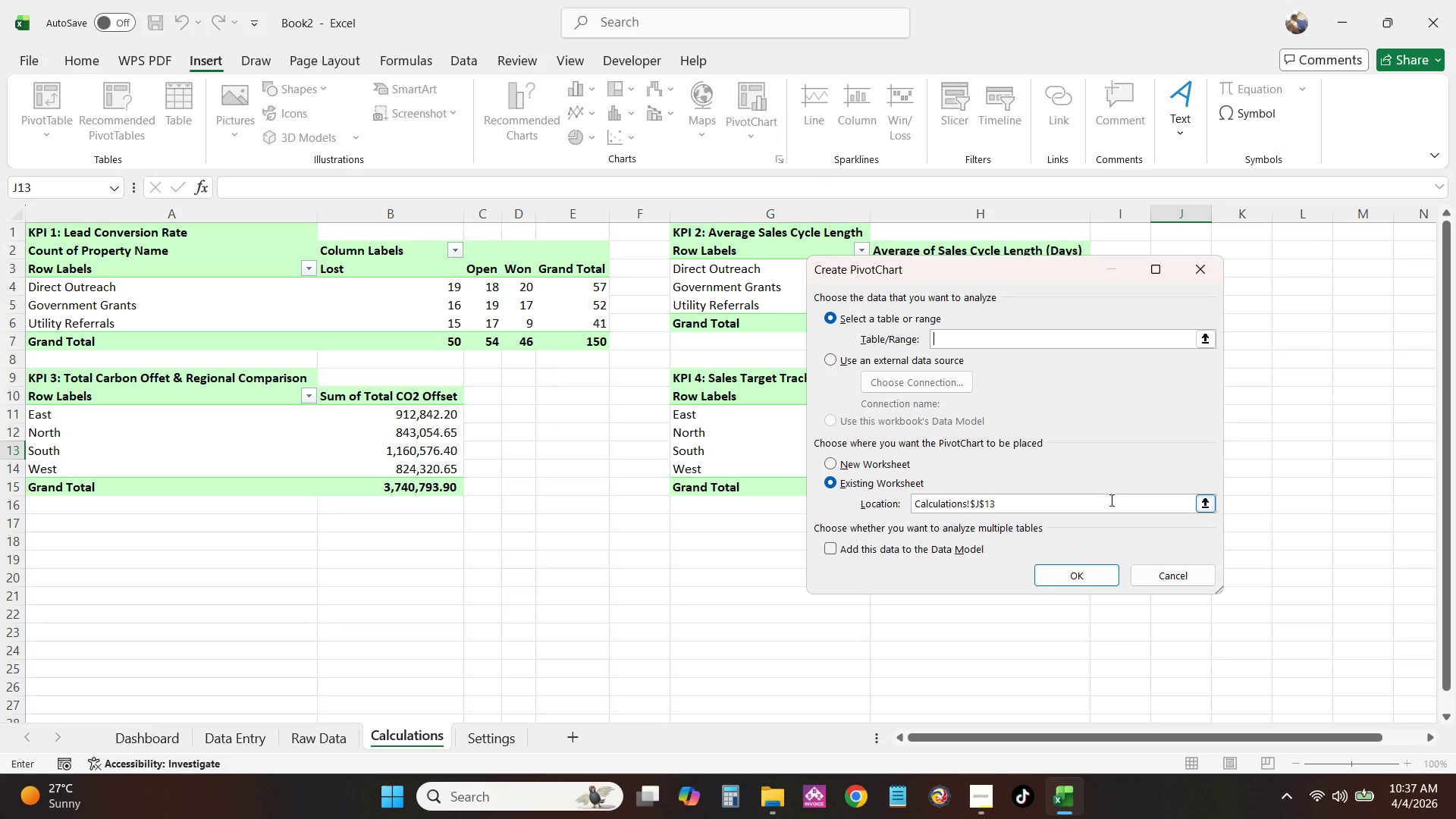 
left_click([1106, 505])
 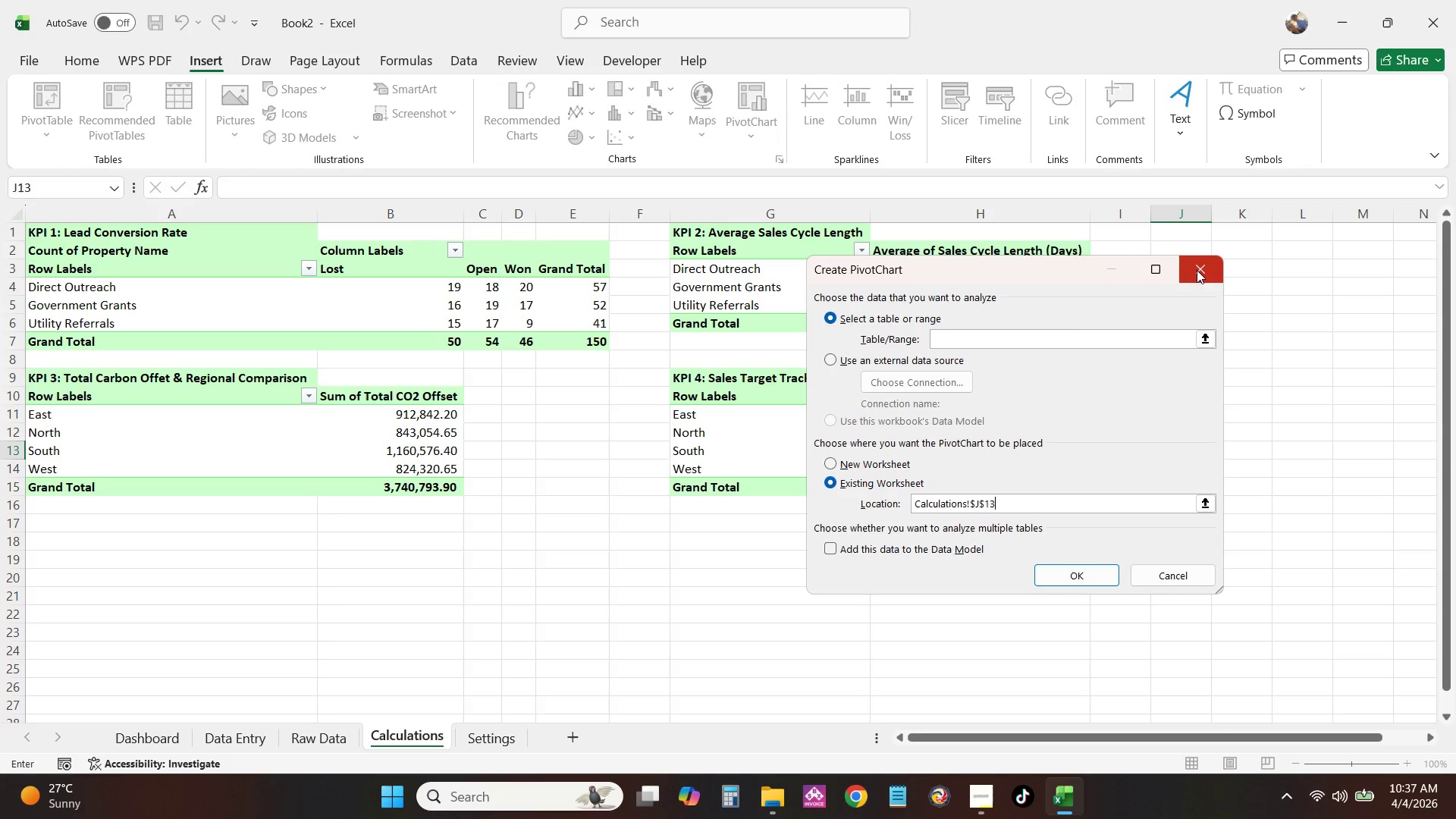 
left_click([1204, 265])
 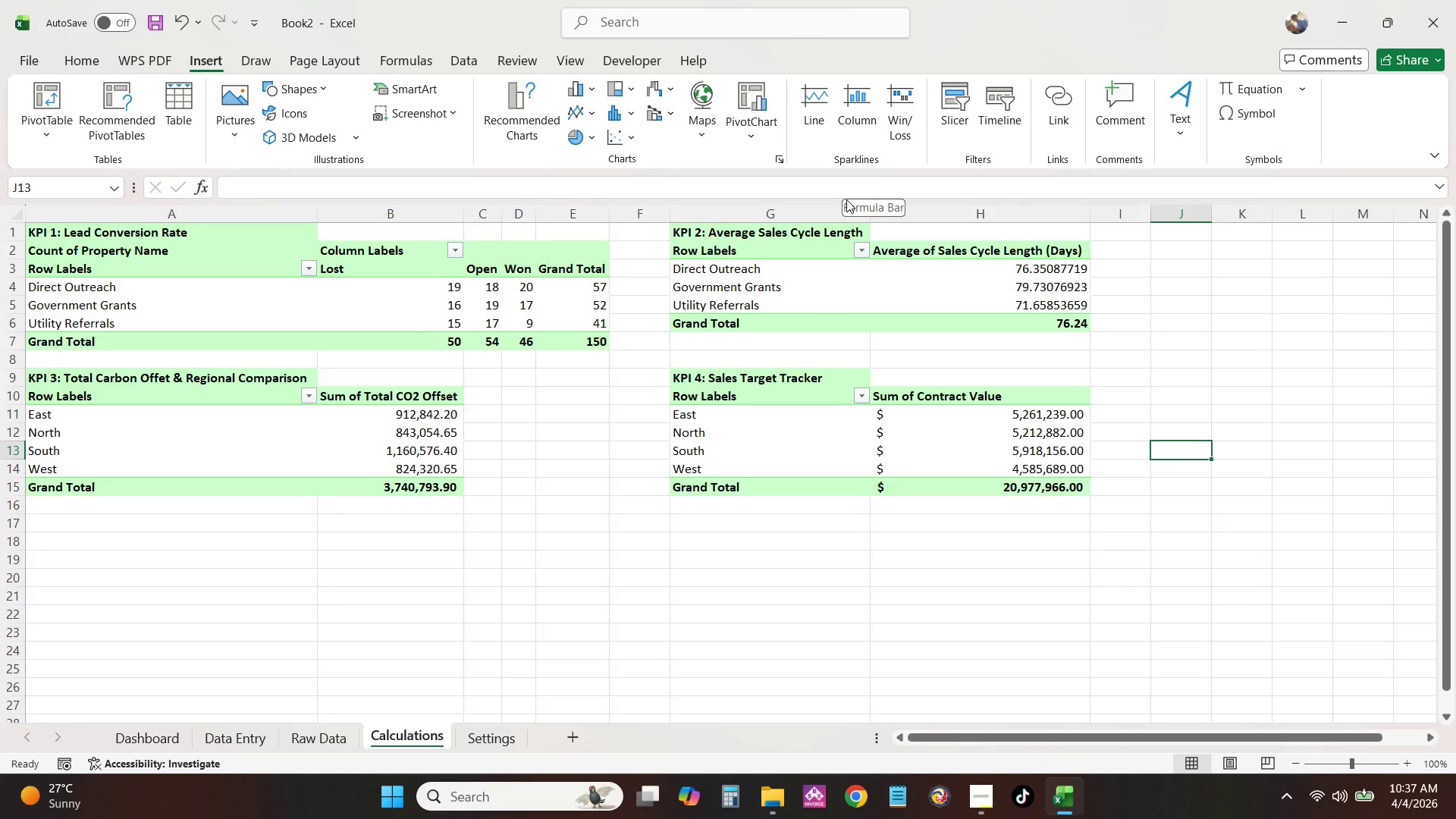 
wait(12.55)
 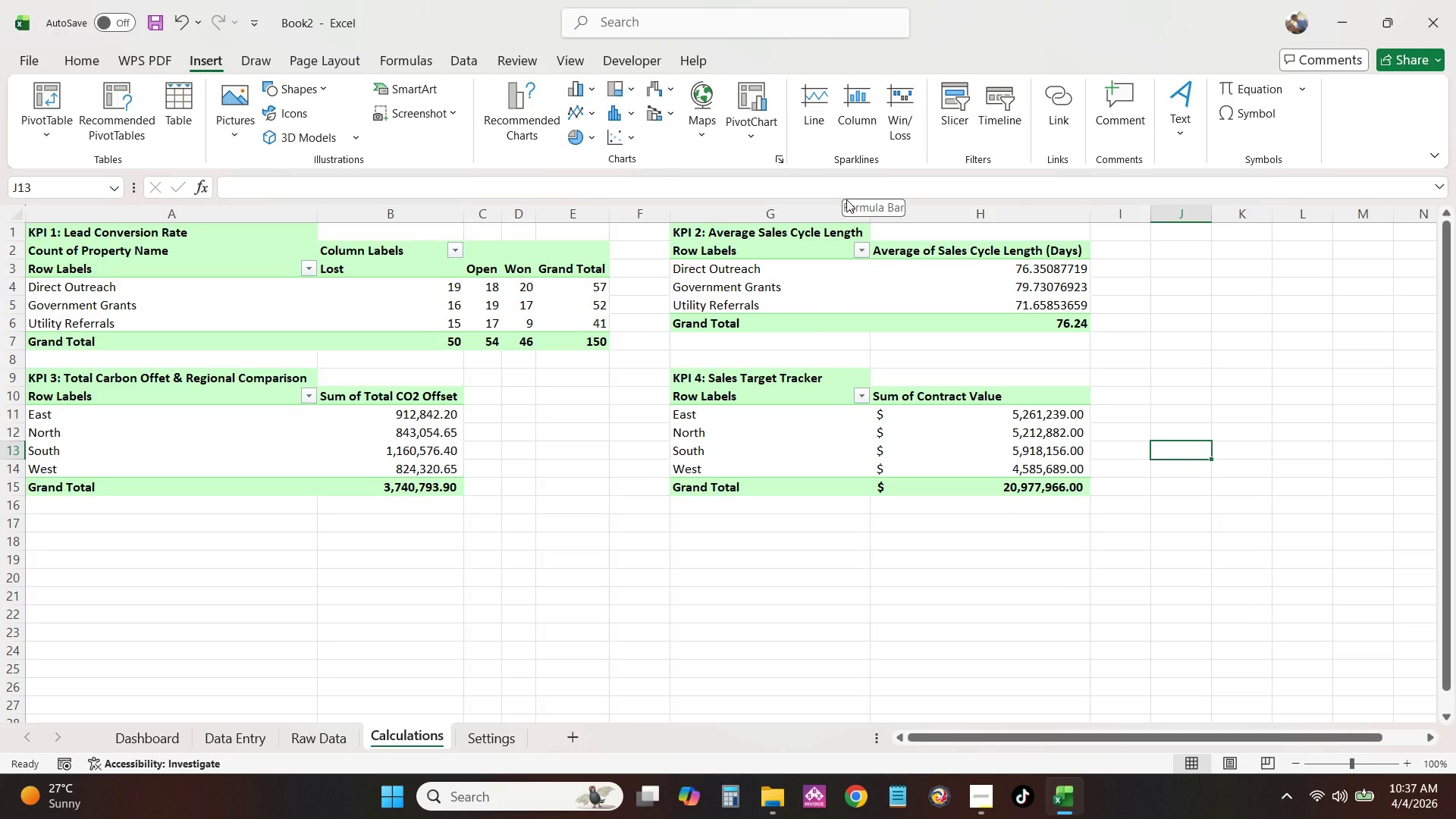 
mouse_move([625, 136])
 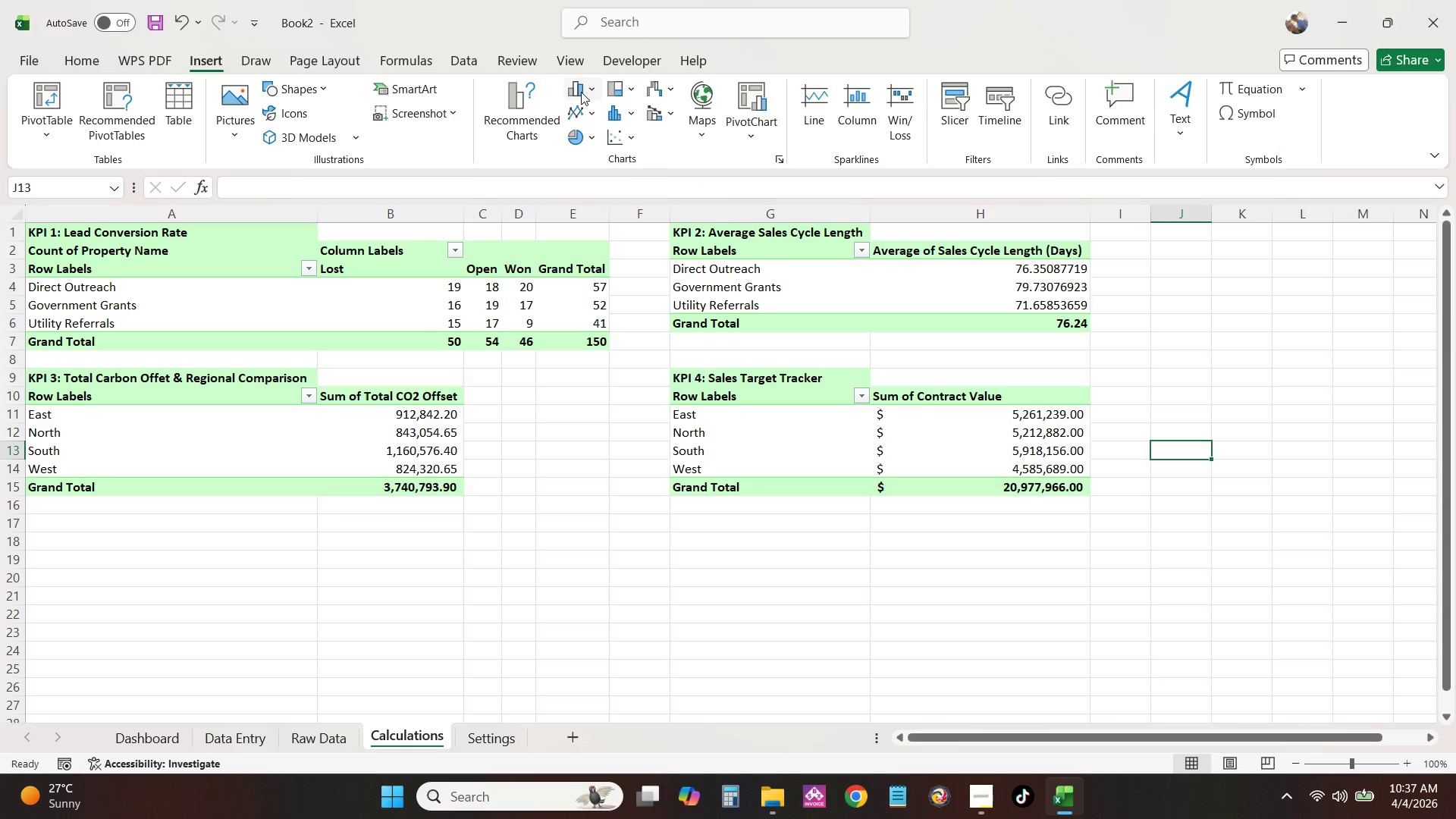 
left_click([581, 92])
 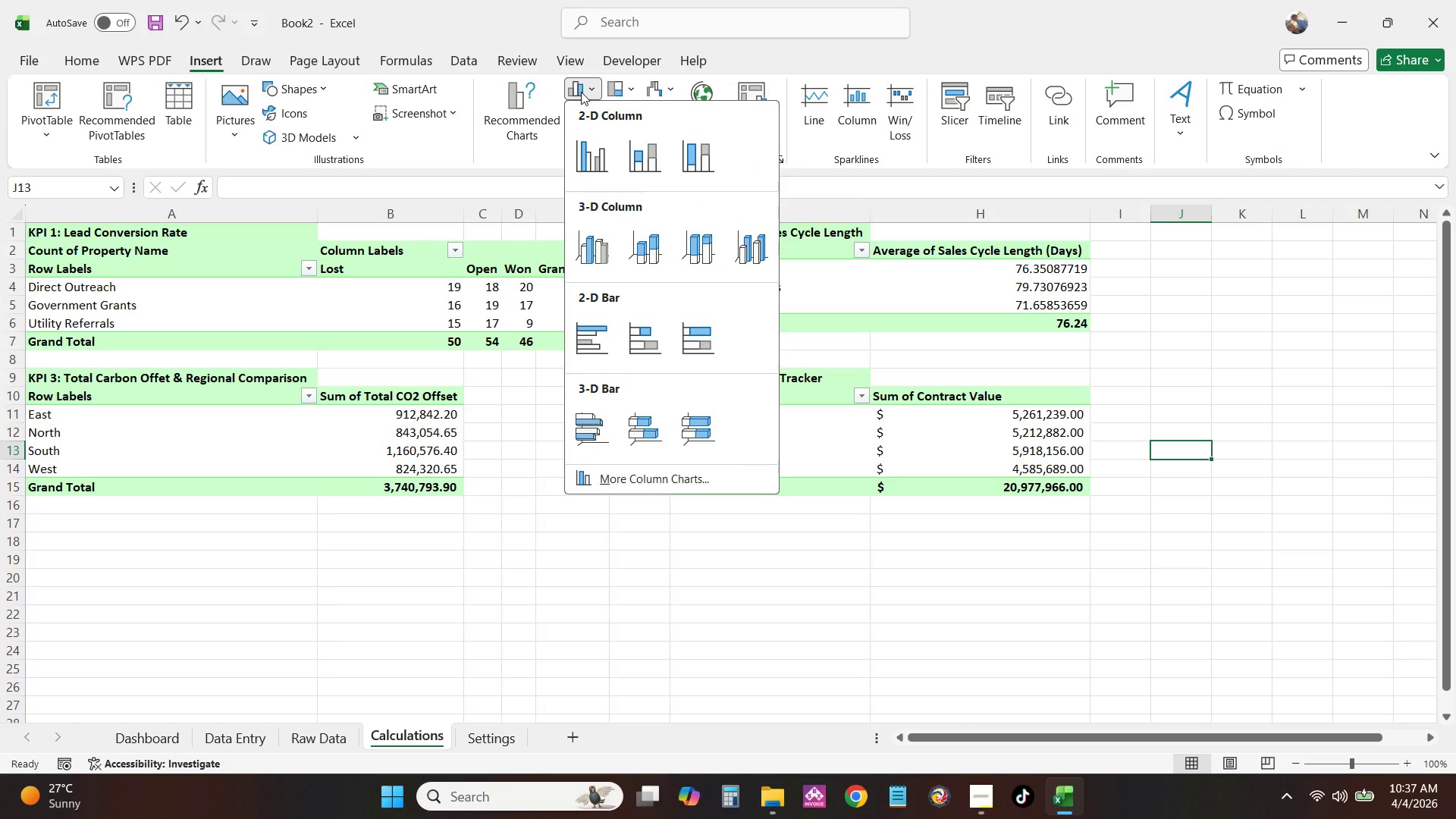 
left_click([581, 92])
 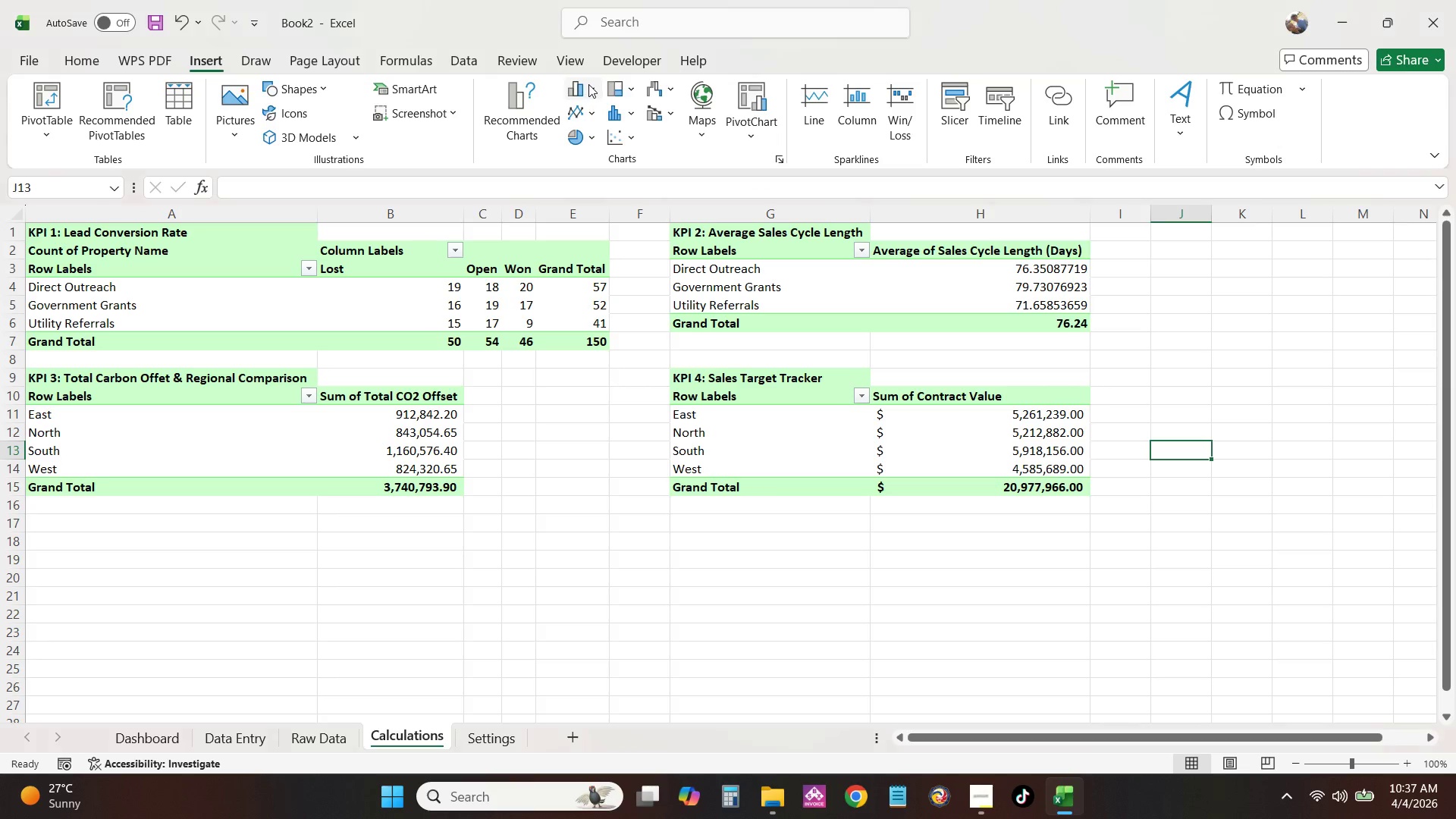 
double_click([588, 84])
 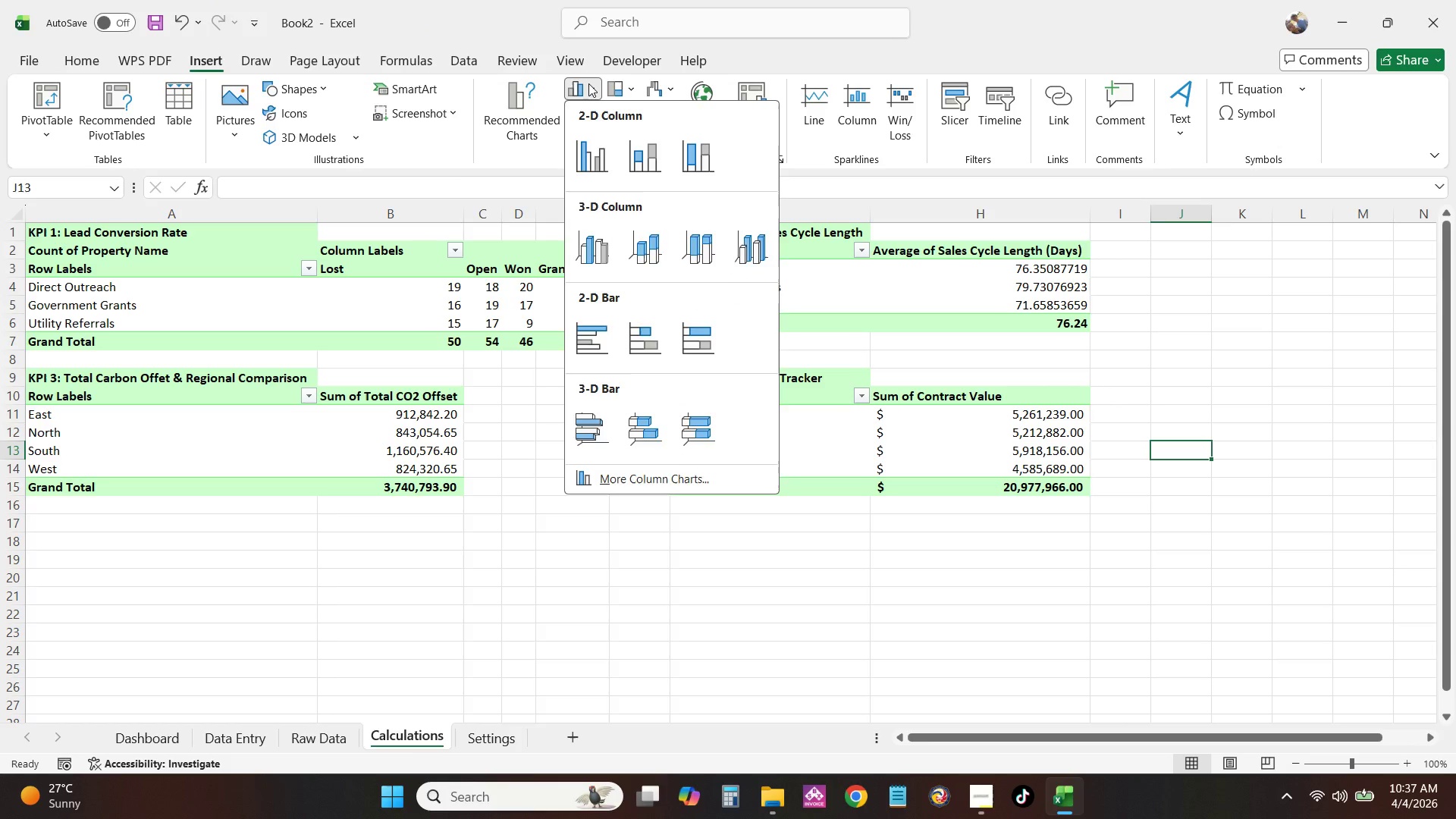 
left_click([588, 83])
 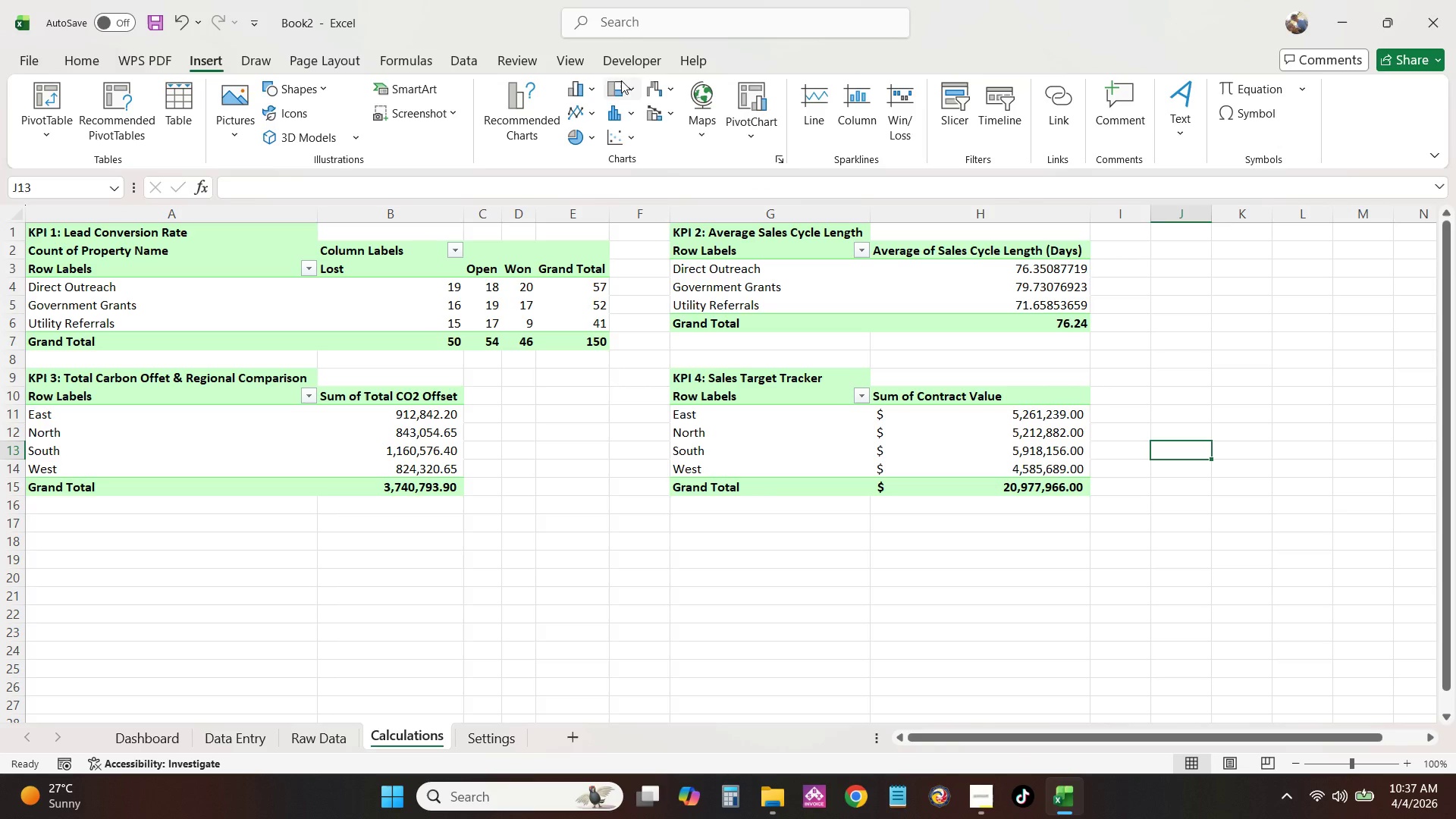 
left_click([621, 80])
 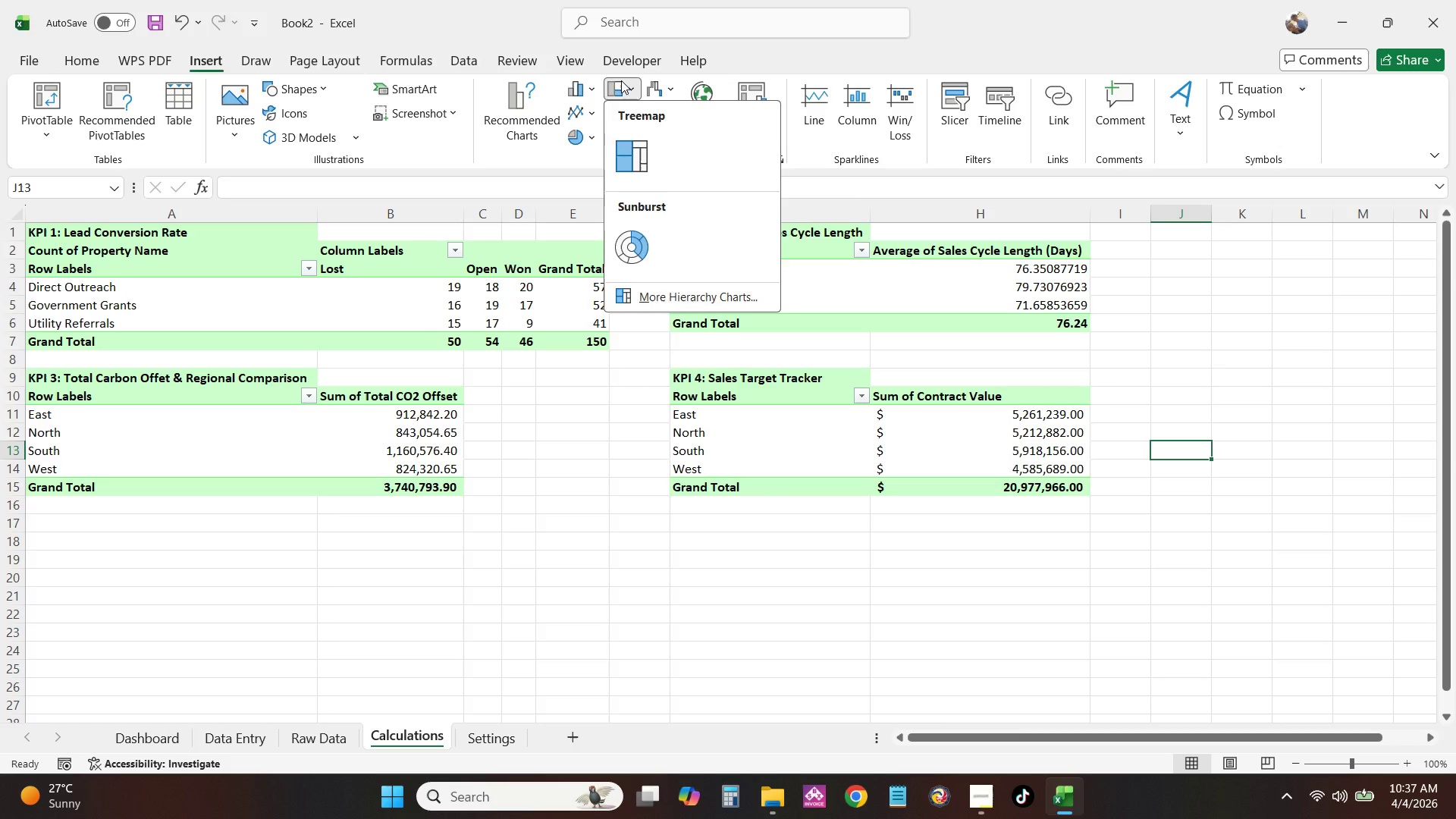 
left_click([621, 80])
 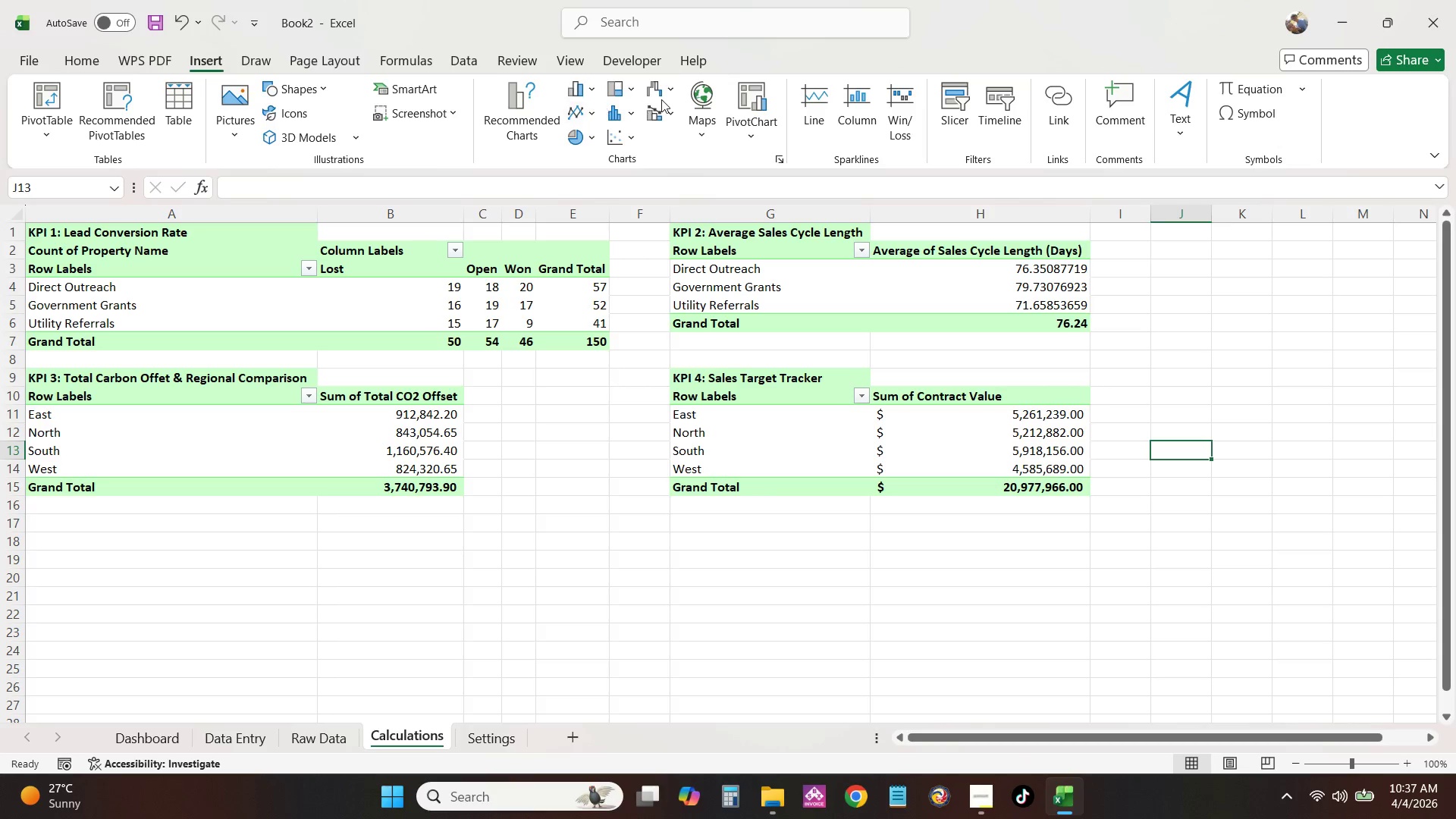 
left_click([664, 99])
 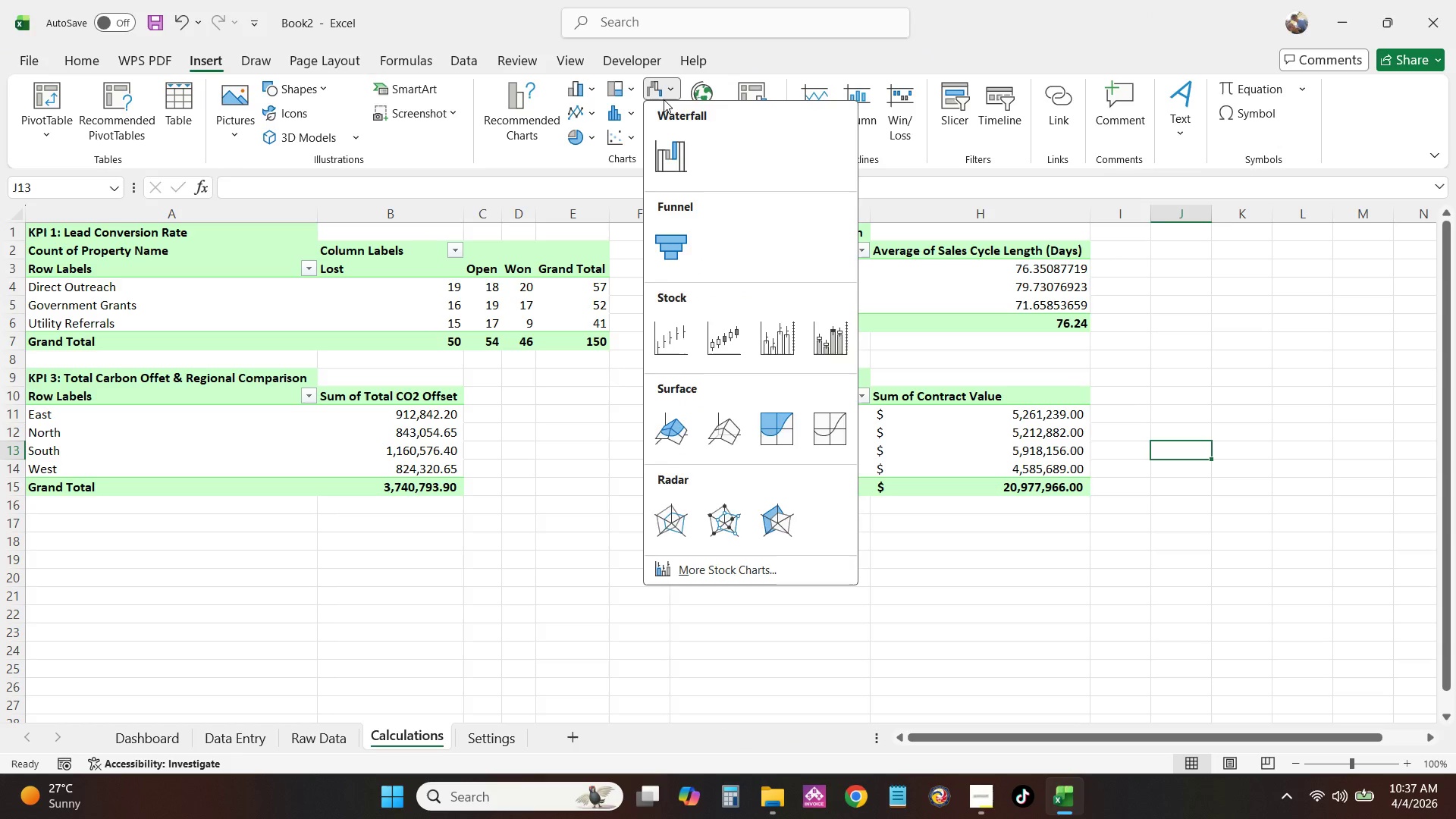 
left_click([664, 99])
 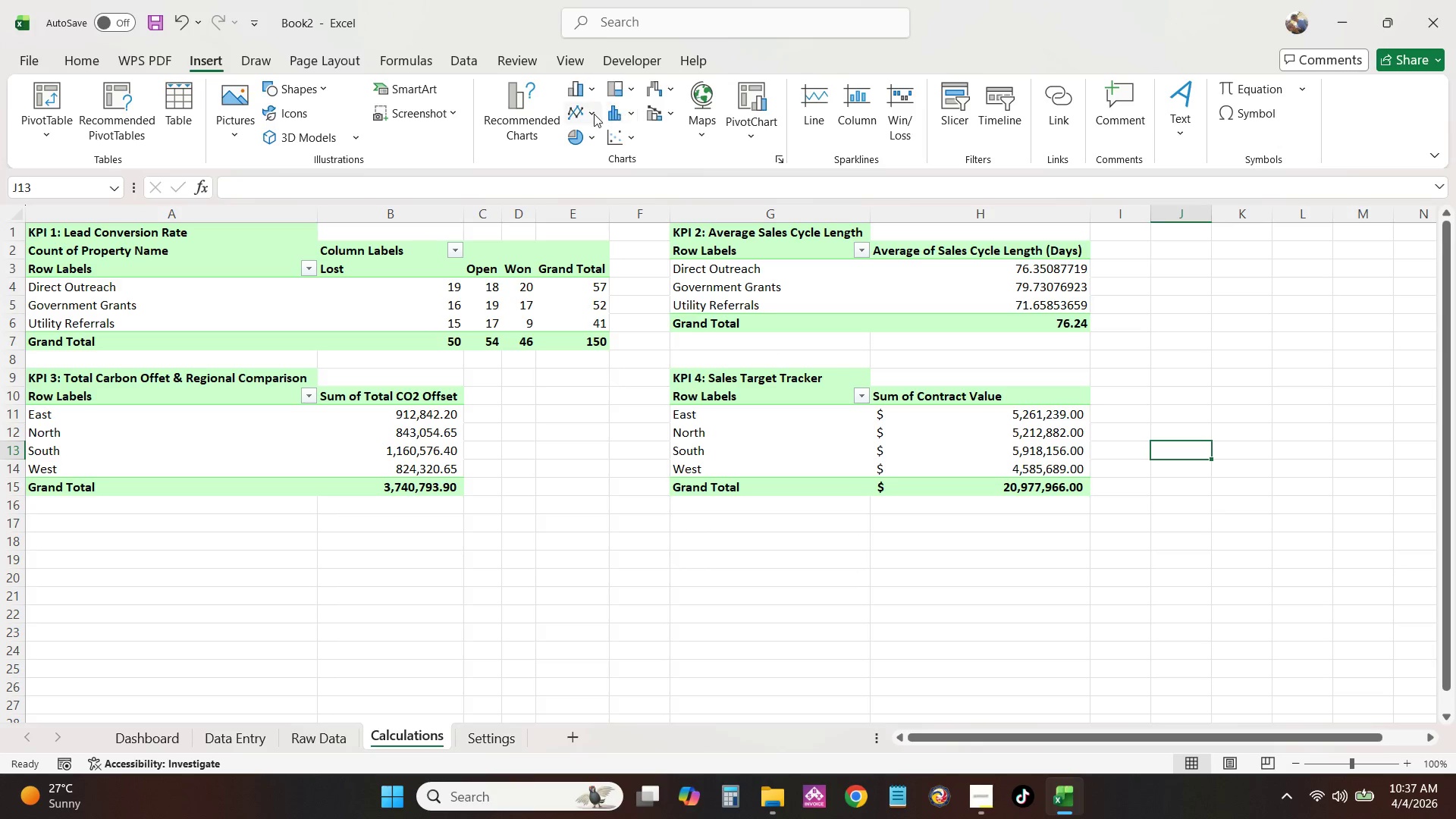 
left_click([589, 115])
 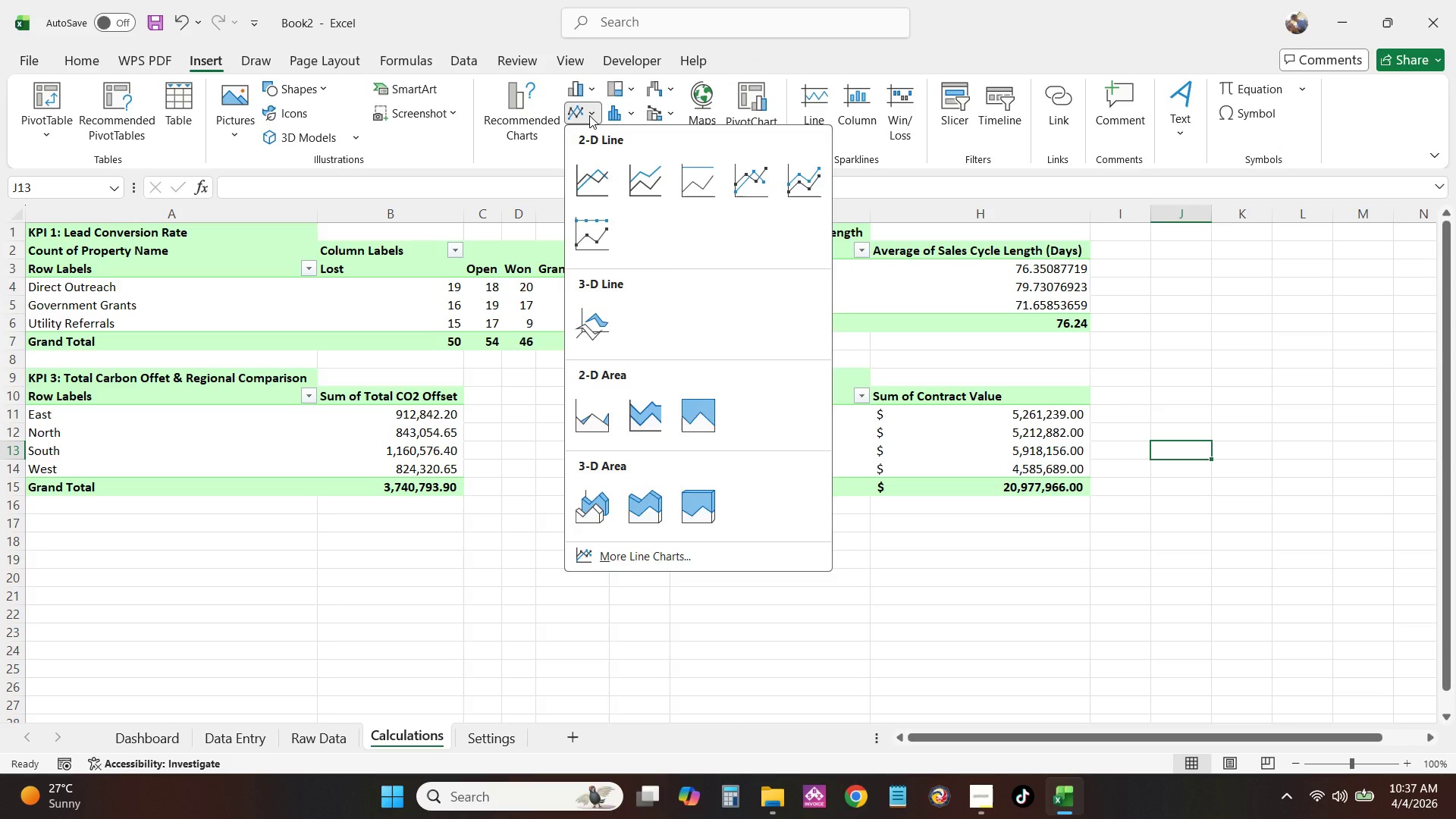 
left_click([589, 115])
 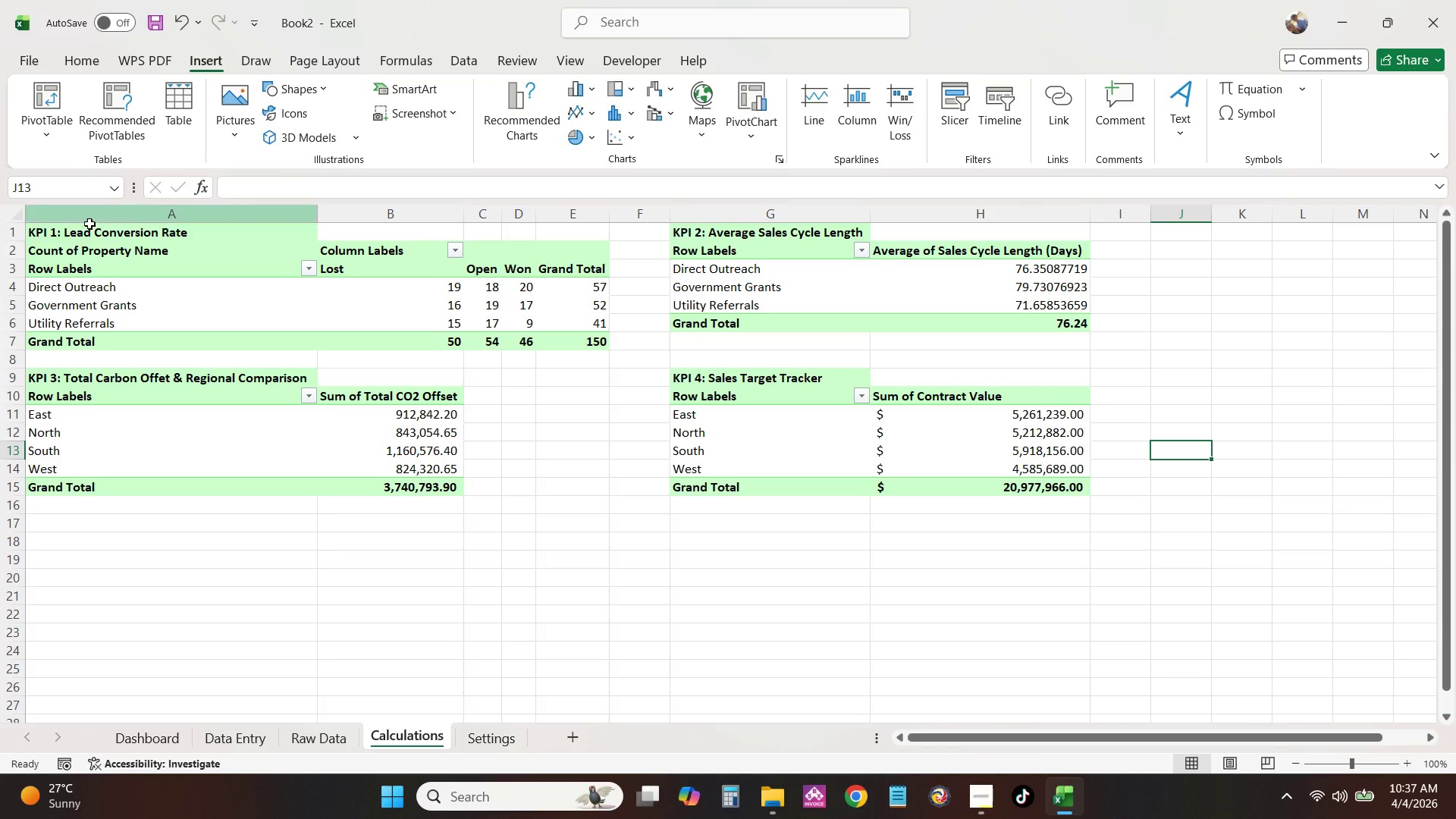 
left_click_drag(start_coordinate=[89, 236], to_coordinate=[1061, 509])
 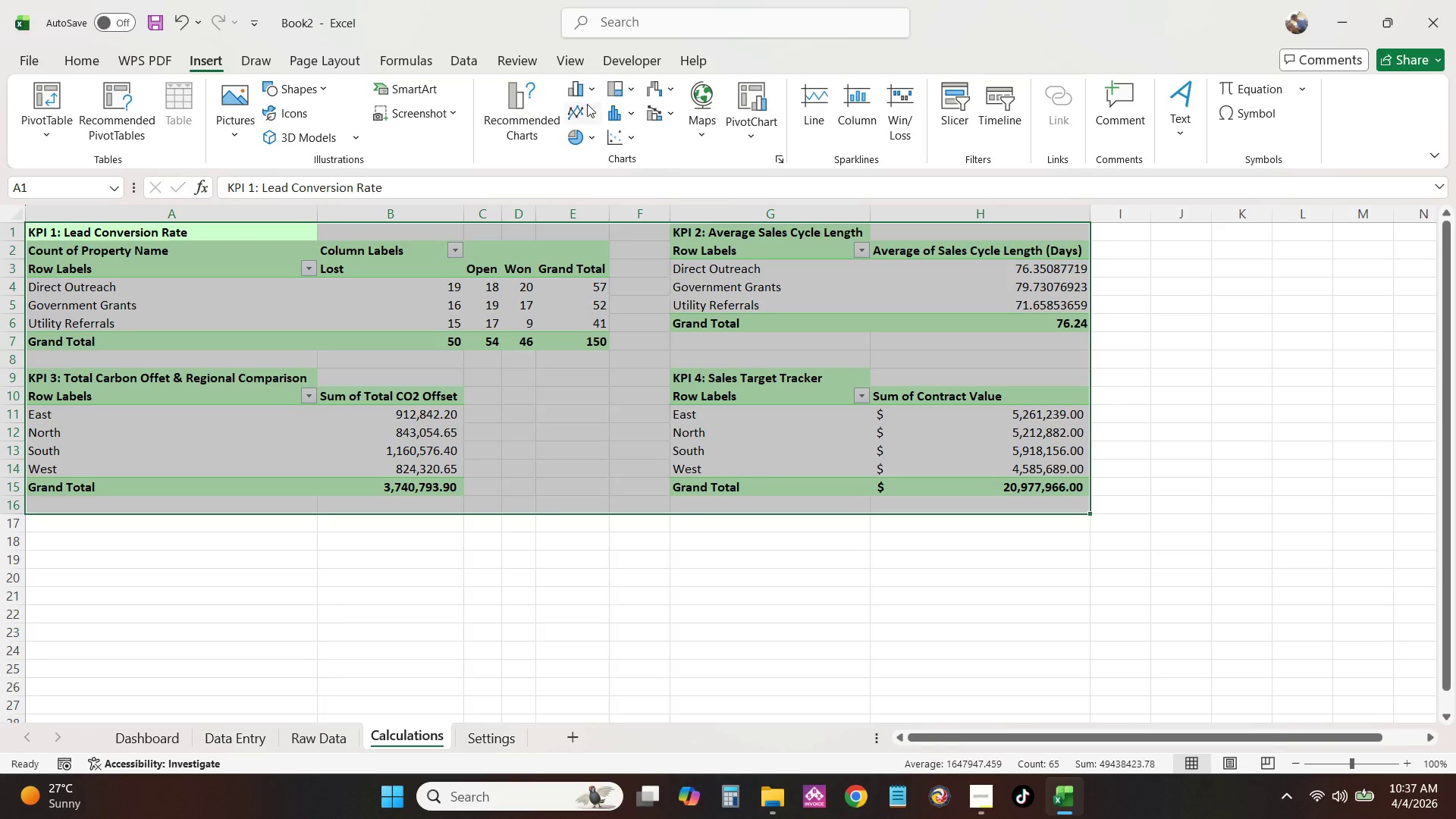 
left_click([586, 89])
 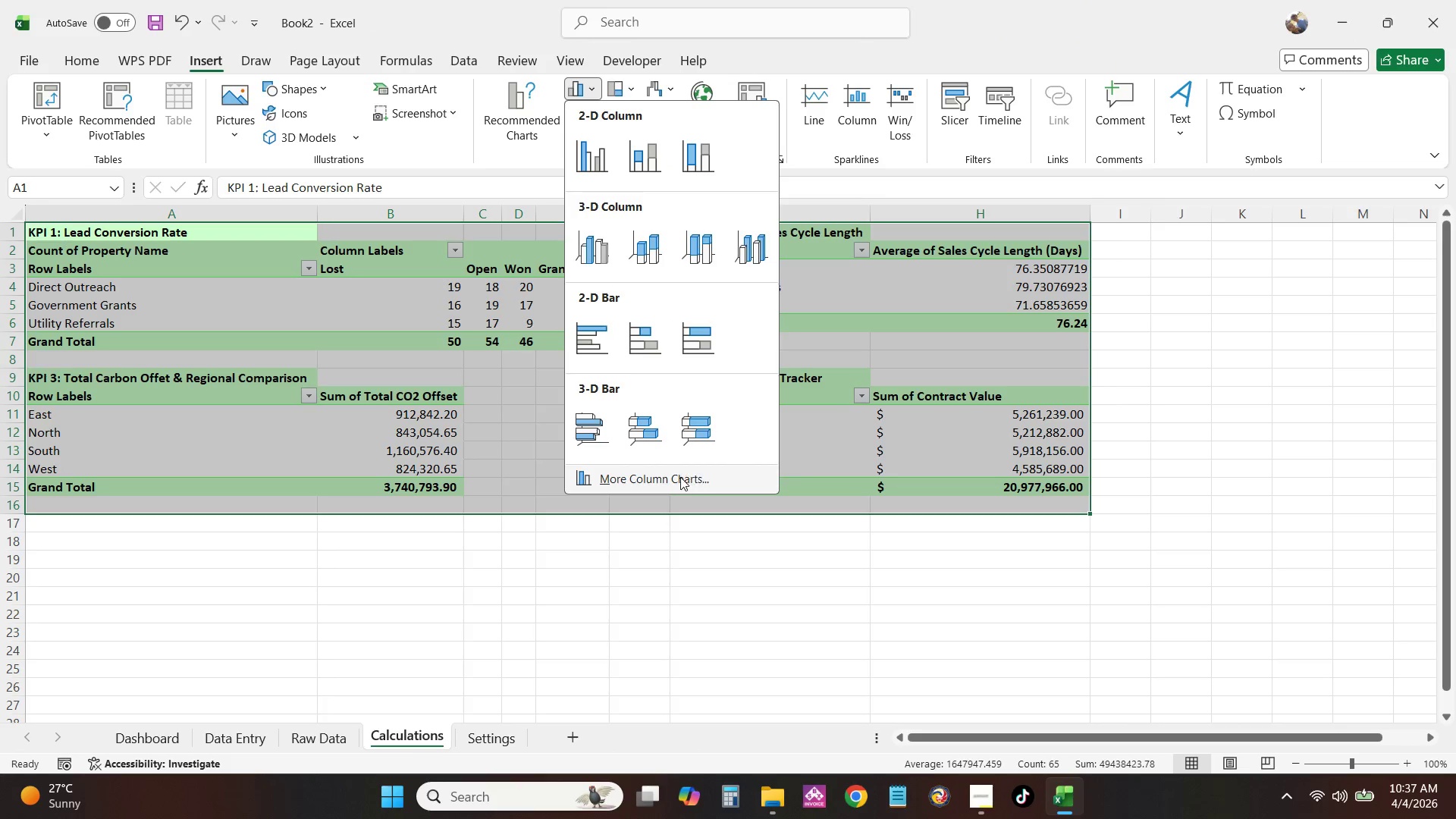 
left_click([679, 477])
 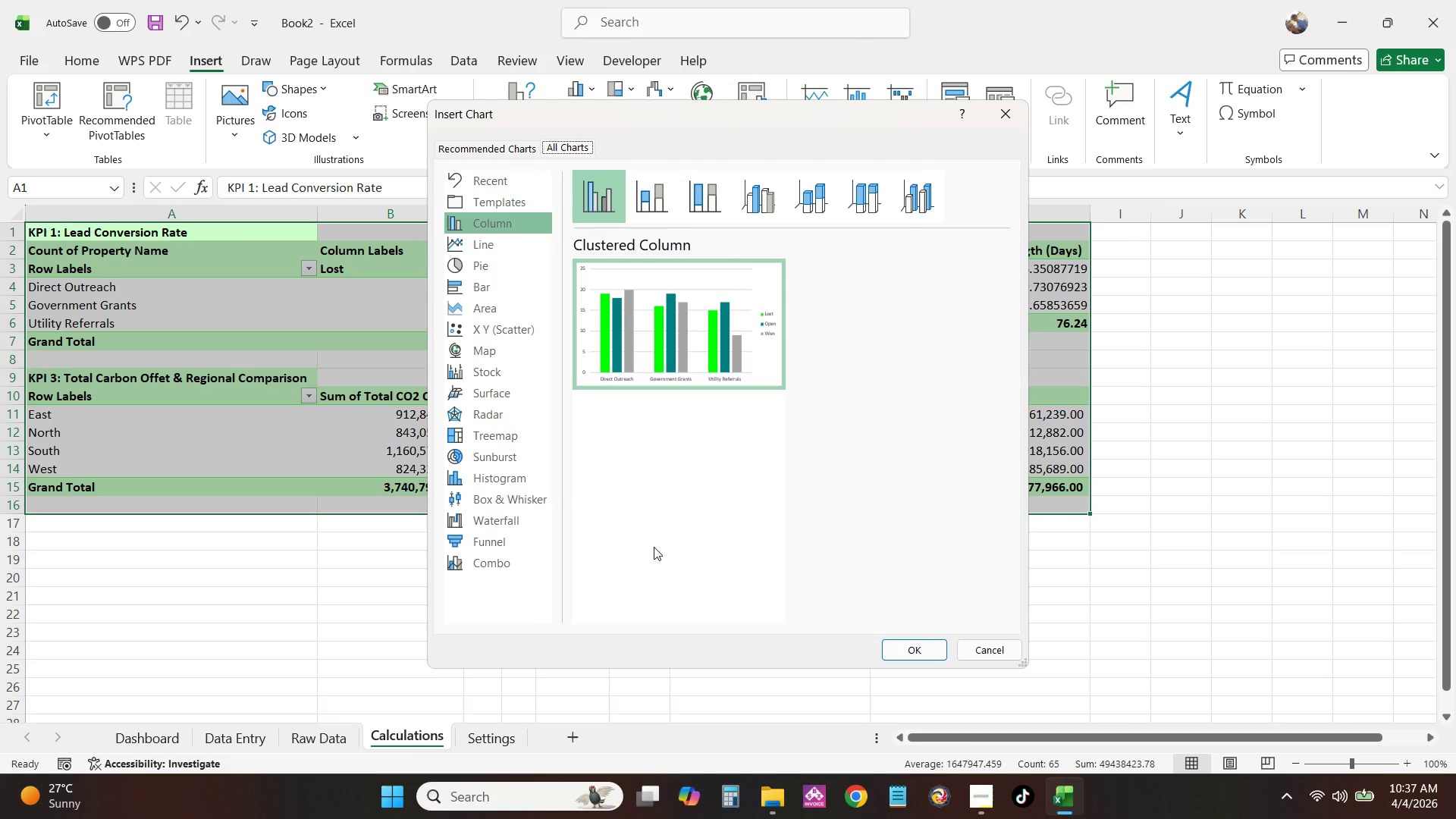 
wait(11.66)
 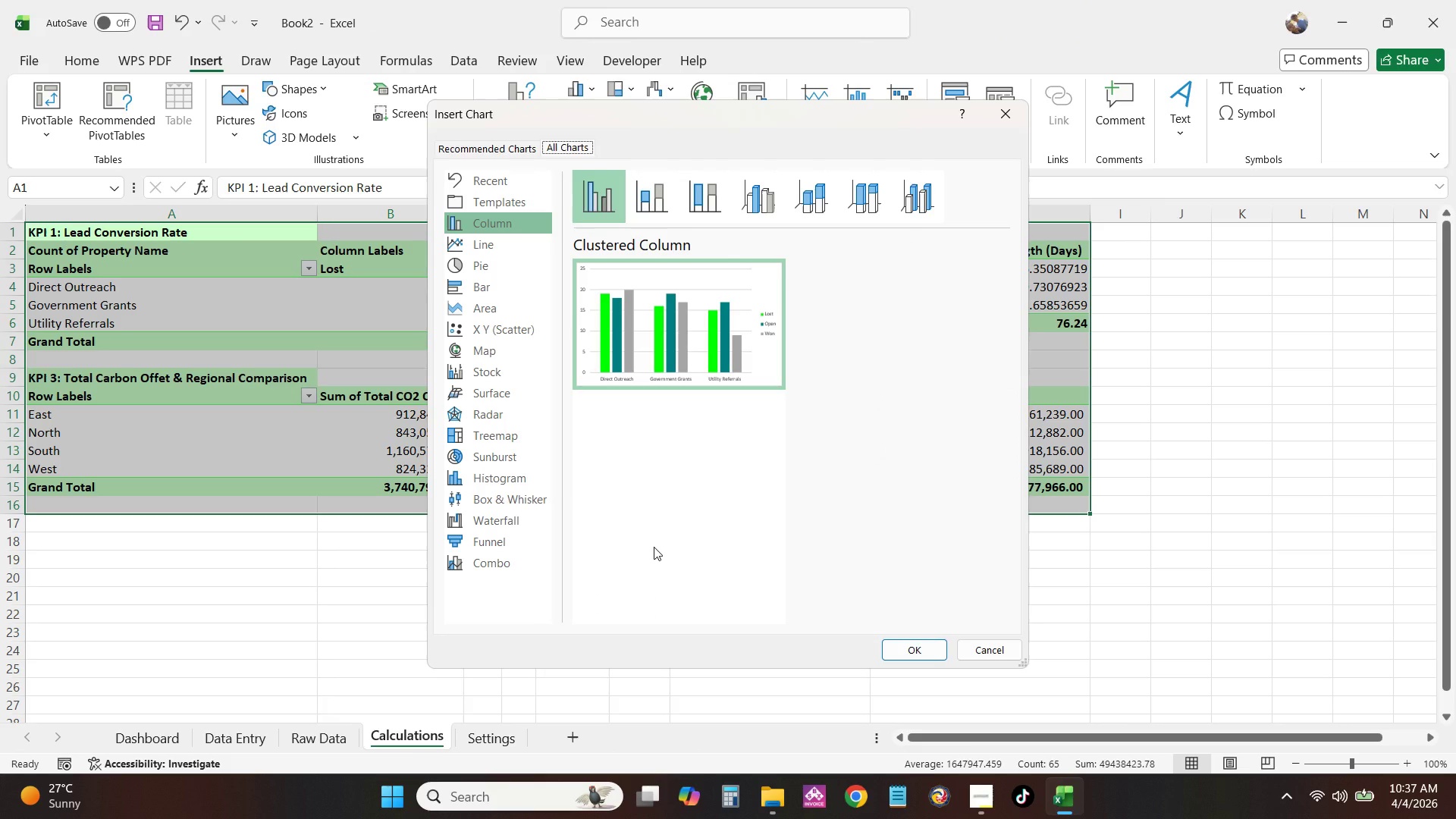 
left_click([506, 287])
 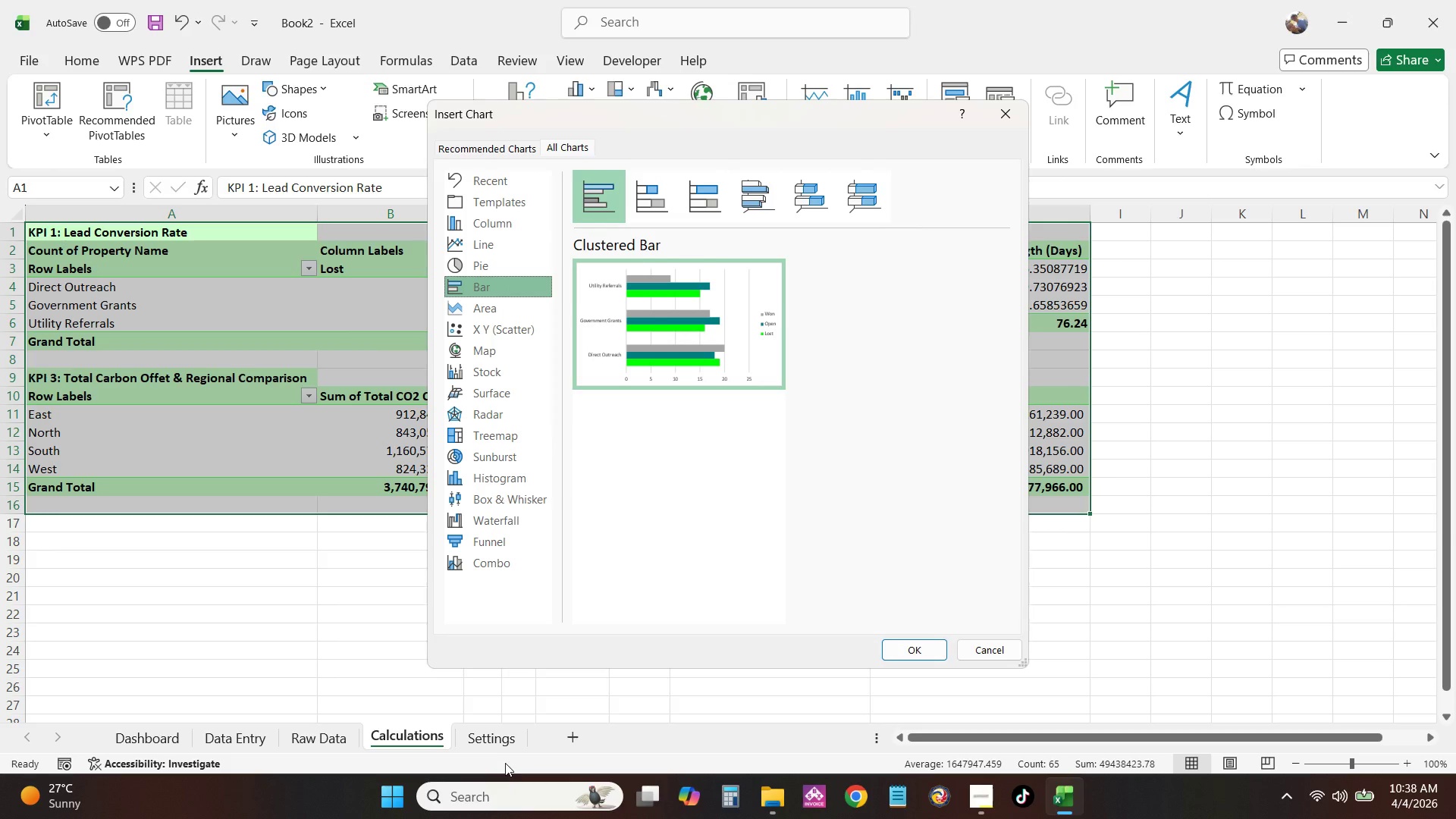 
wait(6.45)
 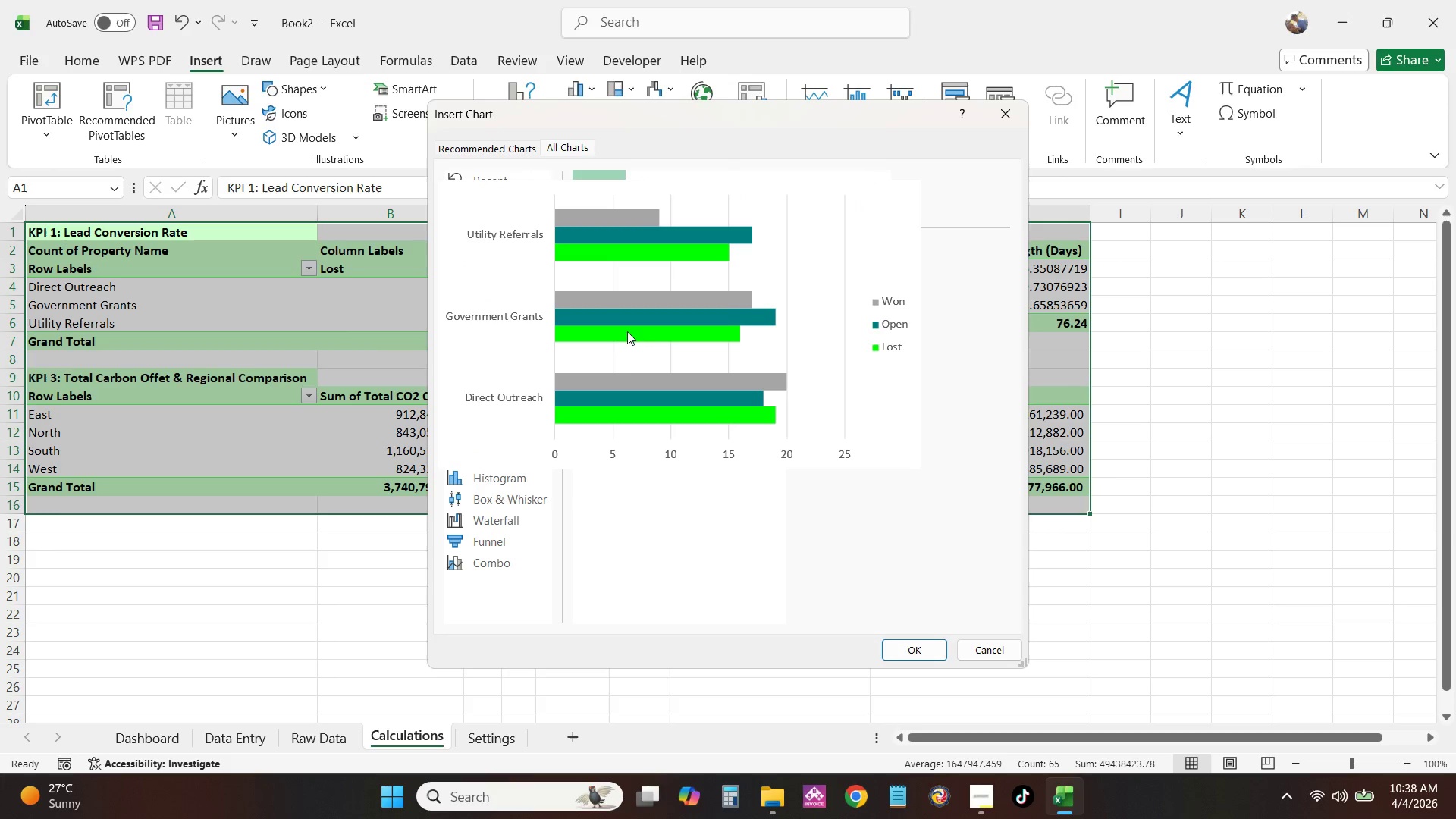 
left_click_drag(start_coordinate=[639, 420], to_coordinate=[650, 265])
 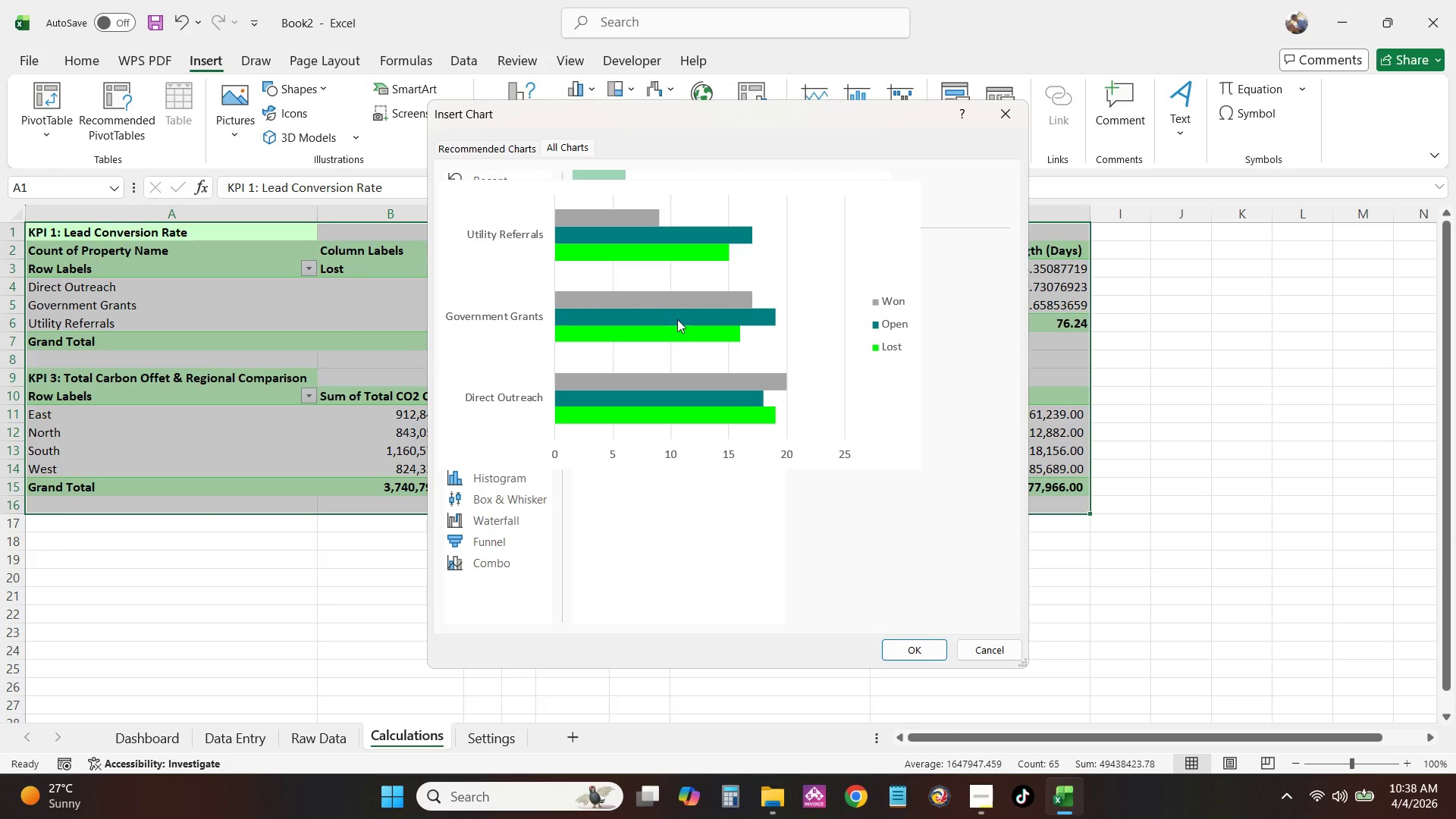 
left_click([677, 319])
 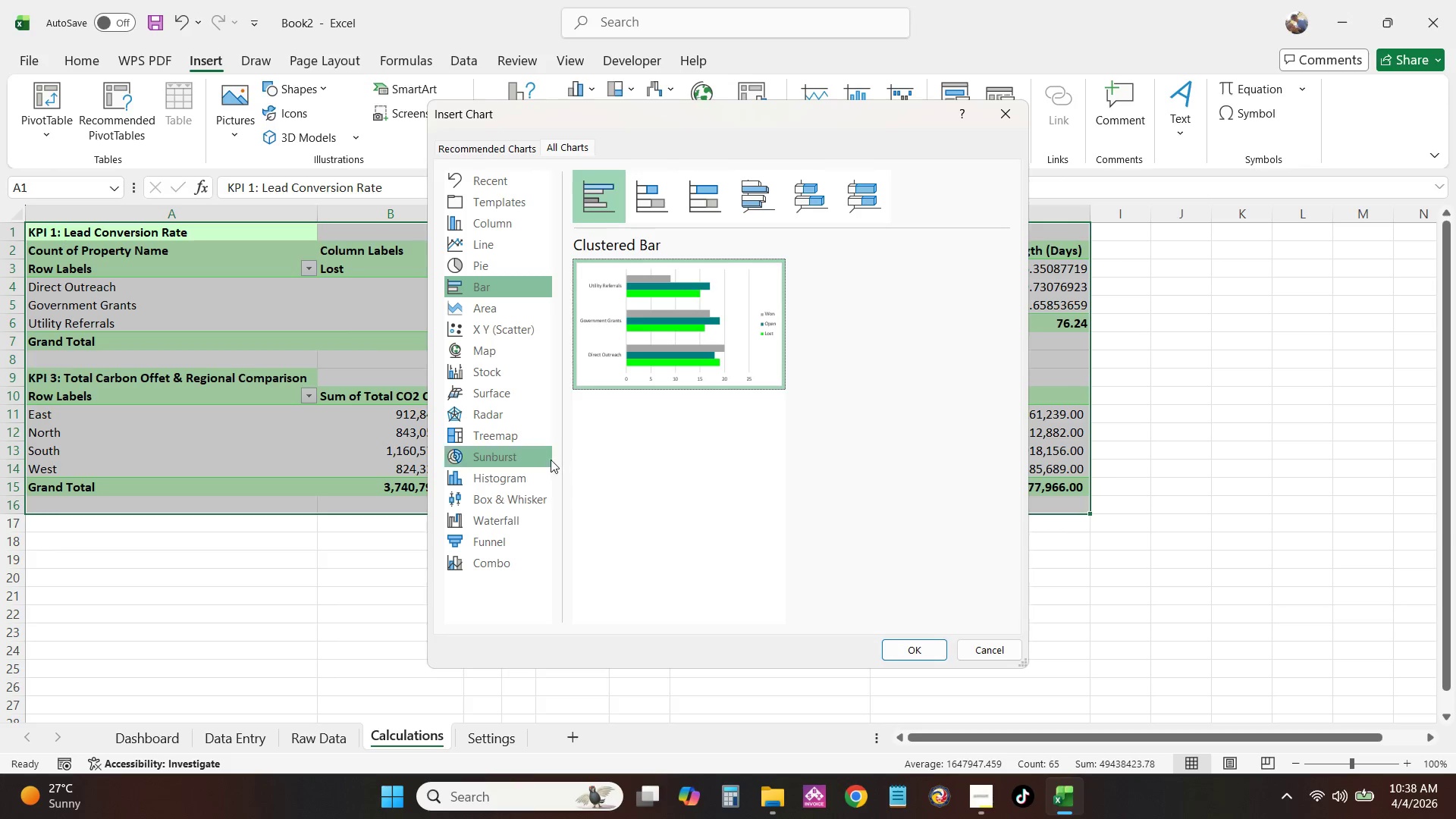 
mouse_move([654, 358])
 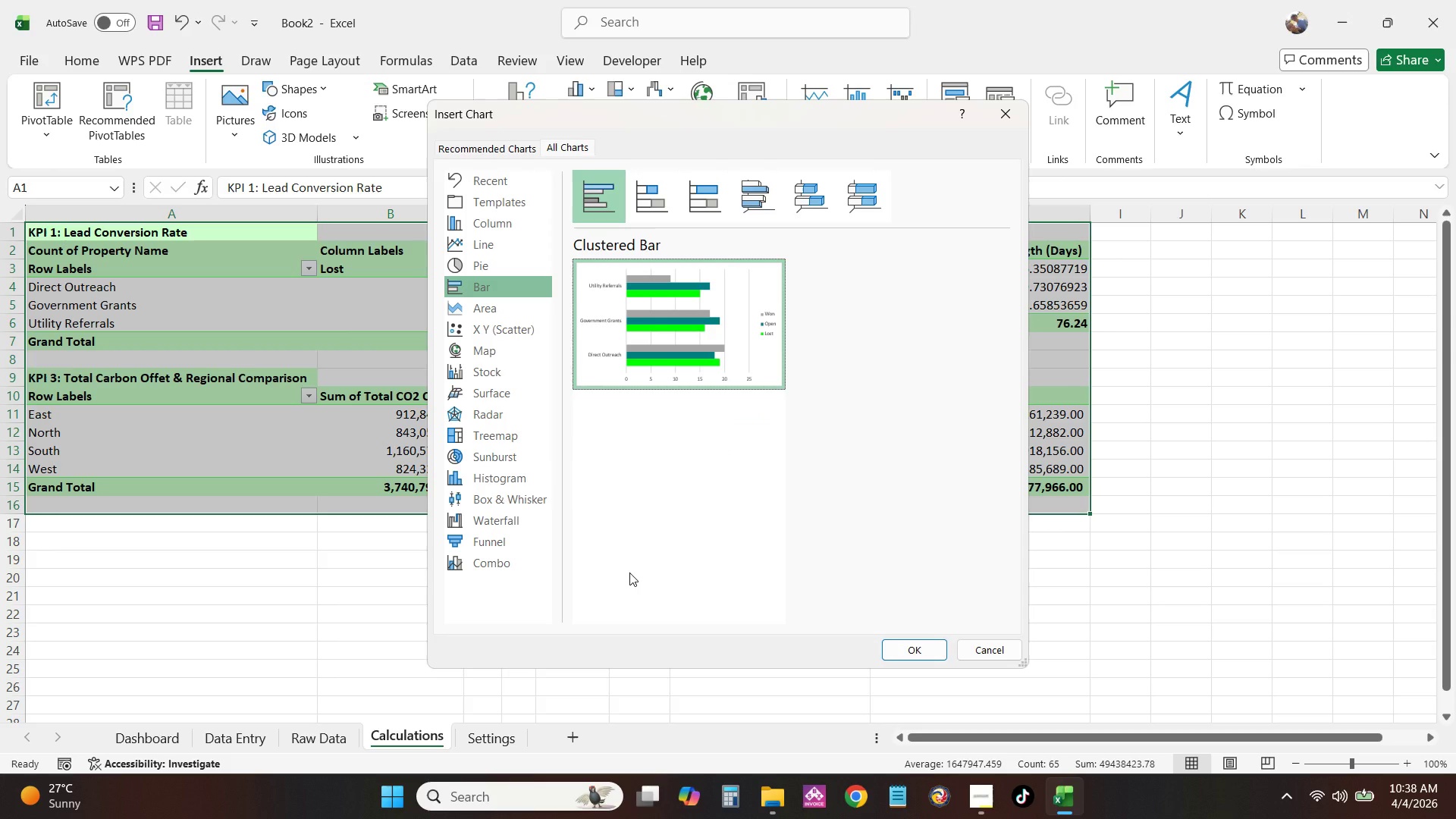 
wait(6.36)
 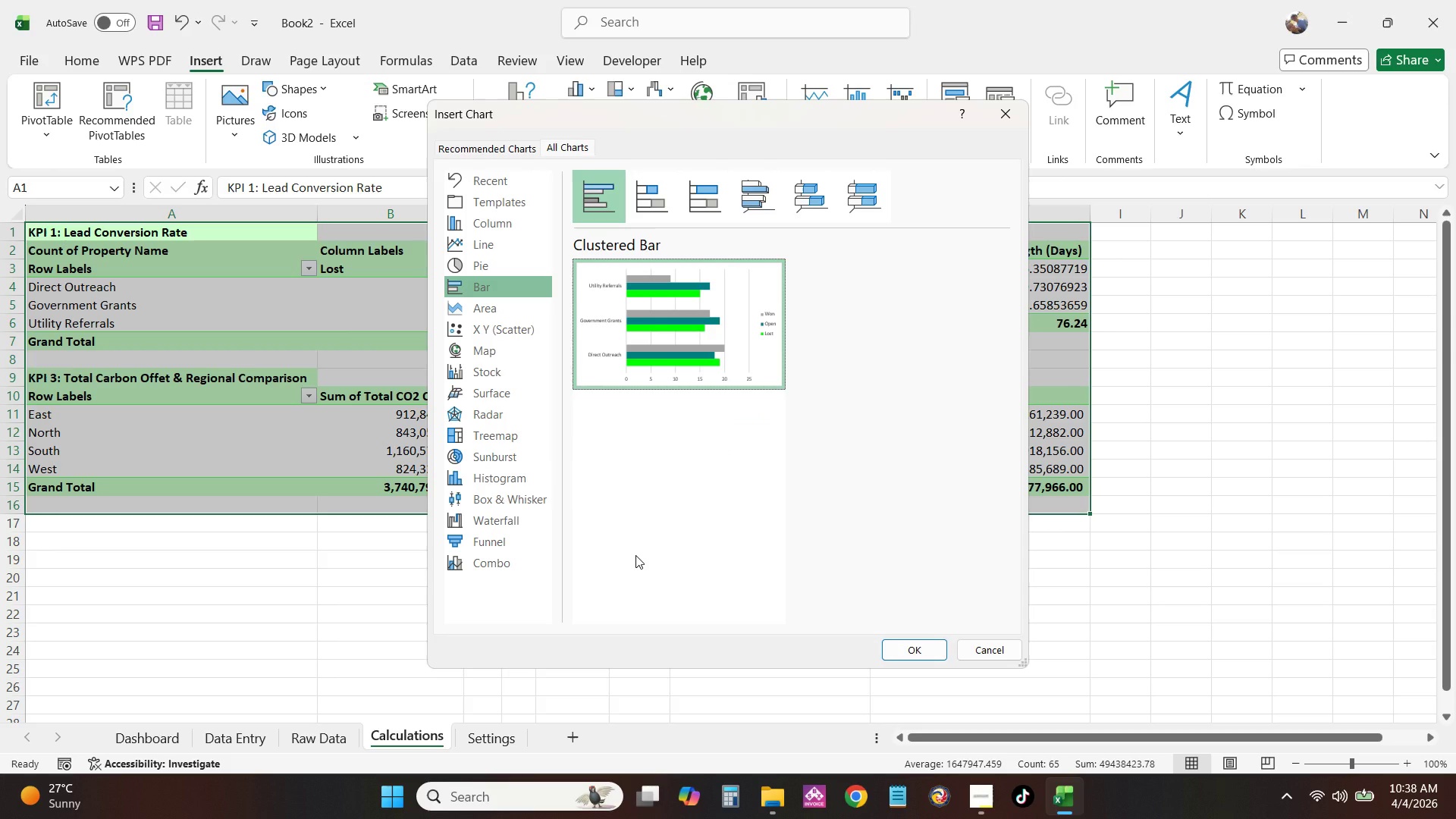 
left_click([671, 372])
 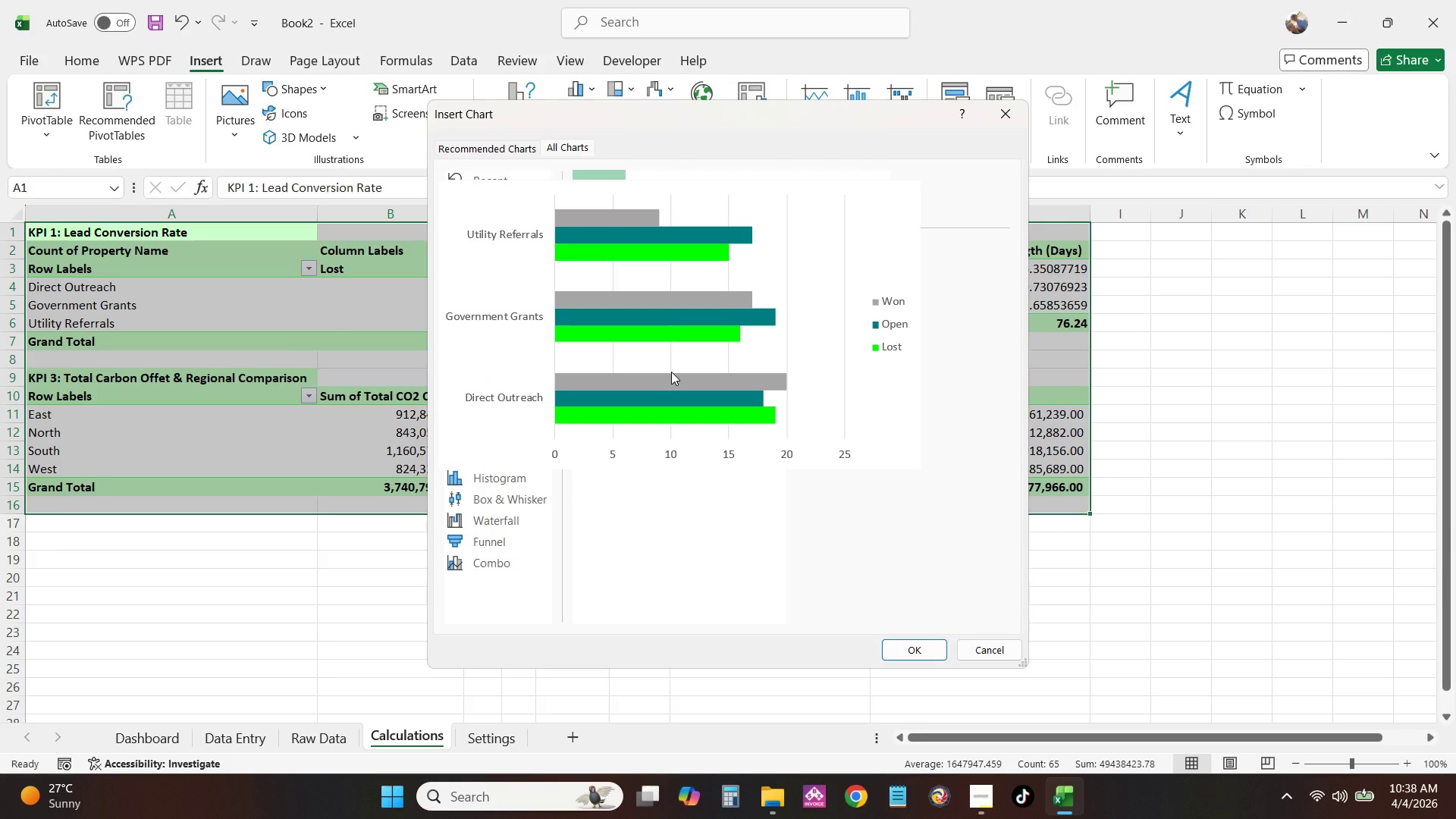 
hold_key(key=ControlLeft, duration=0.55)
 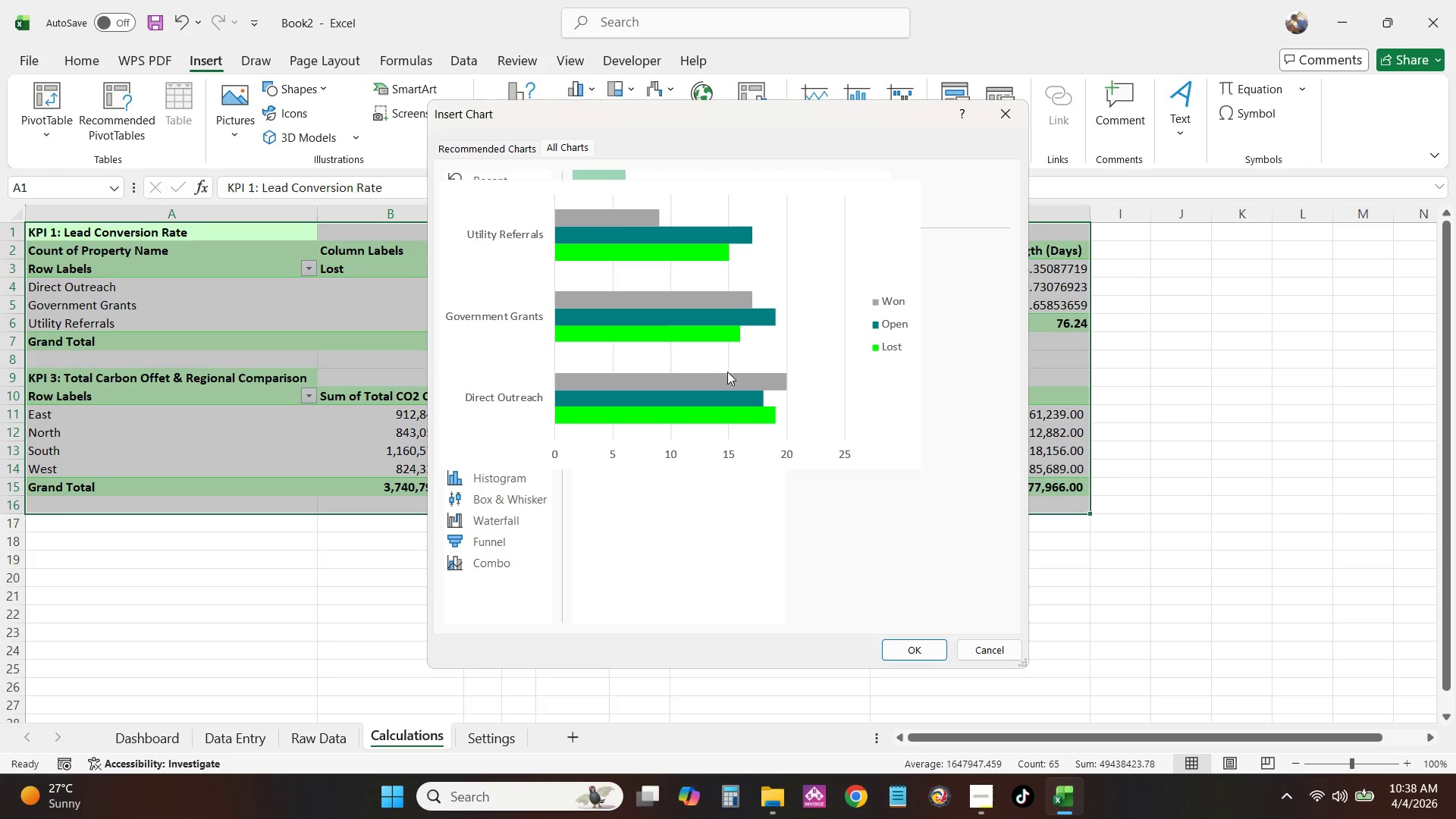 
hold_key(key=X, duration=0.33)
 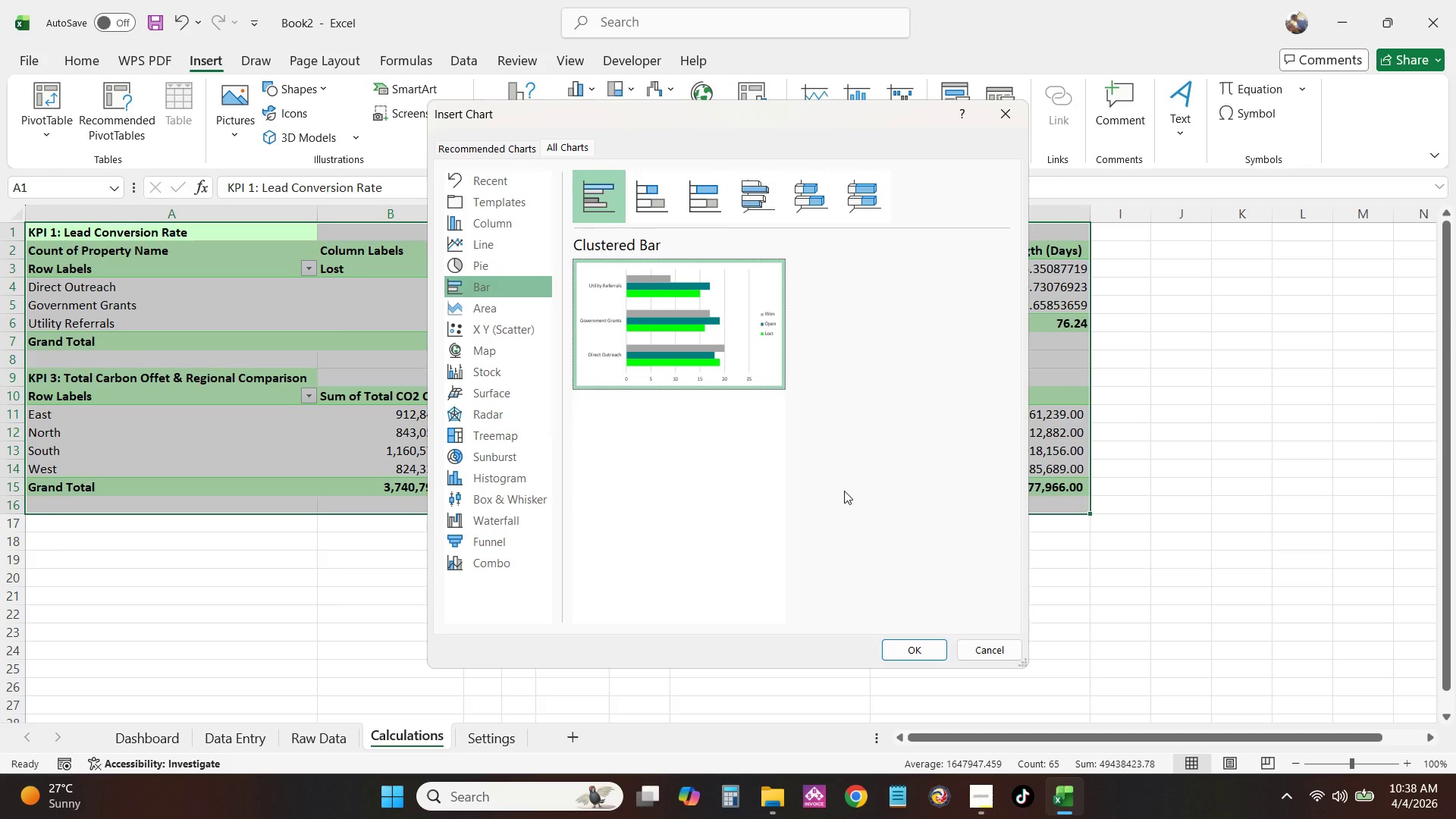 
wait(10.8)
 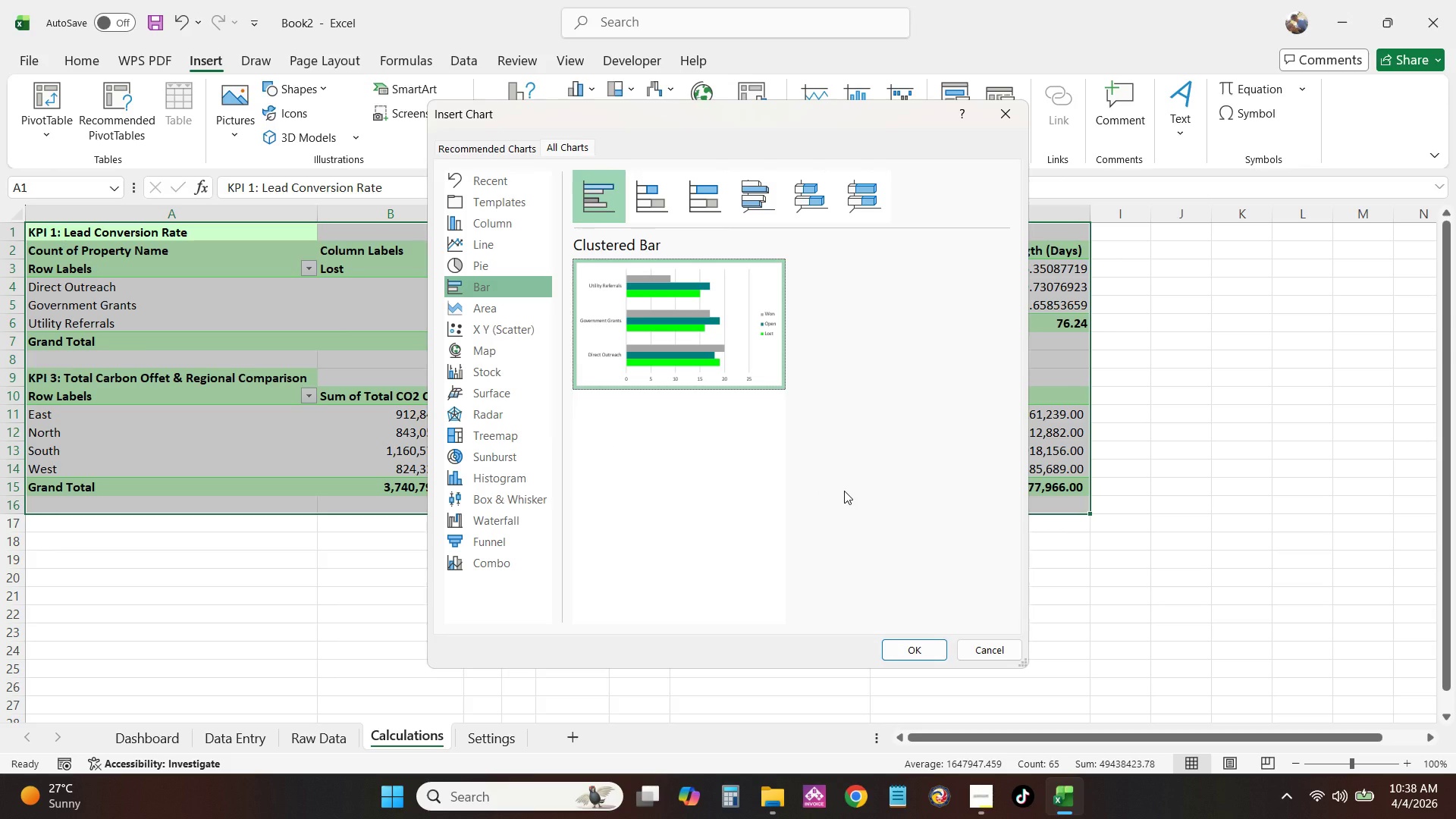 
double_click([697, 202])
 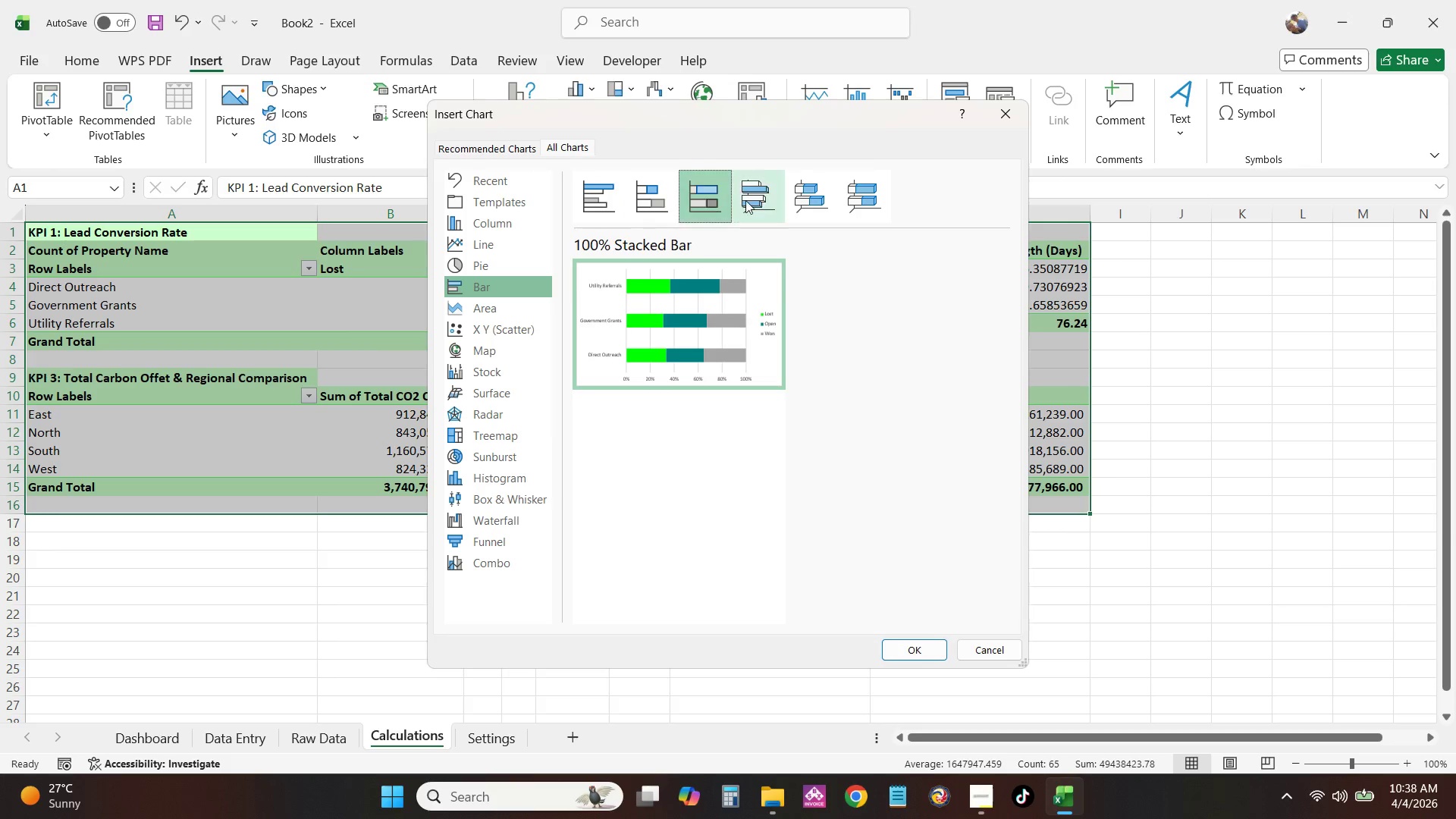 
triple_click([750, 200])
 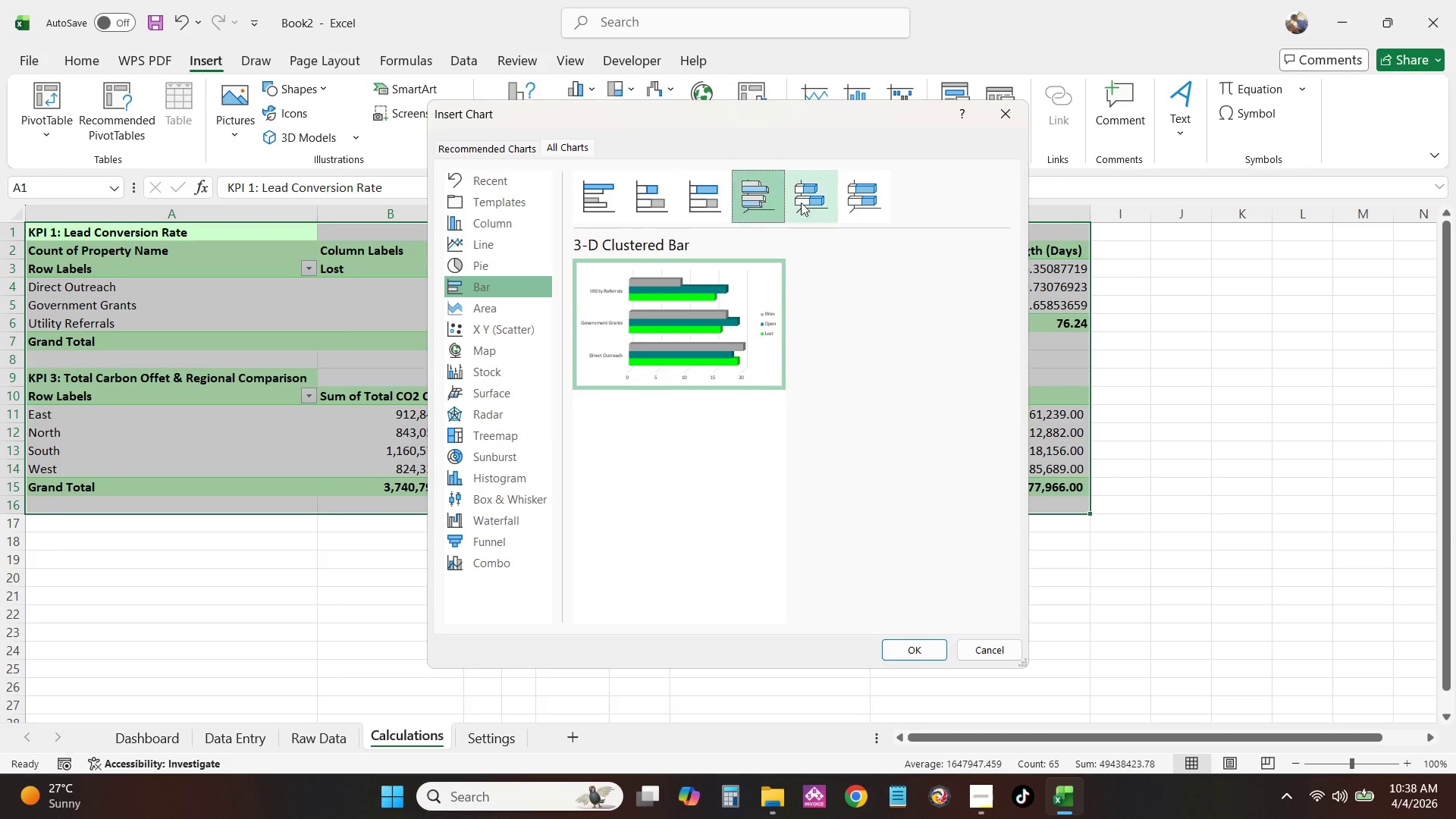 
triple_click([801, 202])
 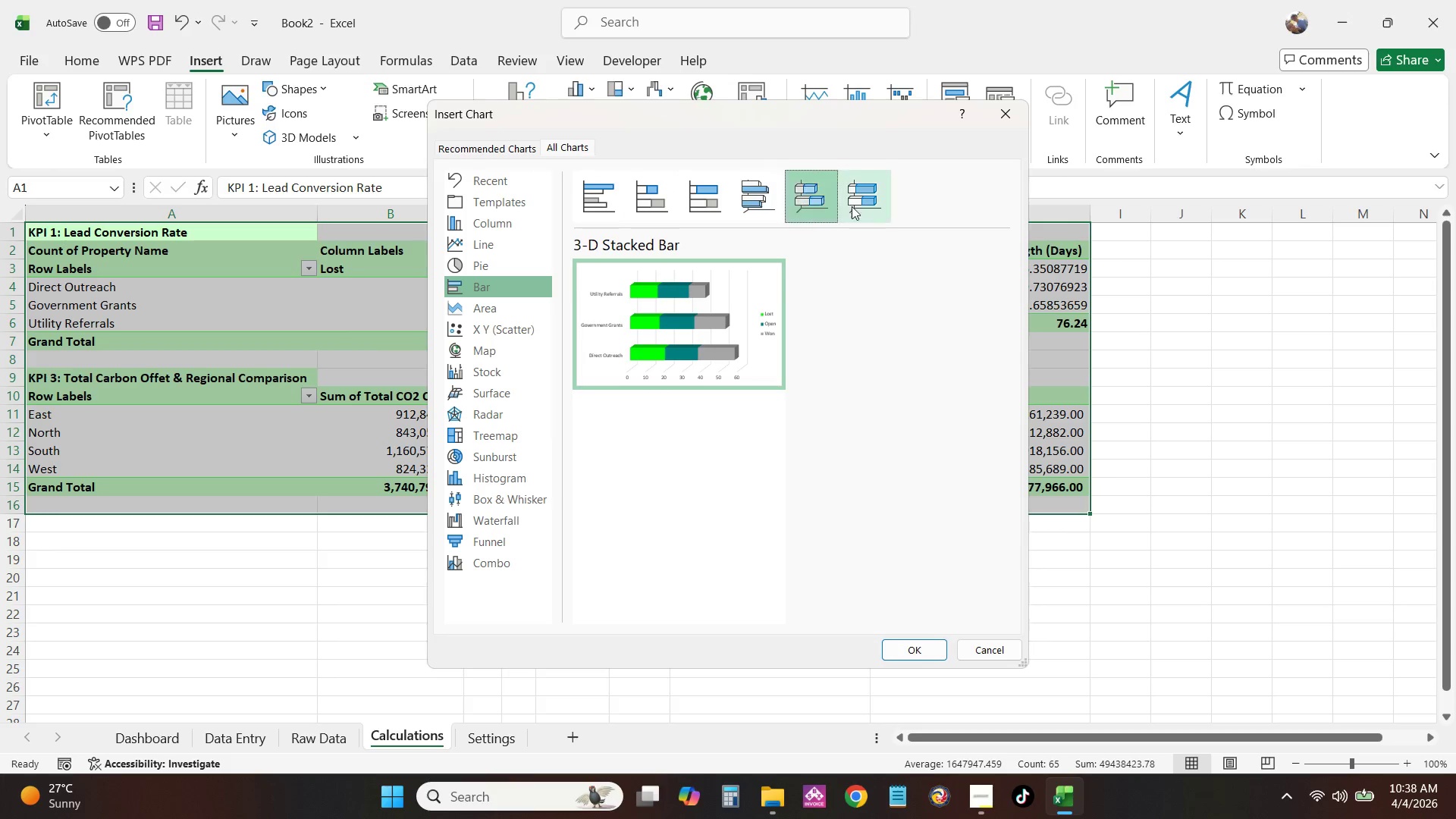 
triple_click([861, 206])
 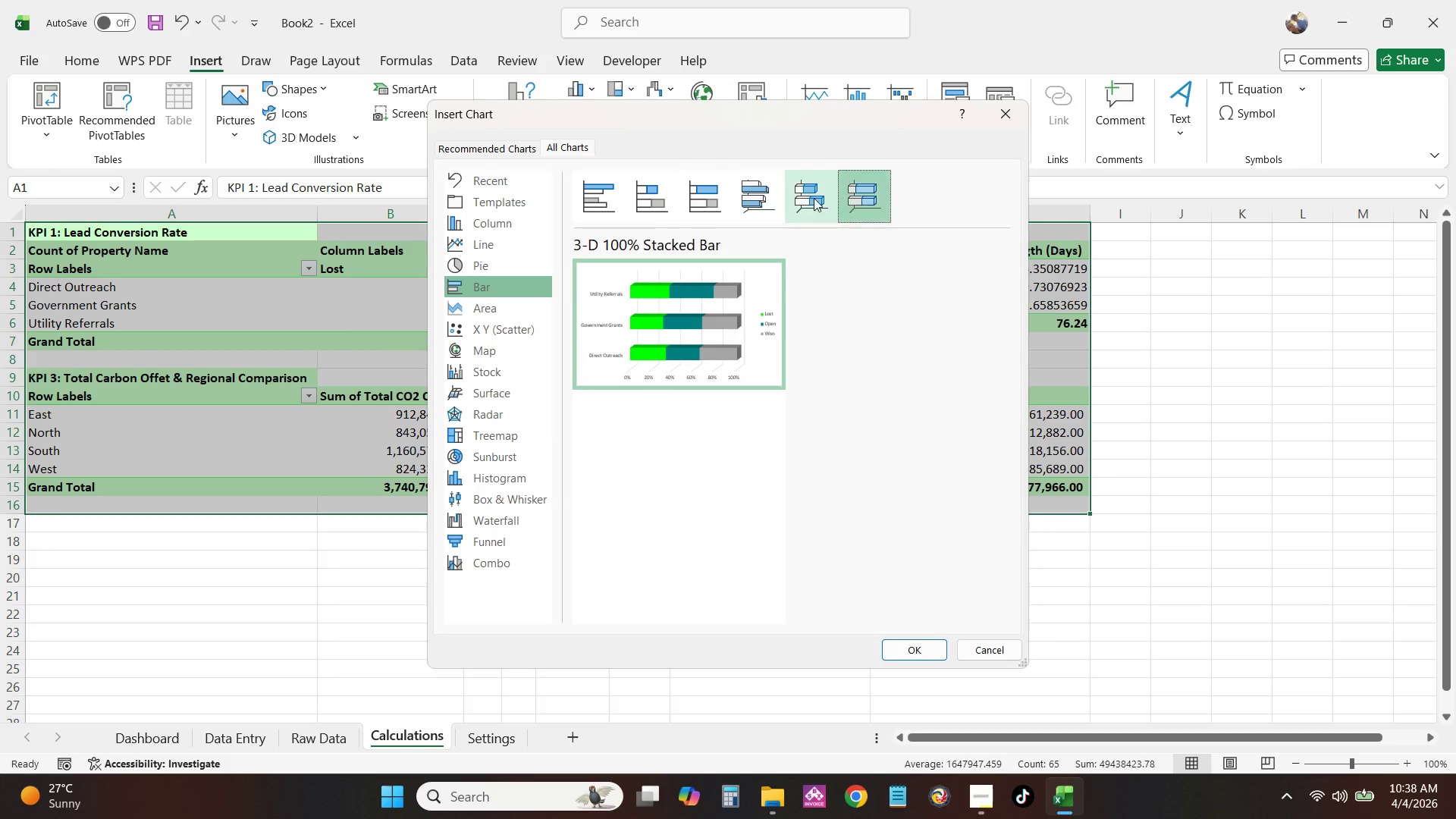 
triple_click([792, 199])
 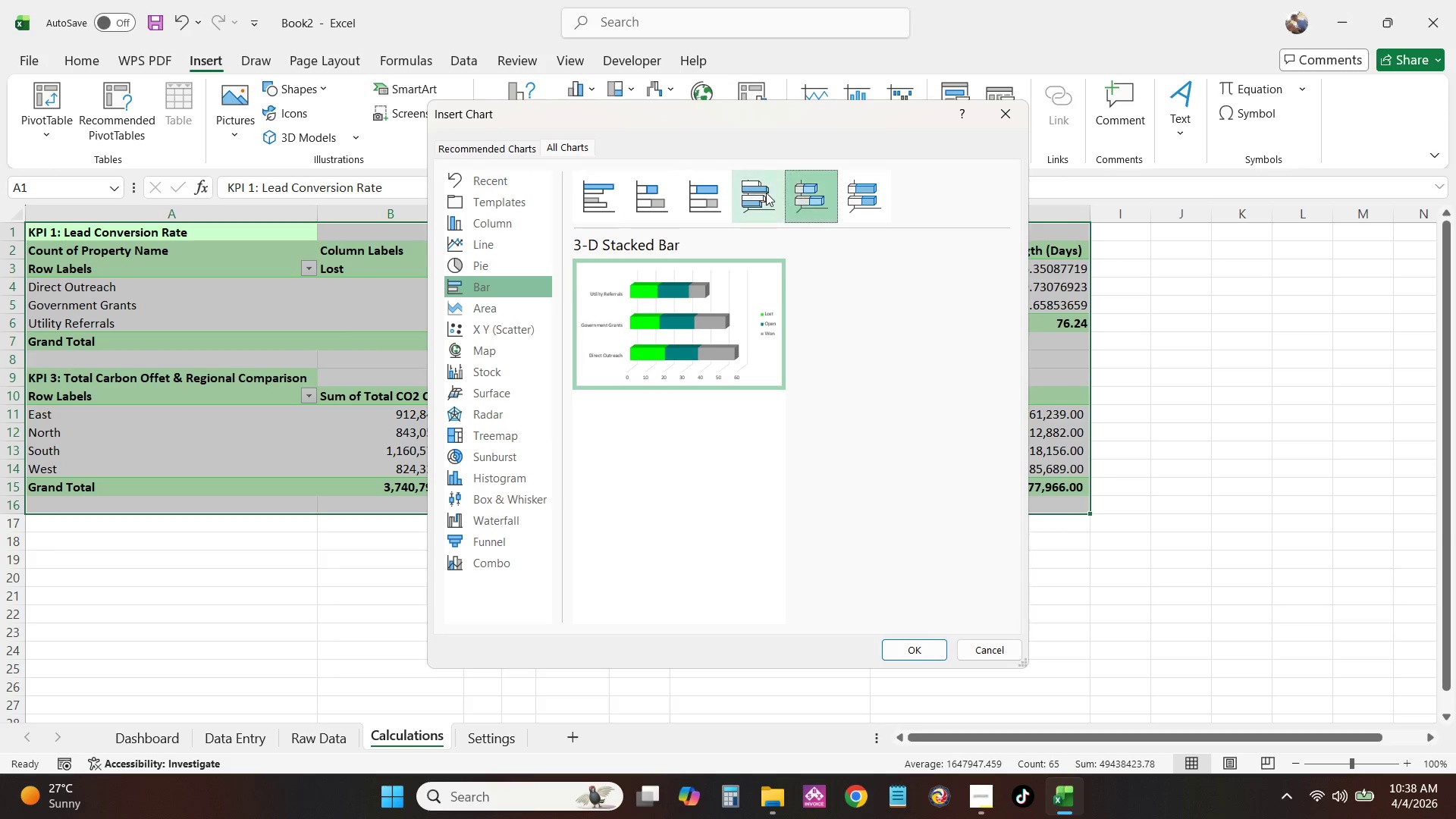 
left_click([766, 193])
 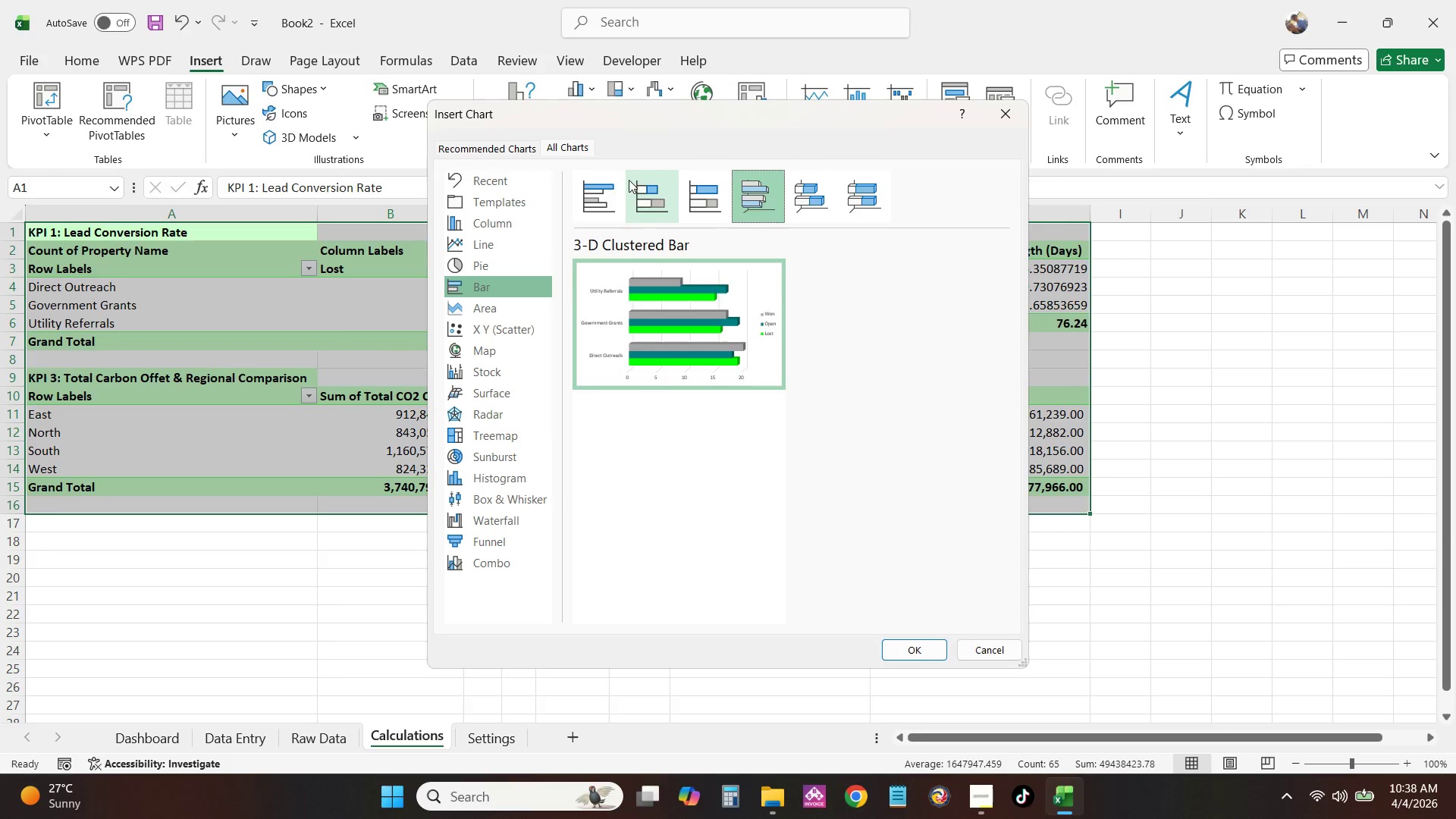 
double_click([670, 187])
 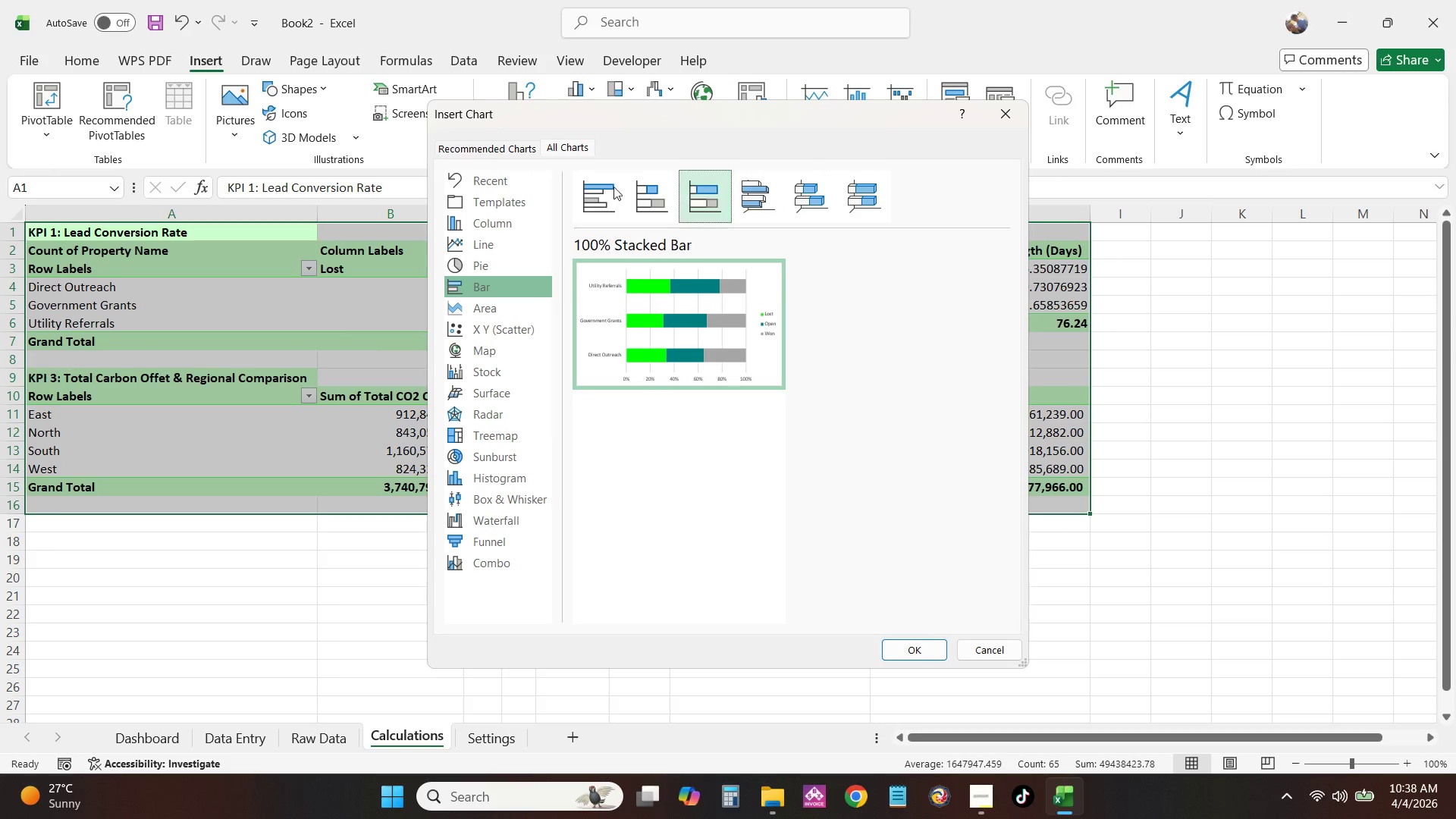 
triple_click([604, 188])
 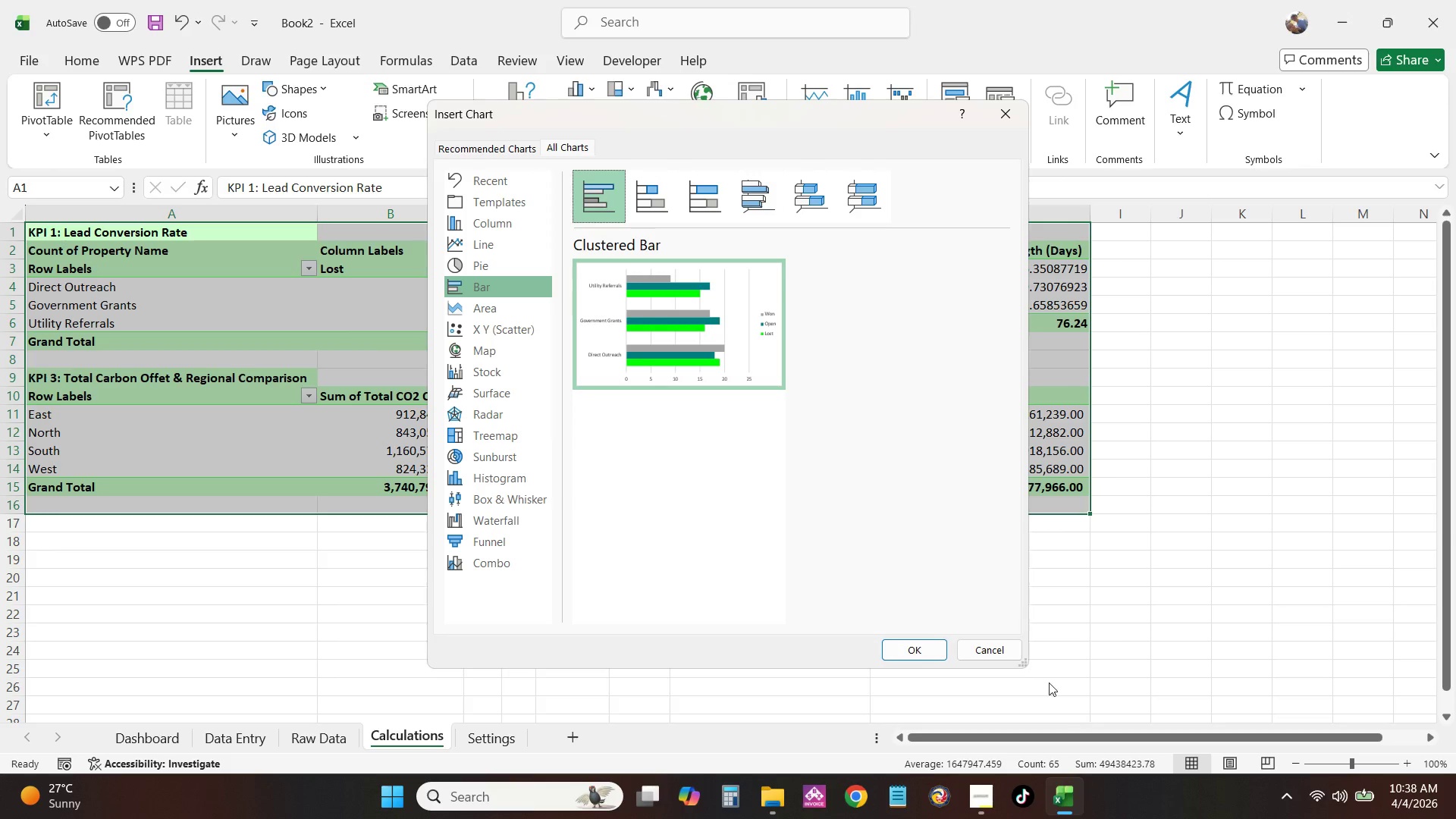 
double_click([908, 645])
 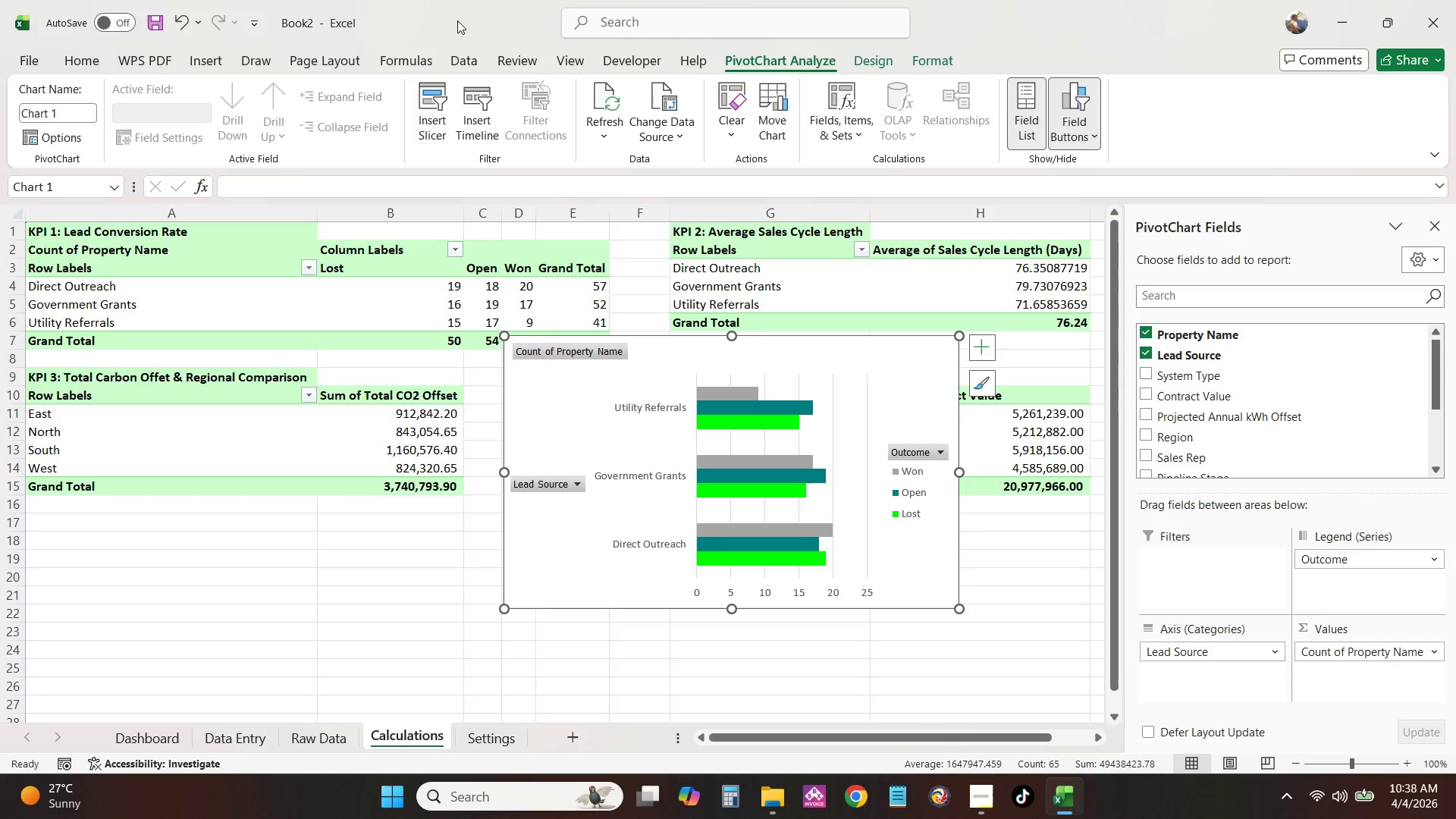 
wait(20.47)
 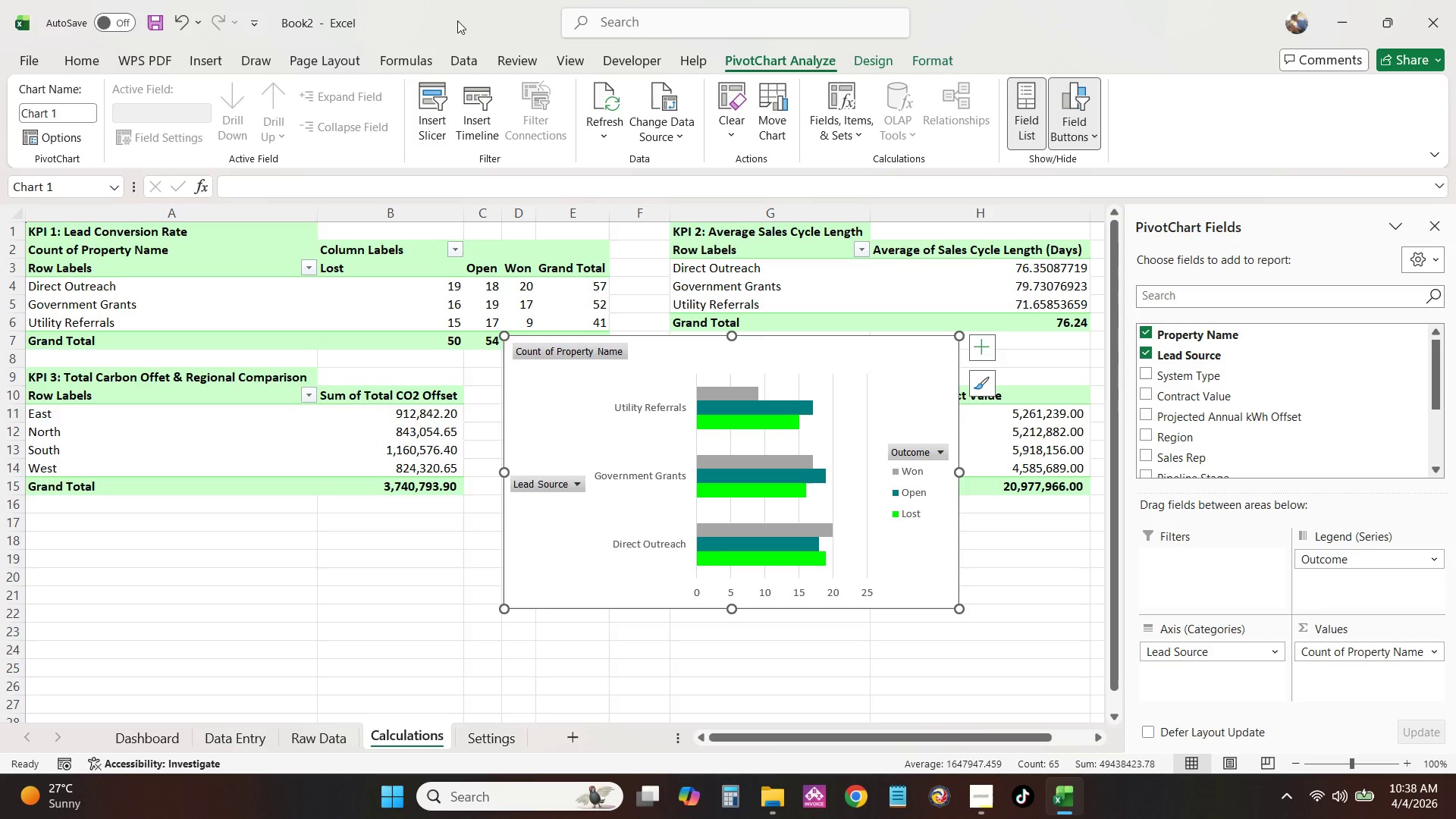 
left_click([818, 436])
 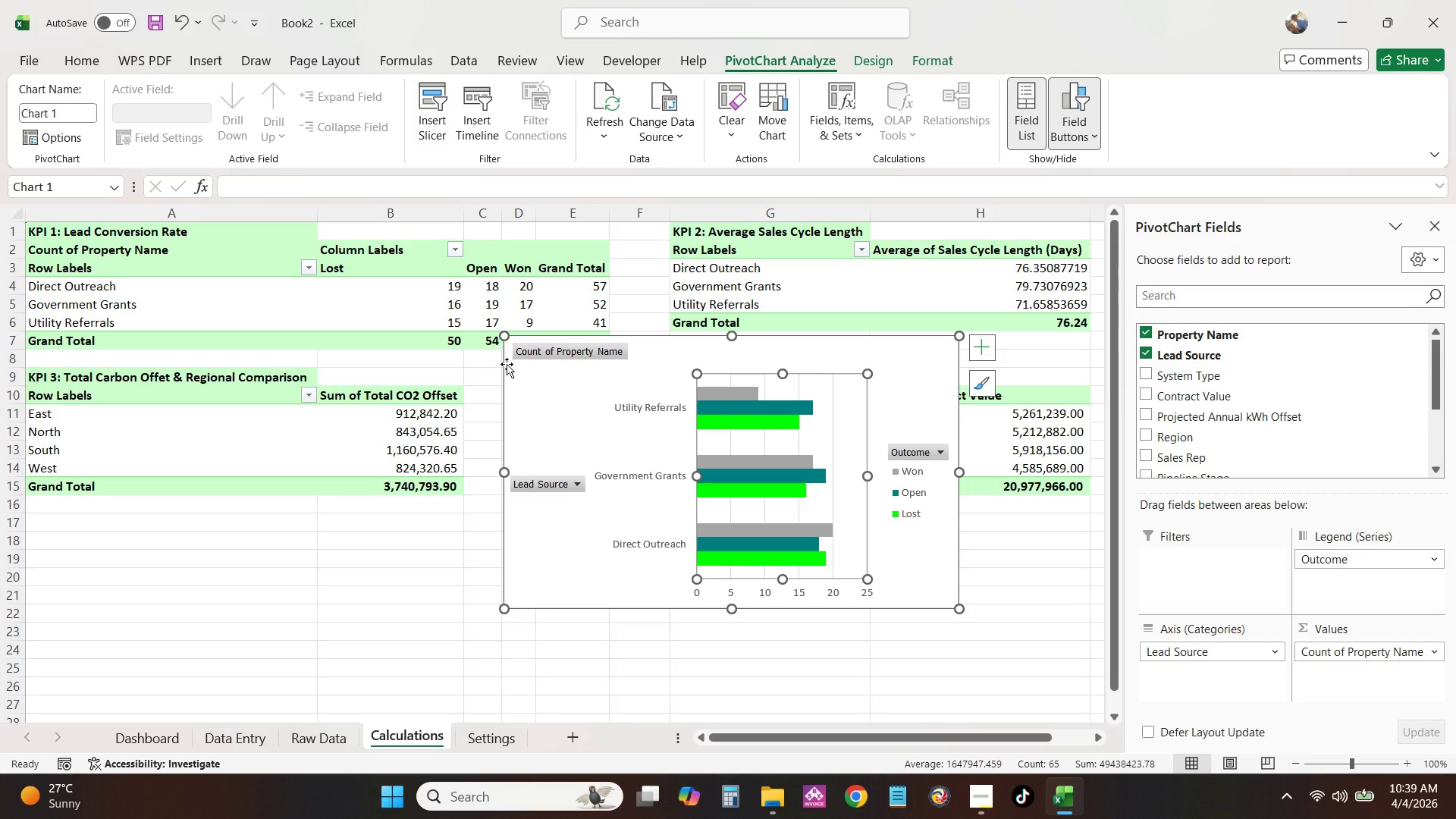 
left_click([490, 366])
 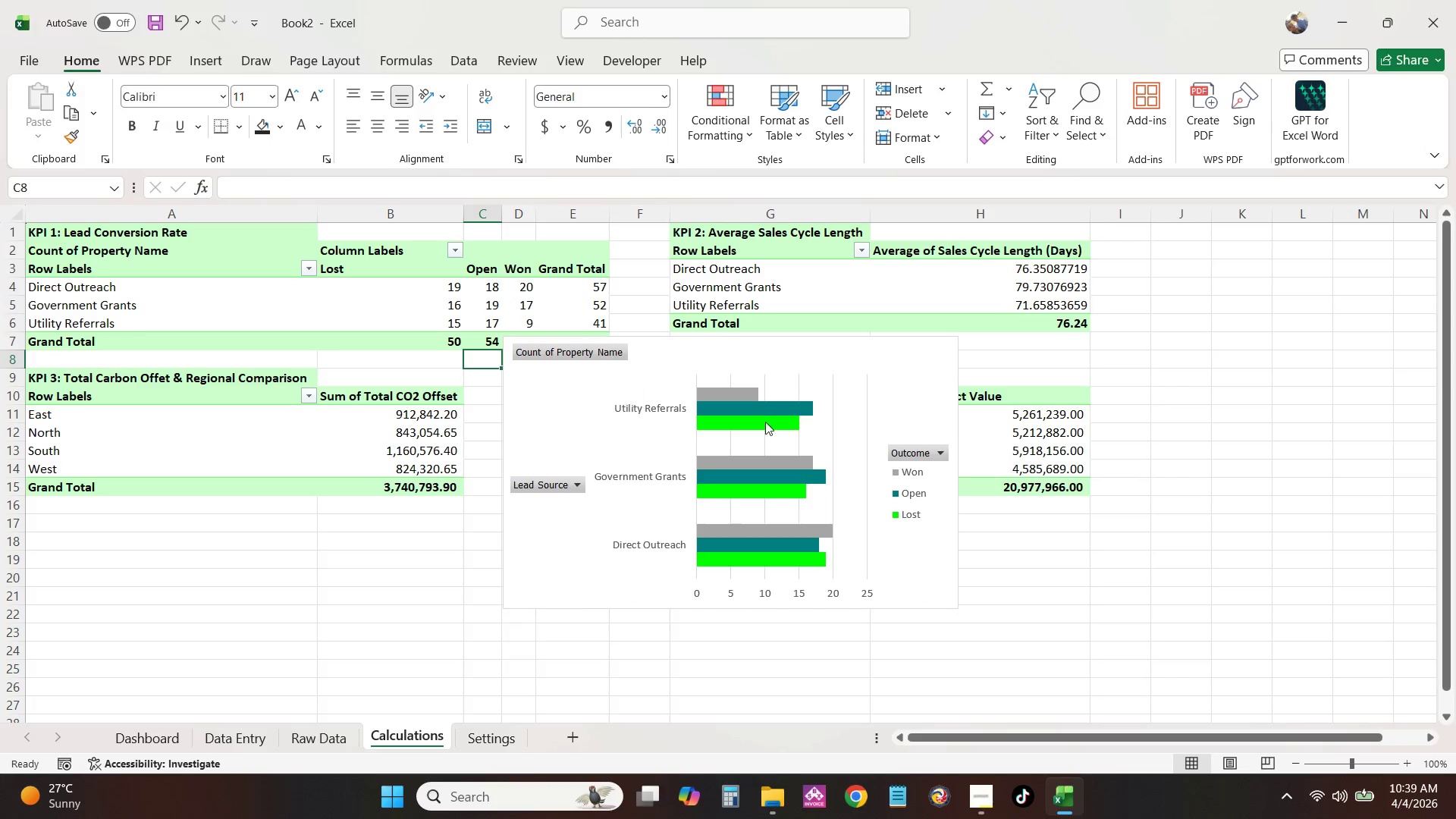 
left_click([839, 466])
 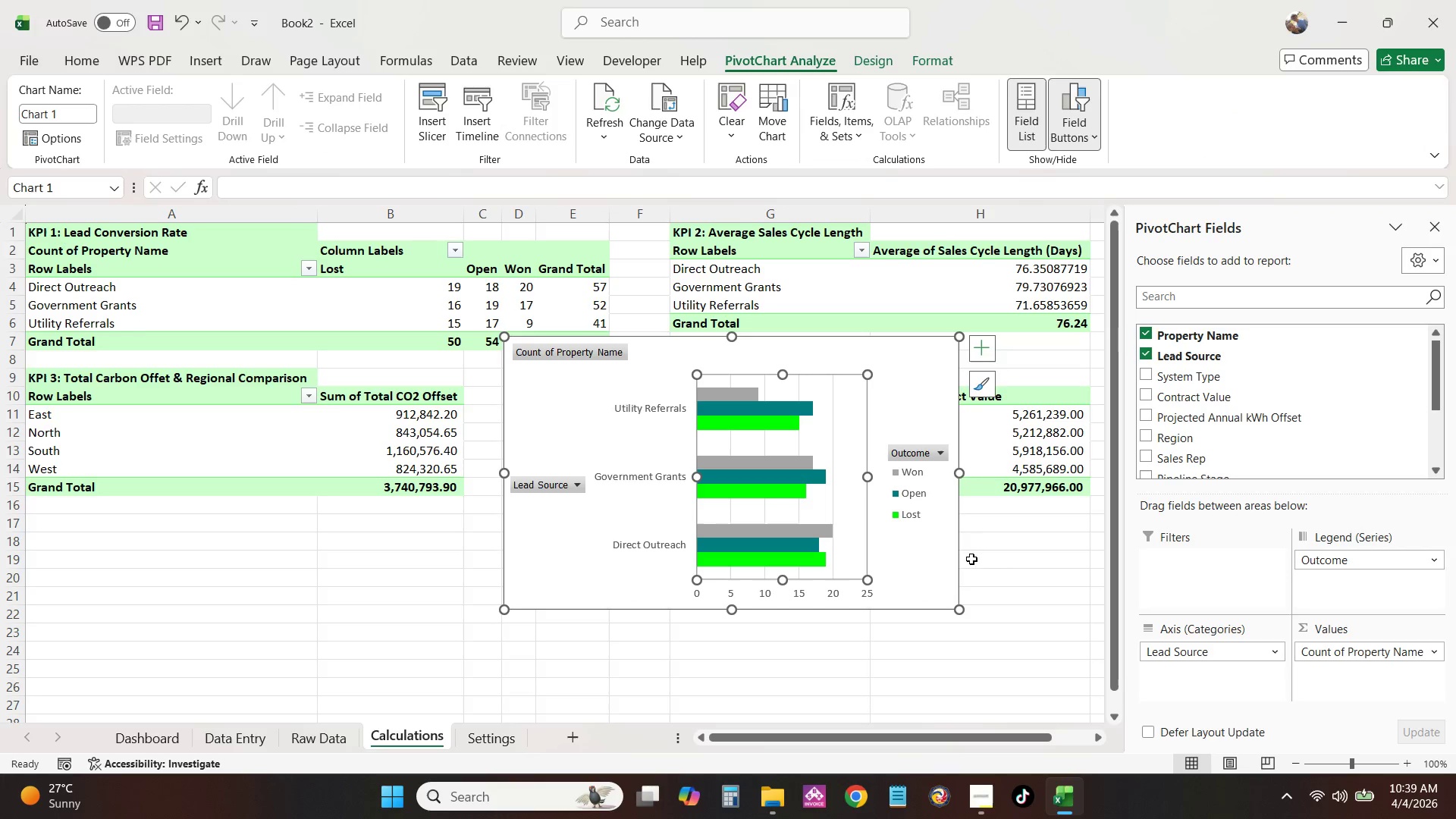 
left_click([1006, 570])
 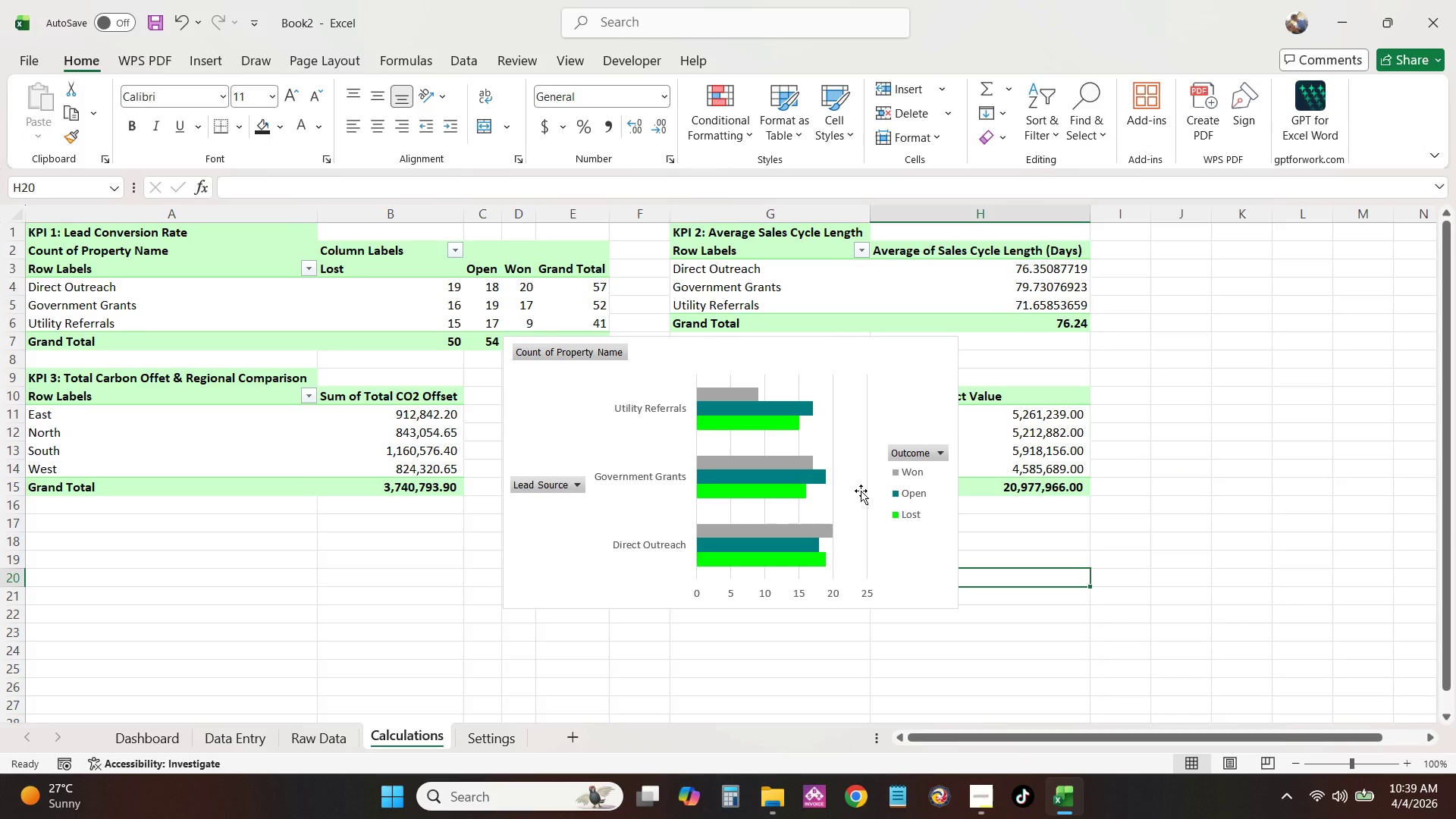 
wait(10.27)
 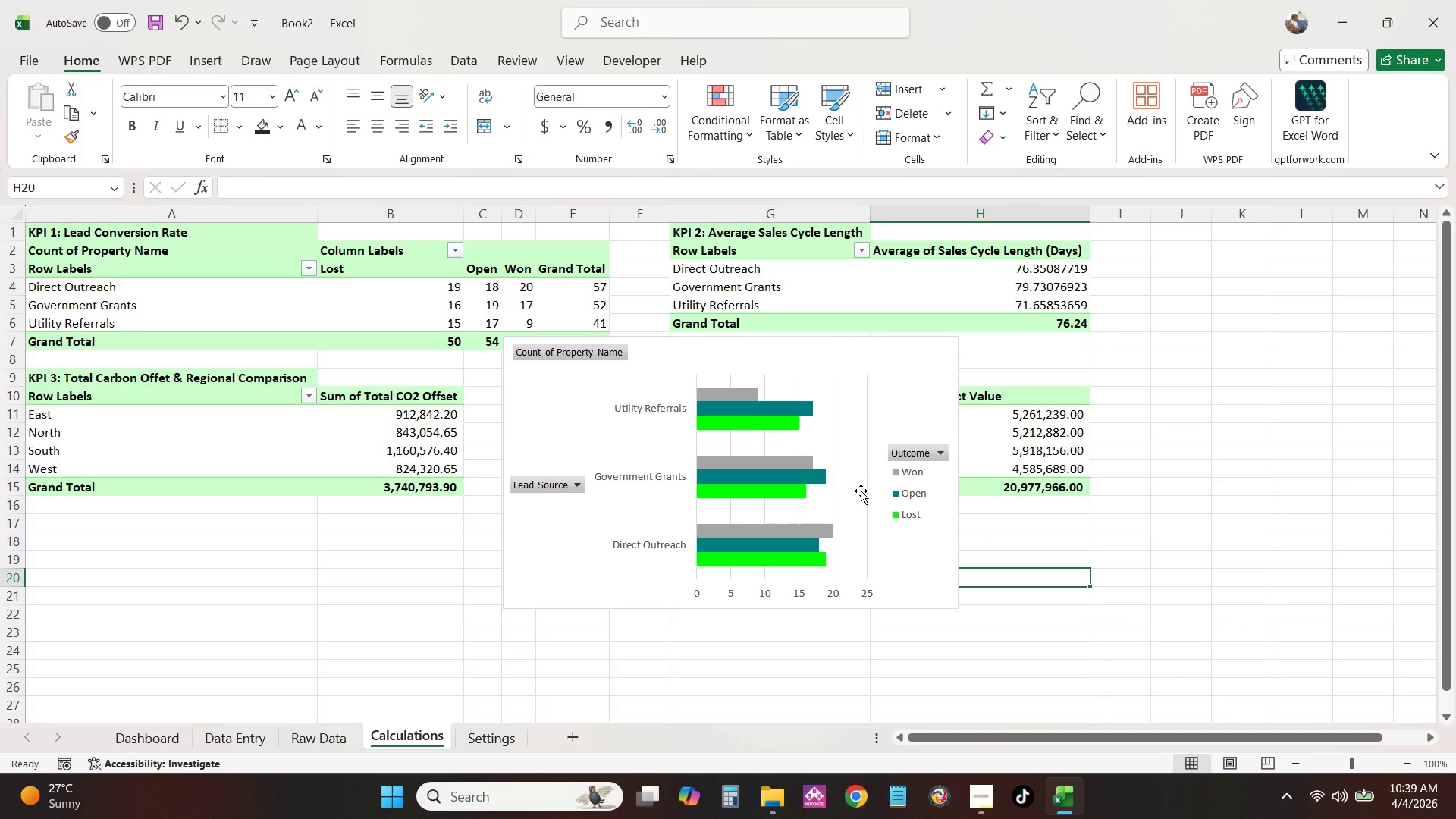 
left_click([683, 356])
 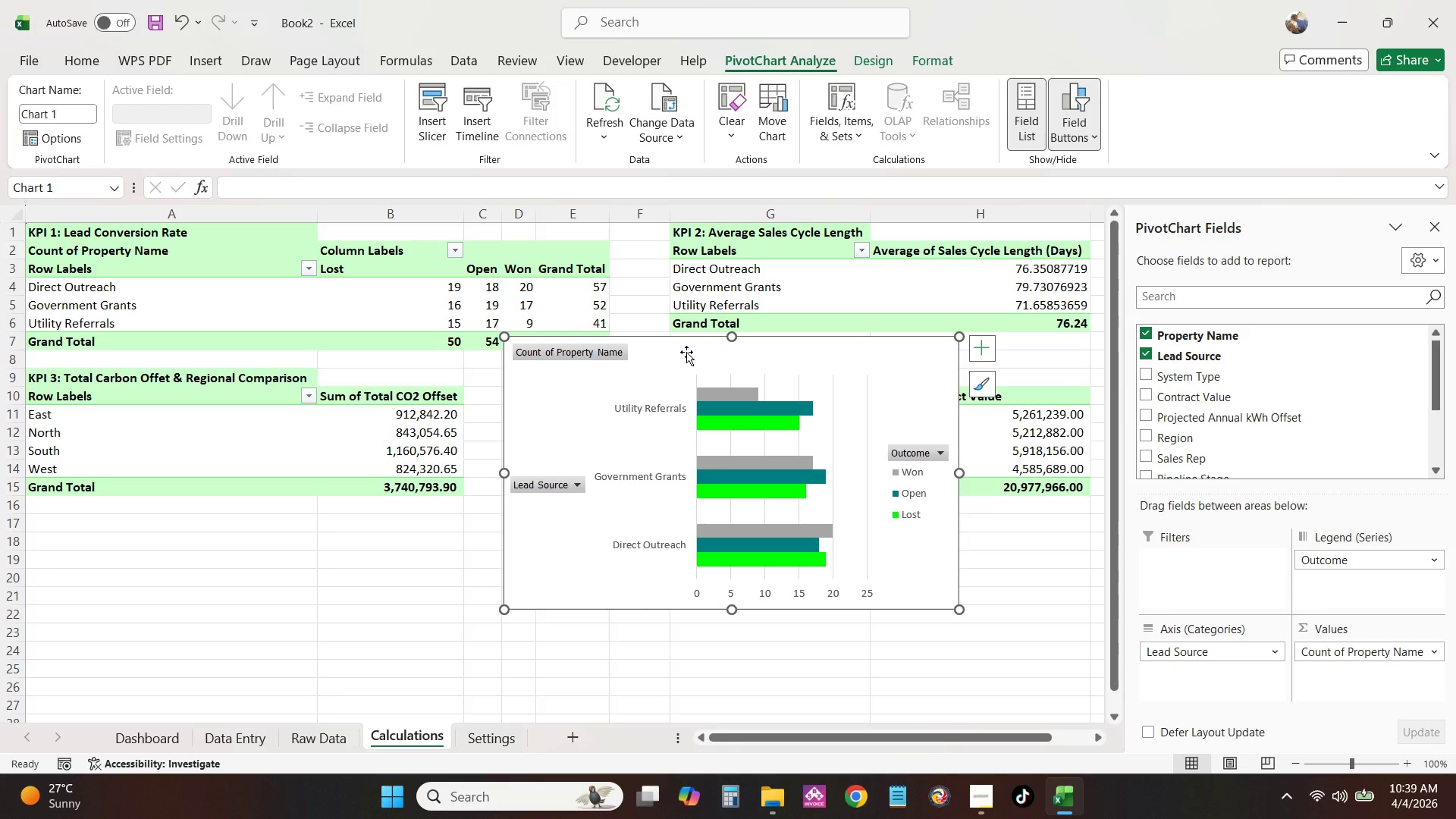 
key(Control+X)
 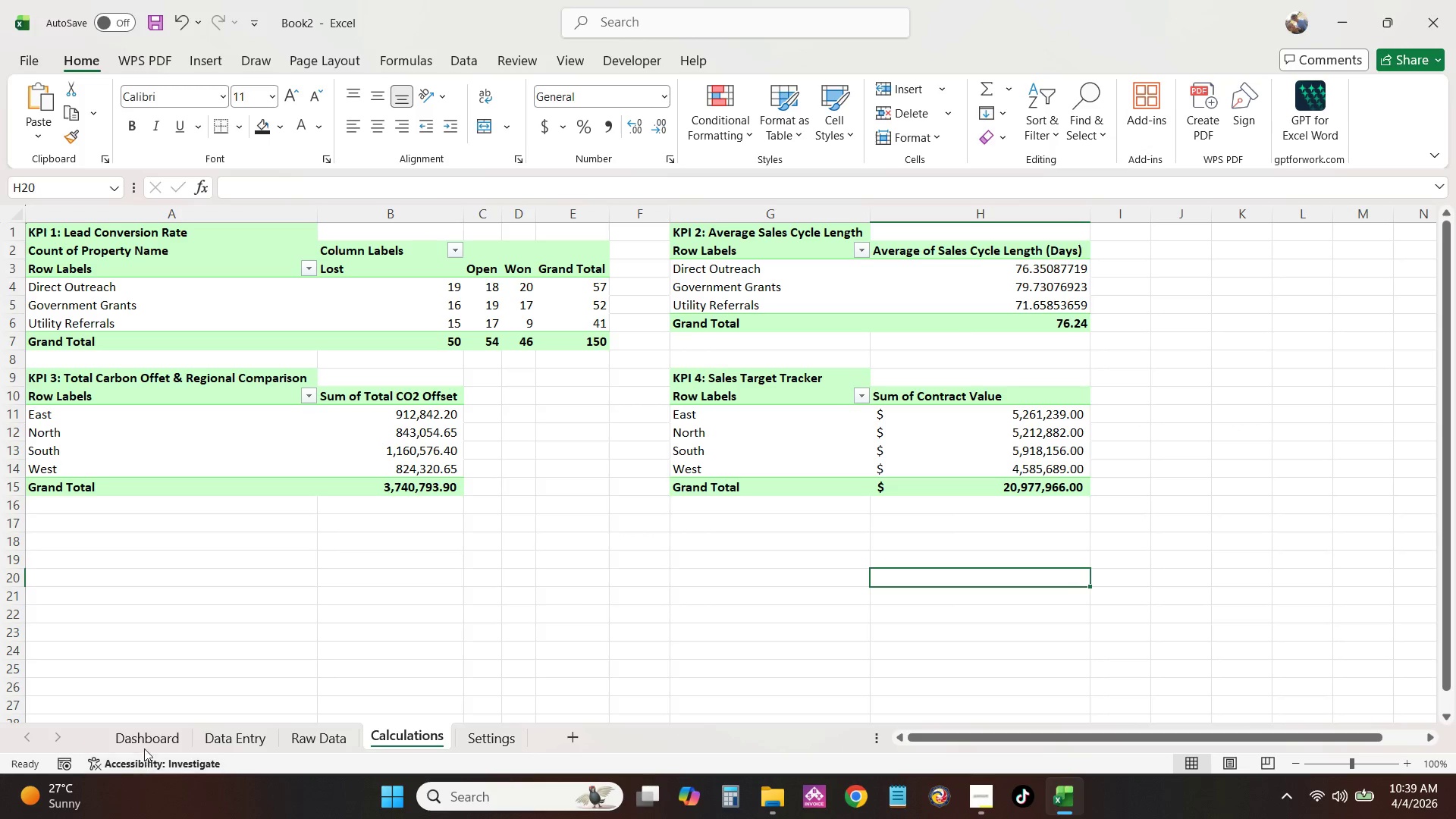 
left_click([153, 733])
 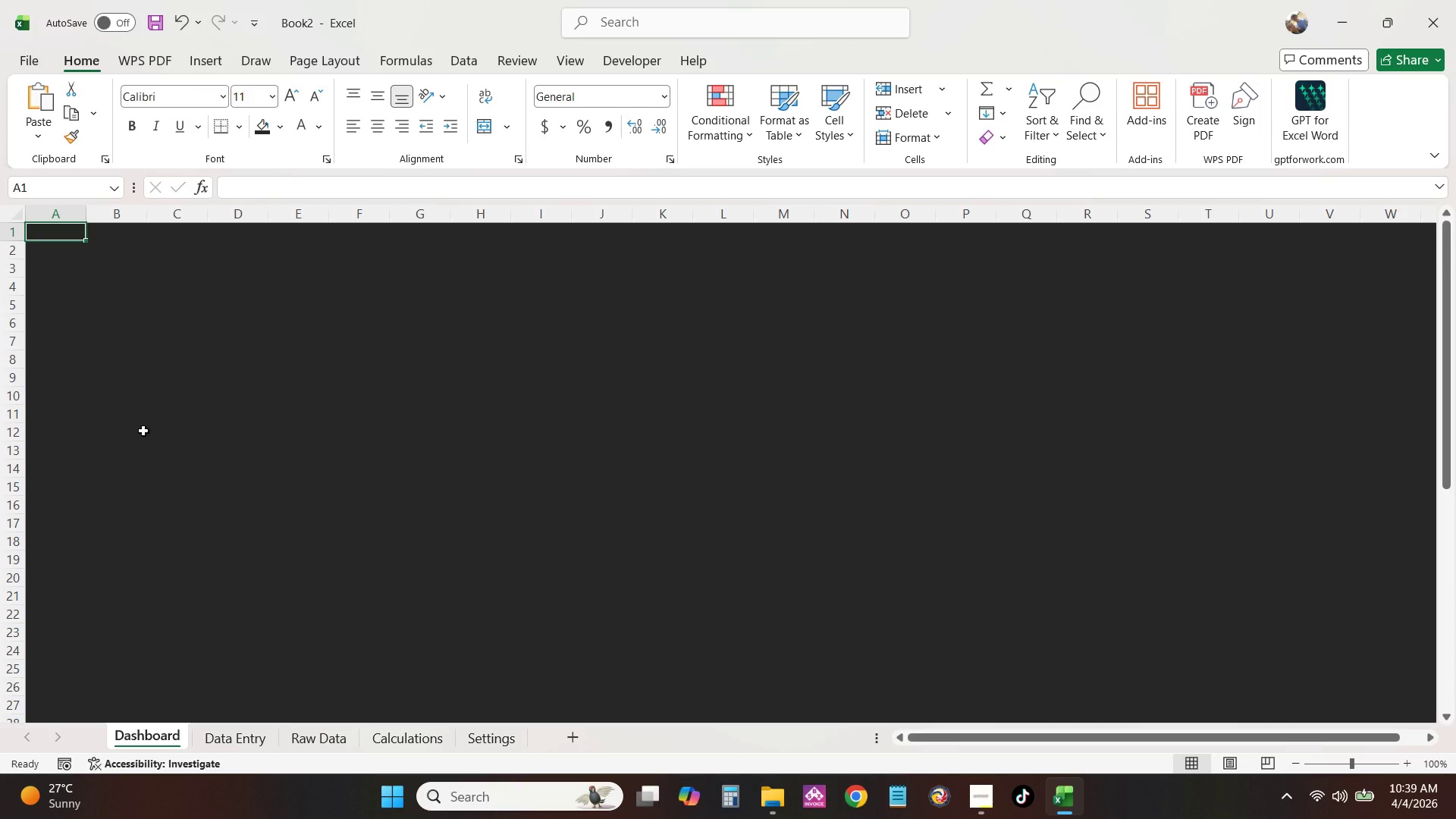 
key(Control+V)
 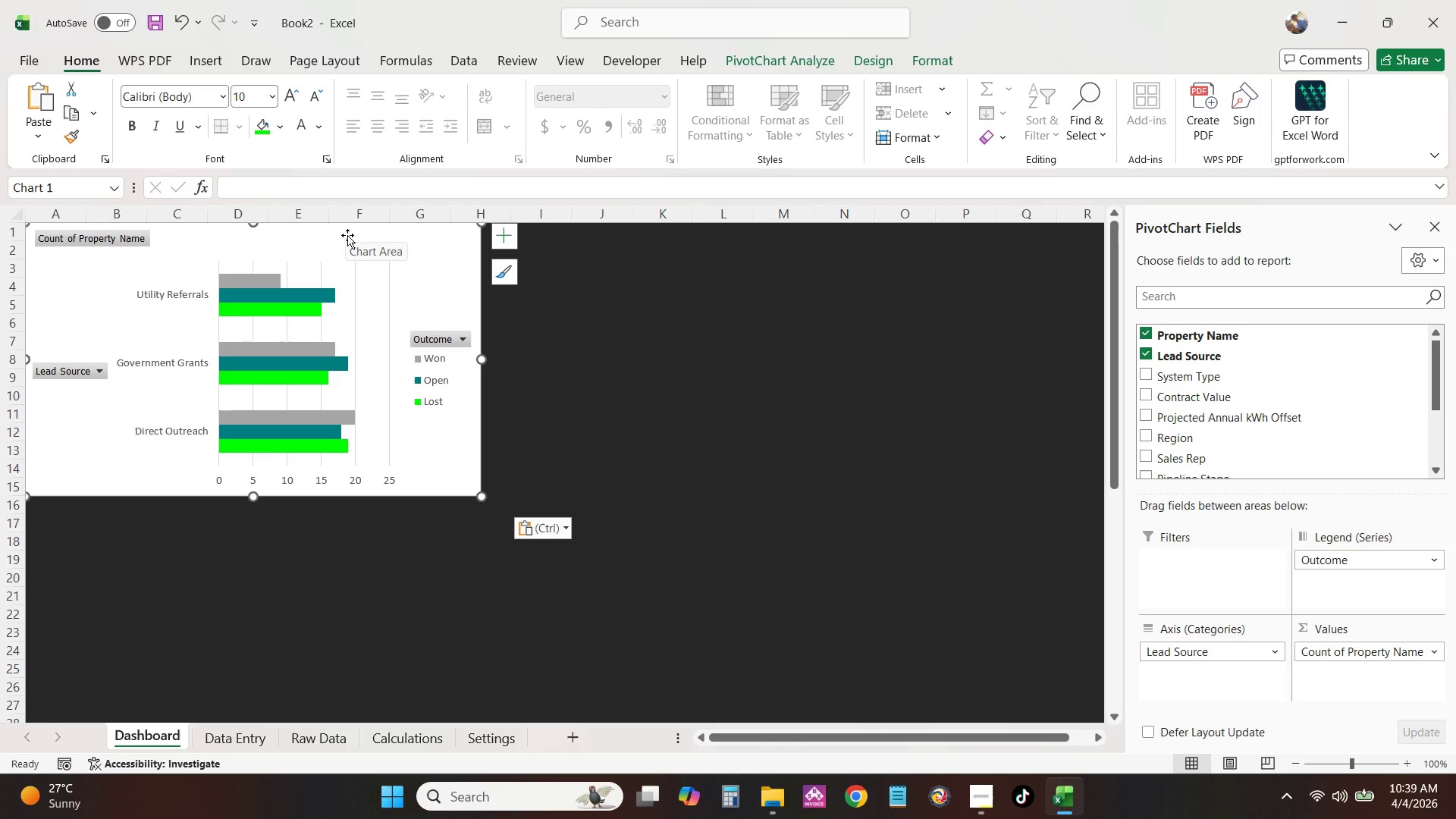 
left_click_drag(start_coordinate=[347, 235], to_coordinate=[406, 307])
 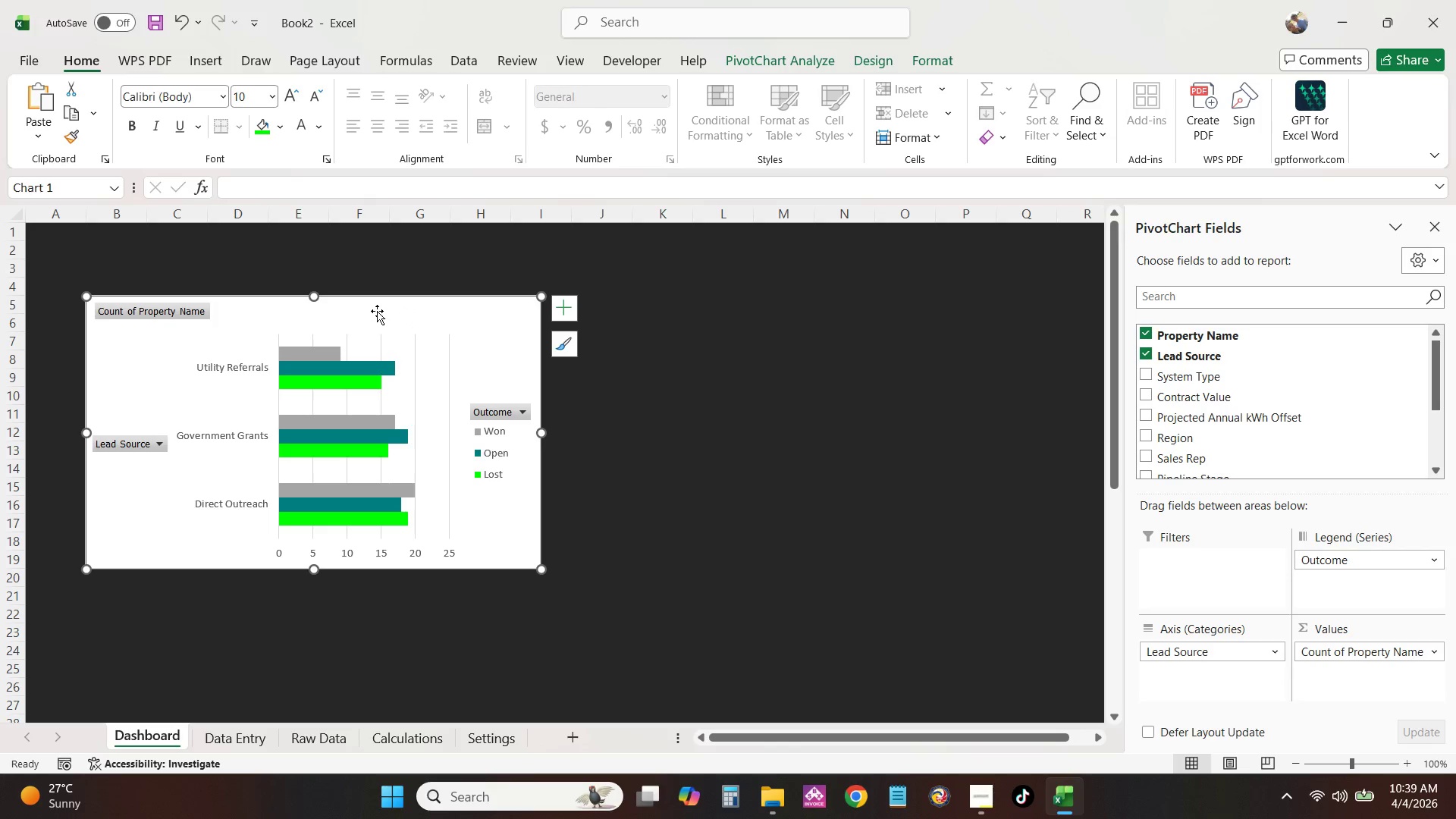 
left_click_drag(start_coordinate=[377, 311], to_coordinate=[401, 413])
 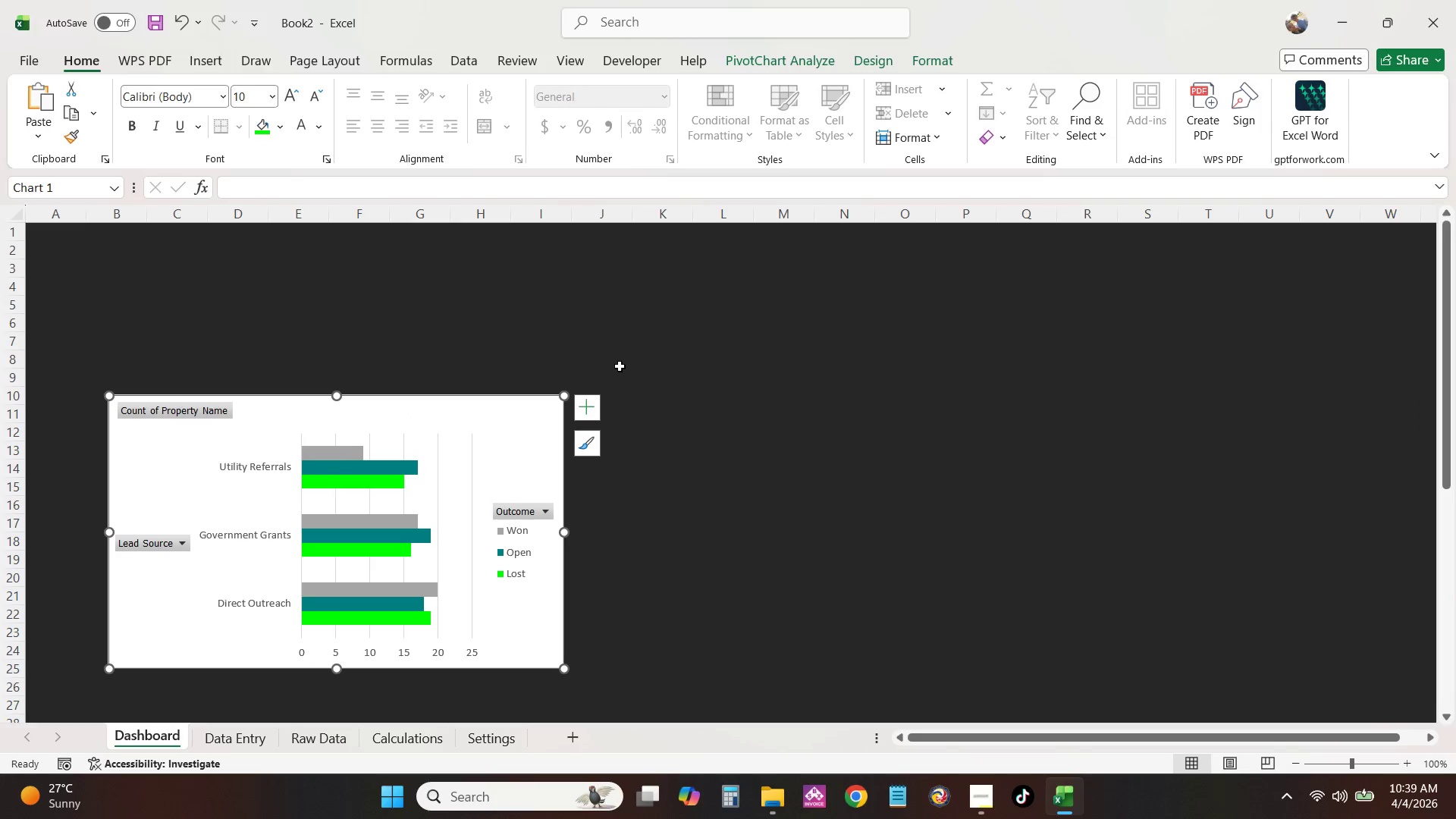 
left_click([551, 319])
 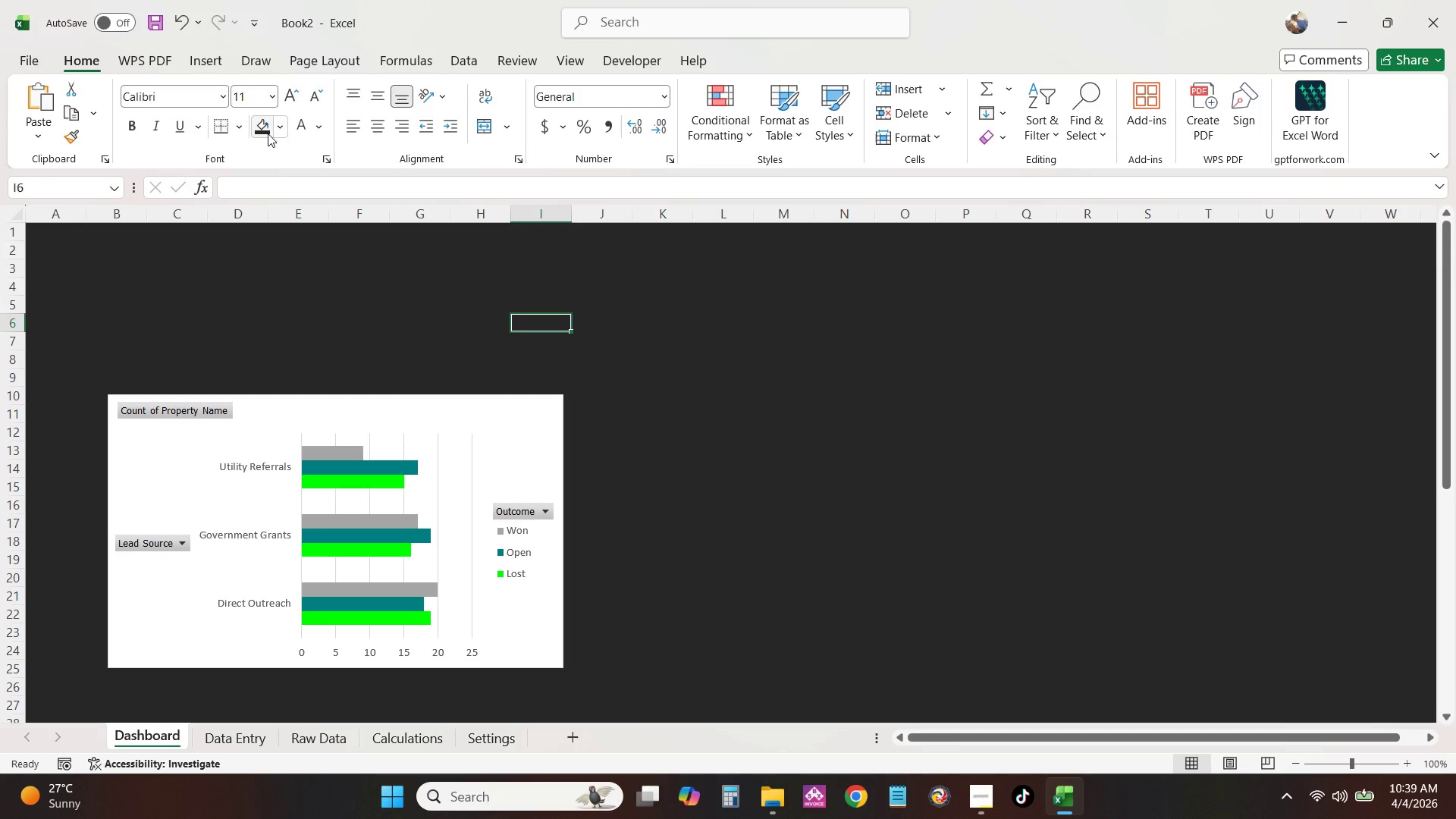 
left_click([278, 133])
 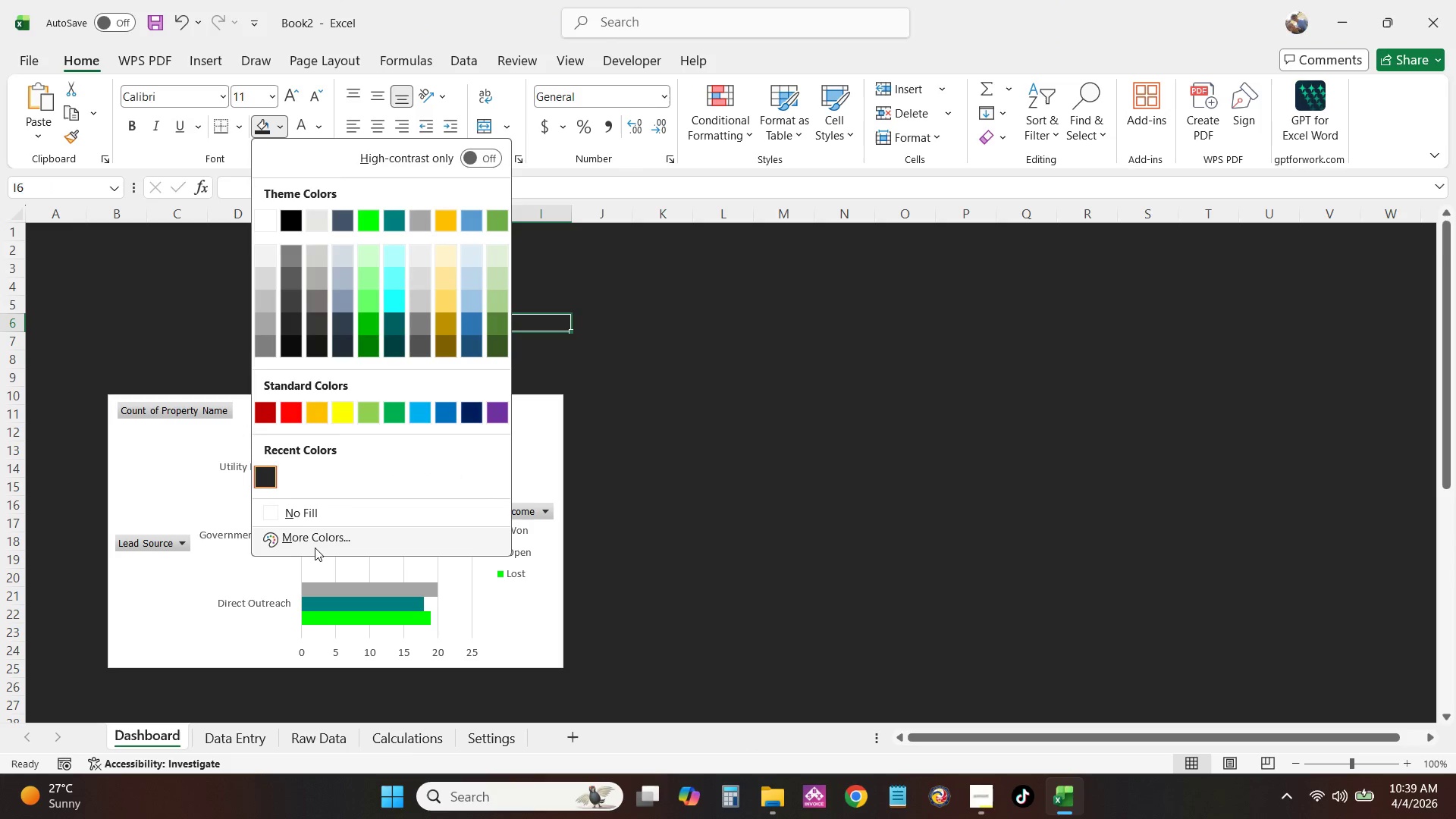 
left_click([315, 538])
 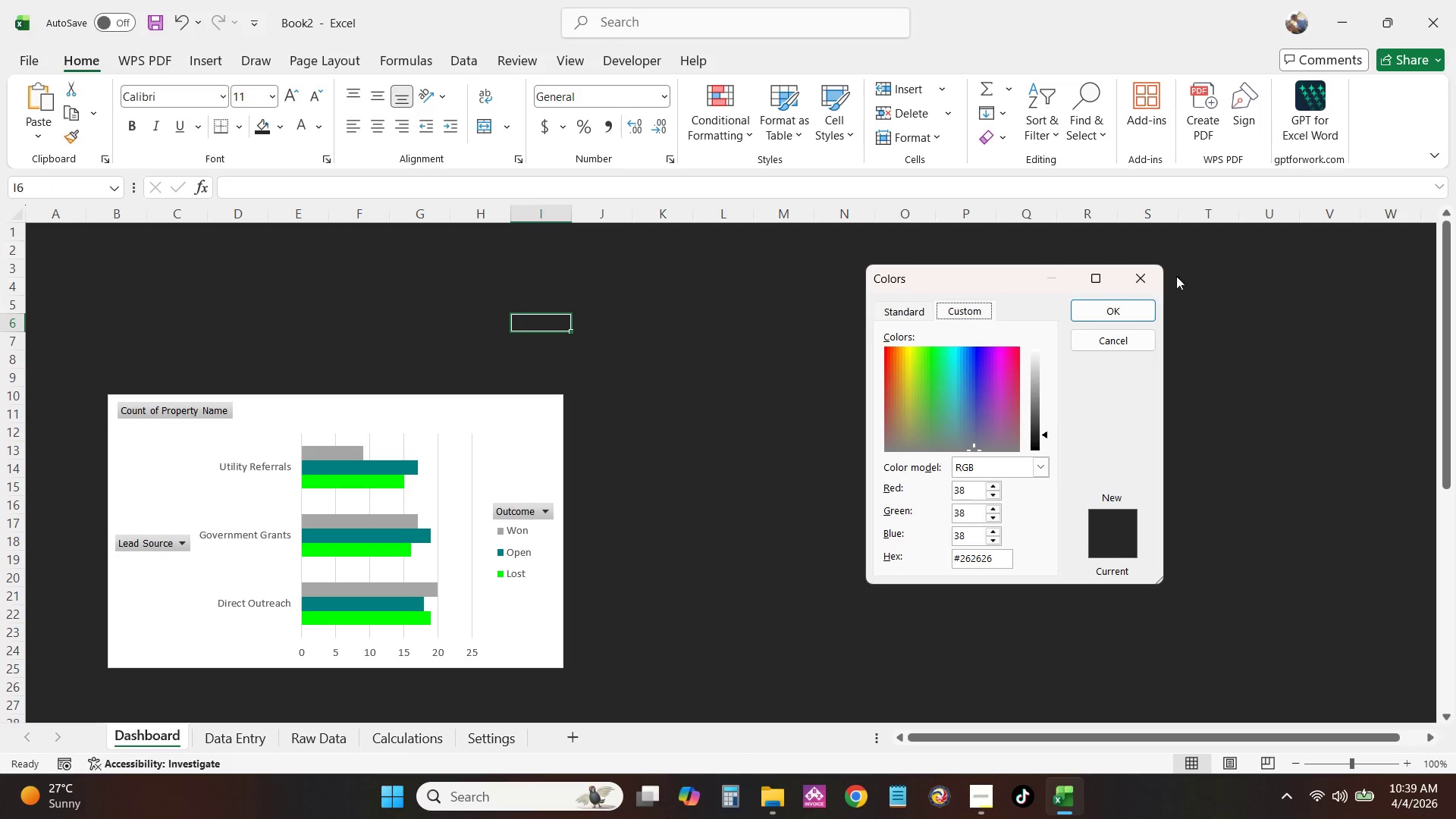 
double_click([788, 495])
 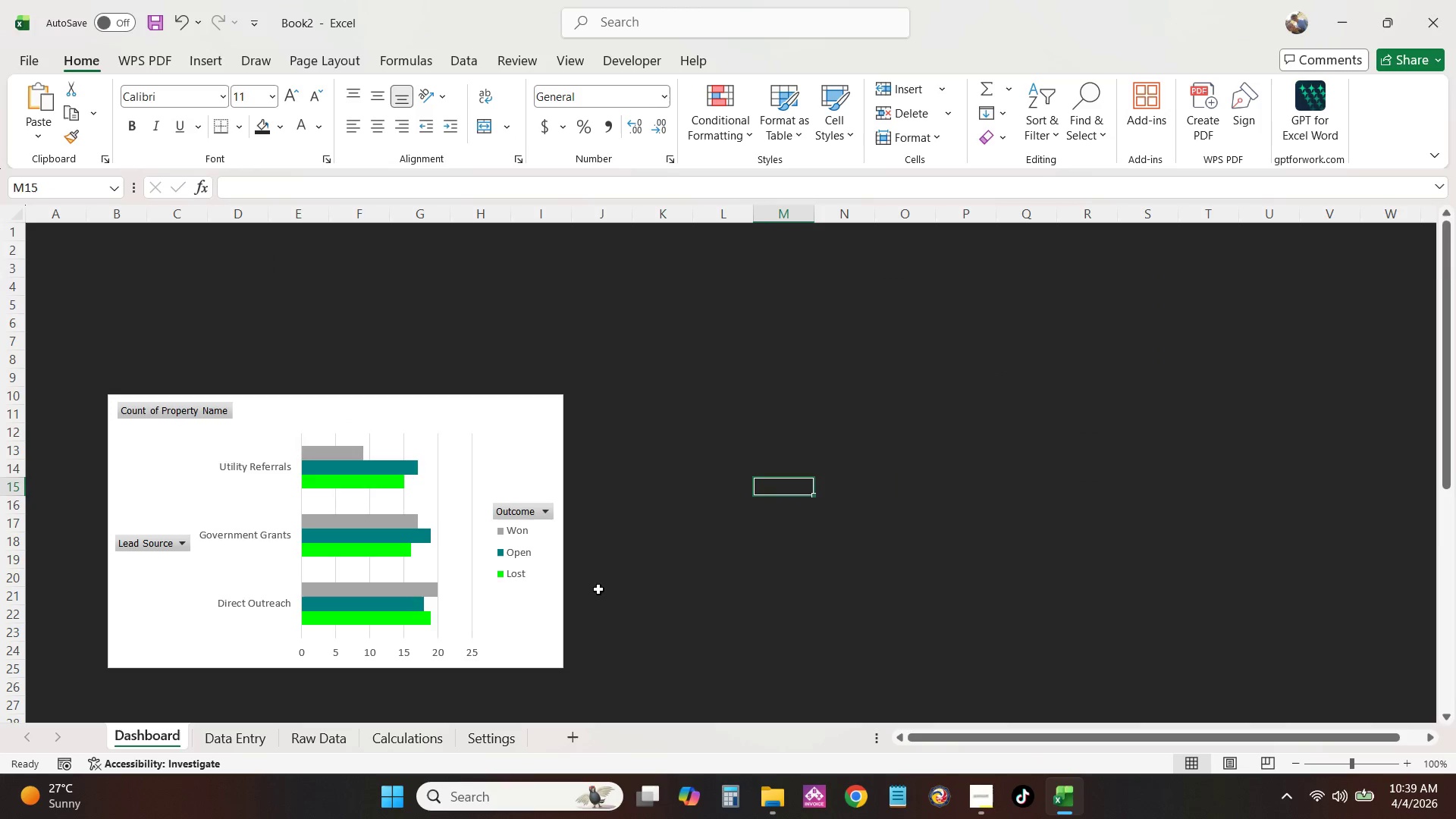 
scroll: coordinate [601, 620], scroll_direction: none, amount: 0.0
 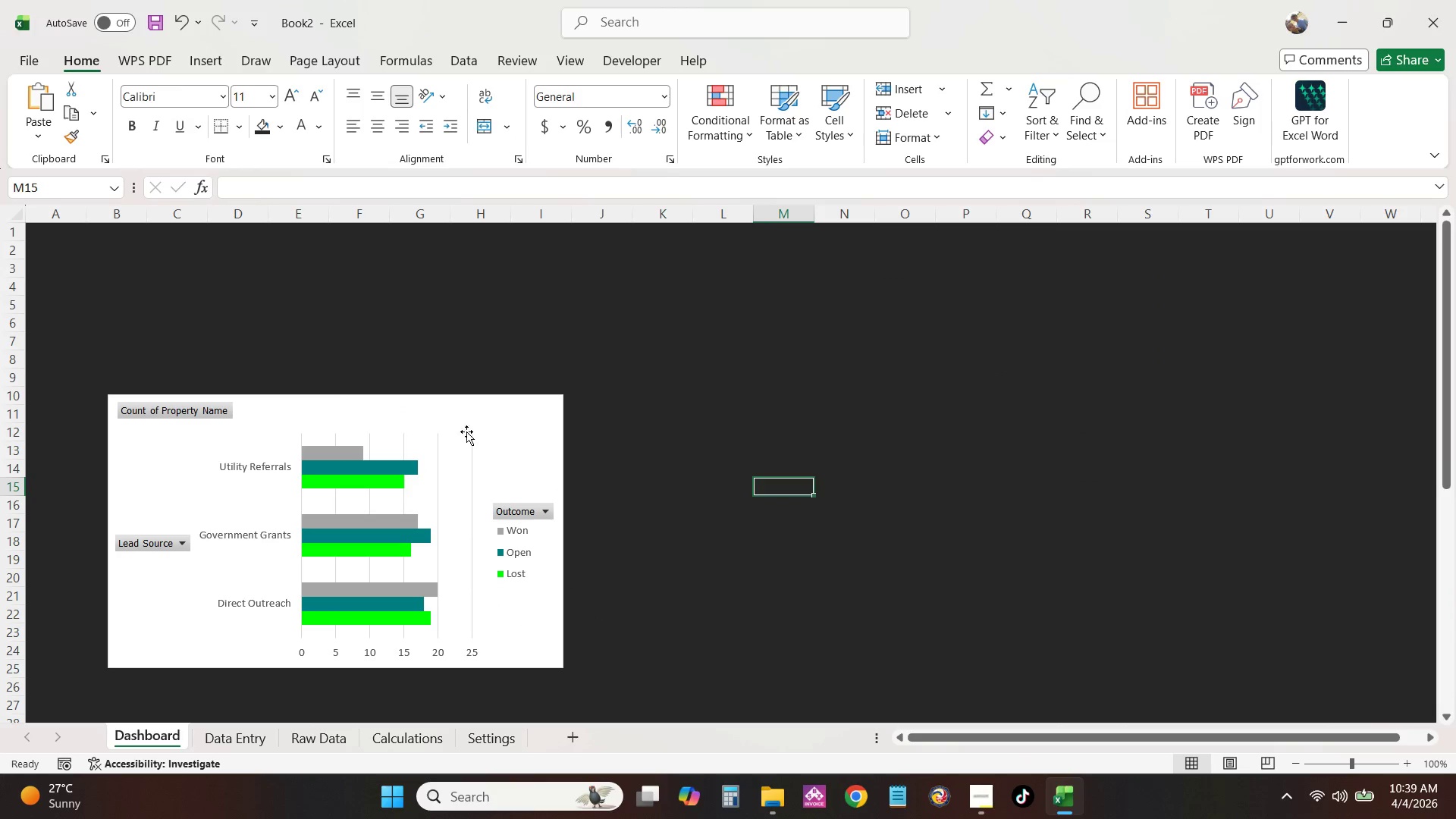 
left_click([468, 426])
 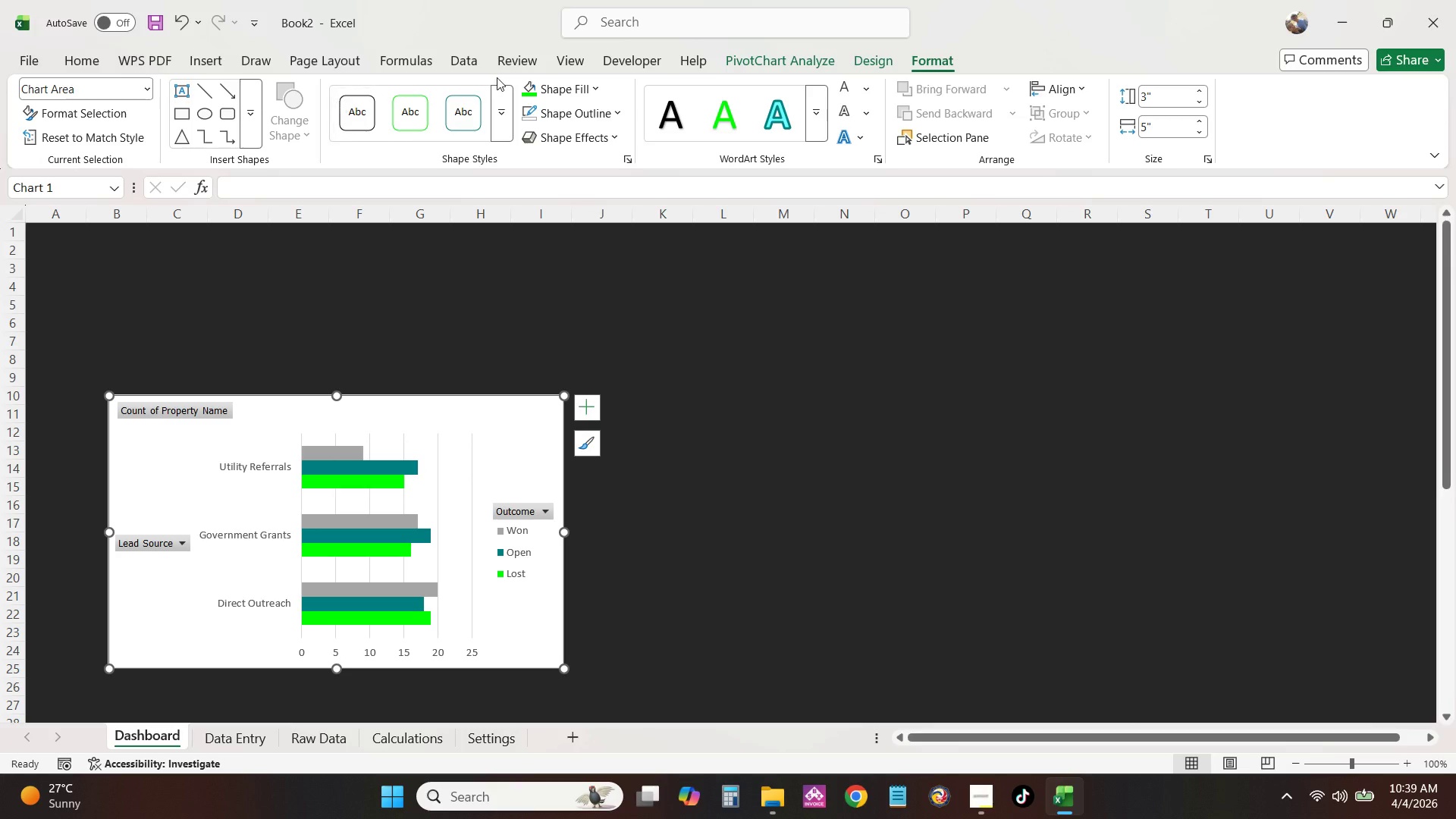 
left_click([596, 88])
 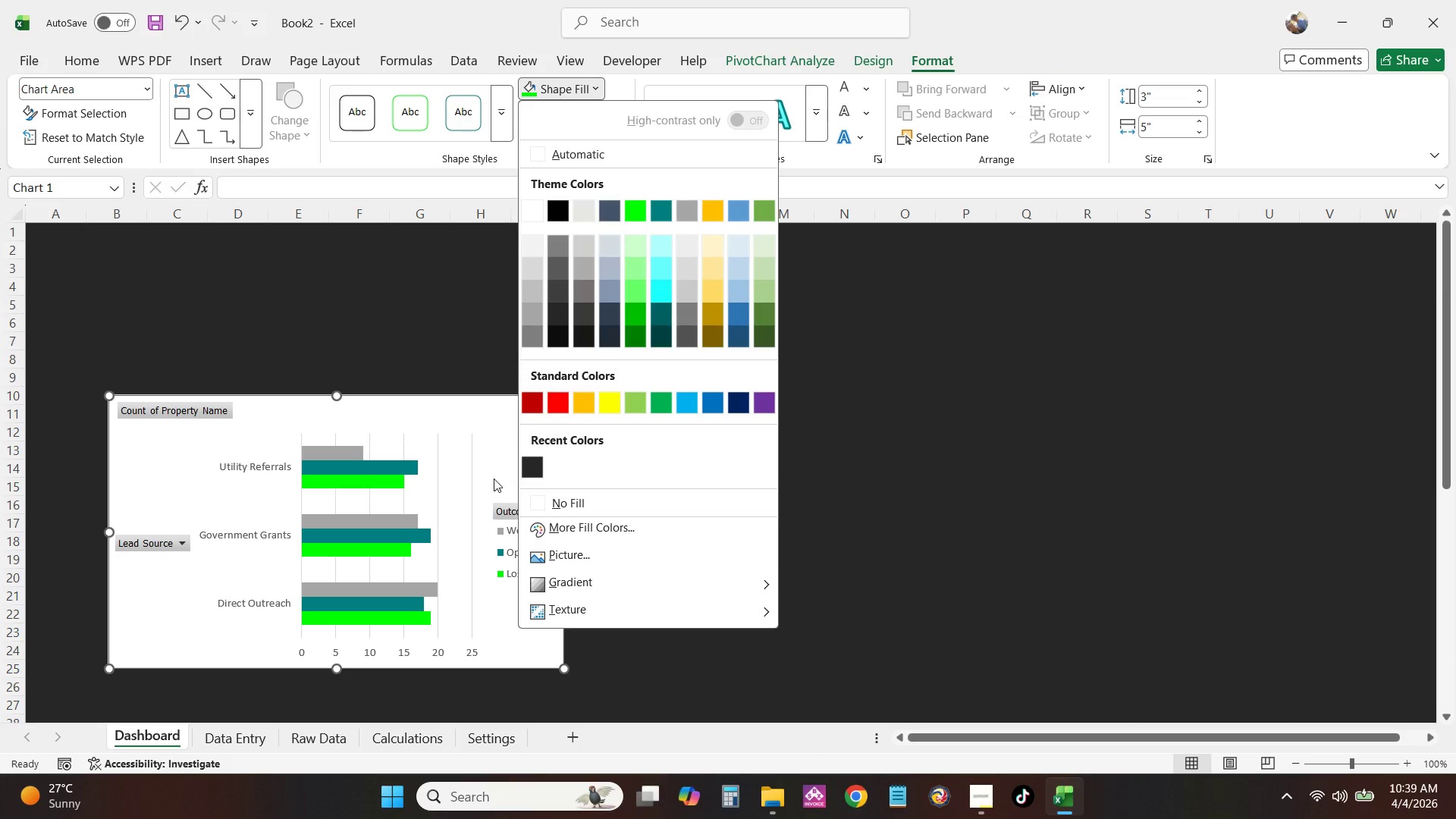 
left_click([535, 510])
 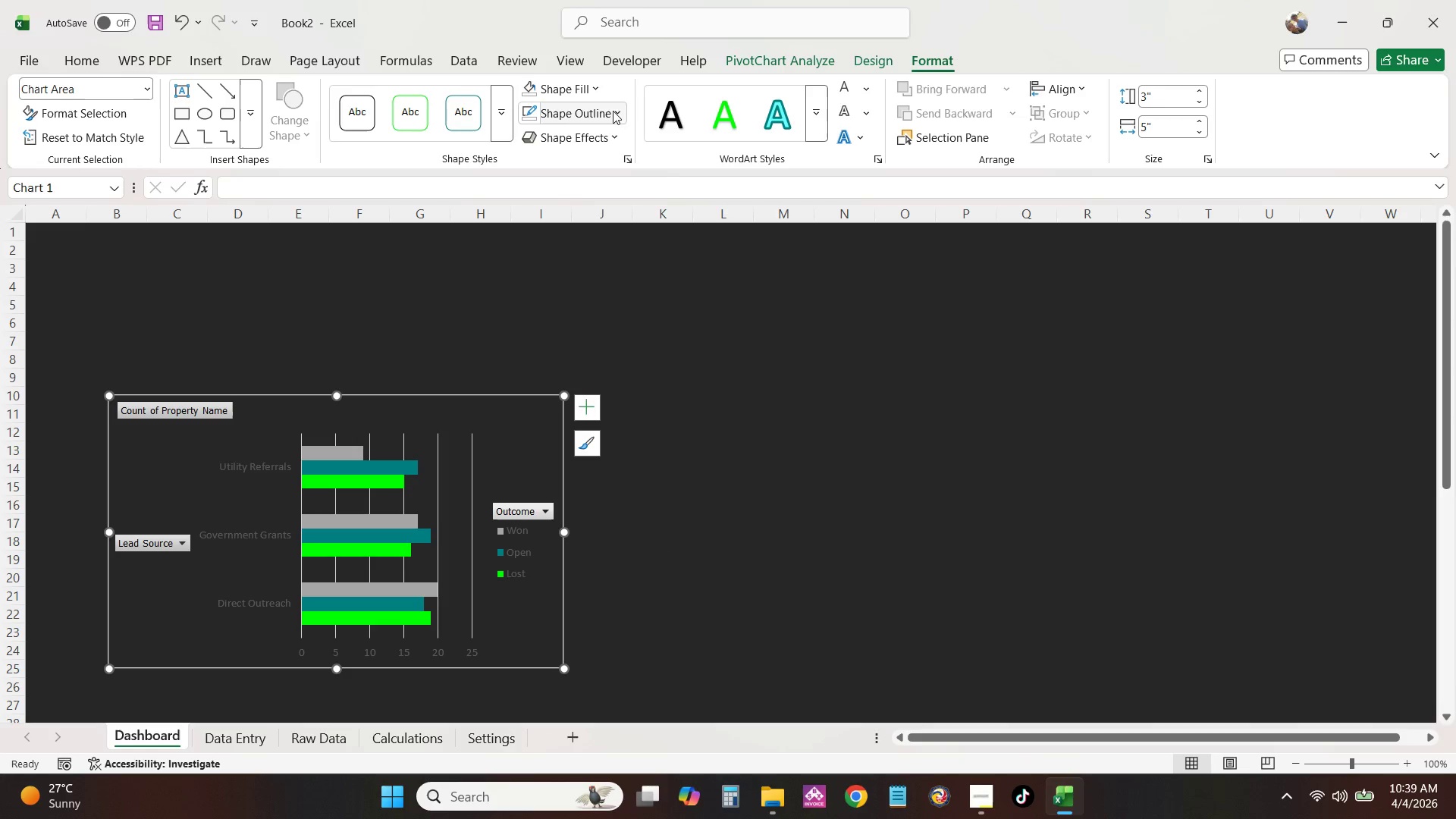 
left_click([623, 111])
 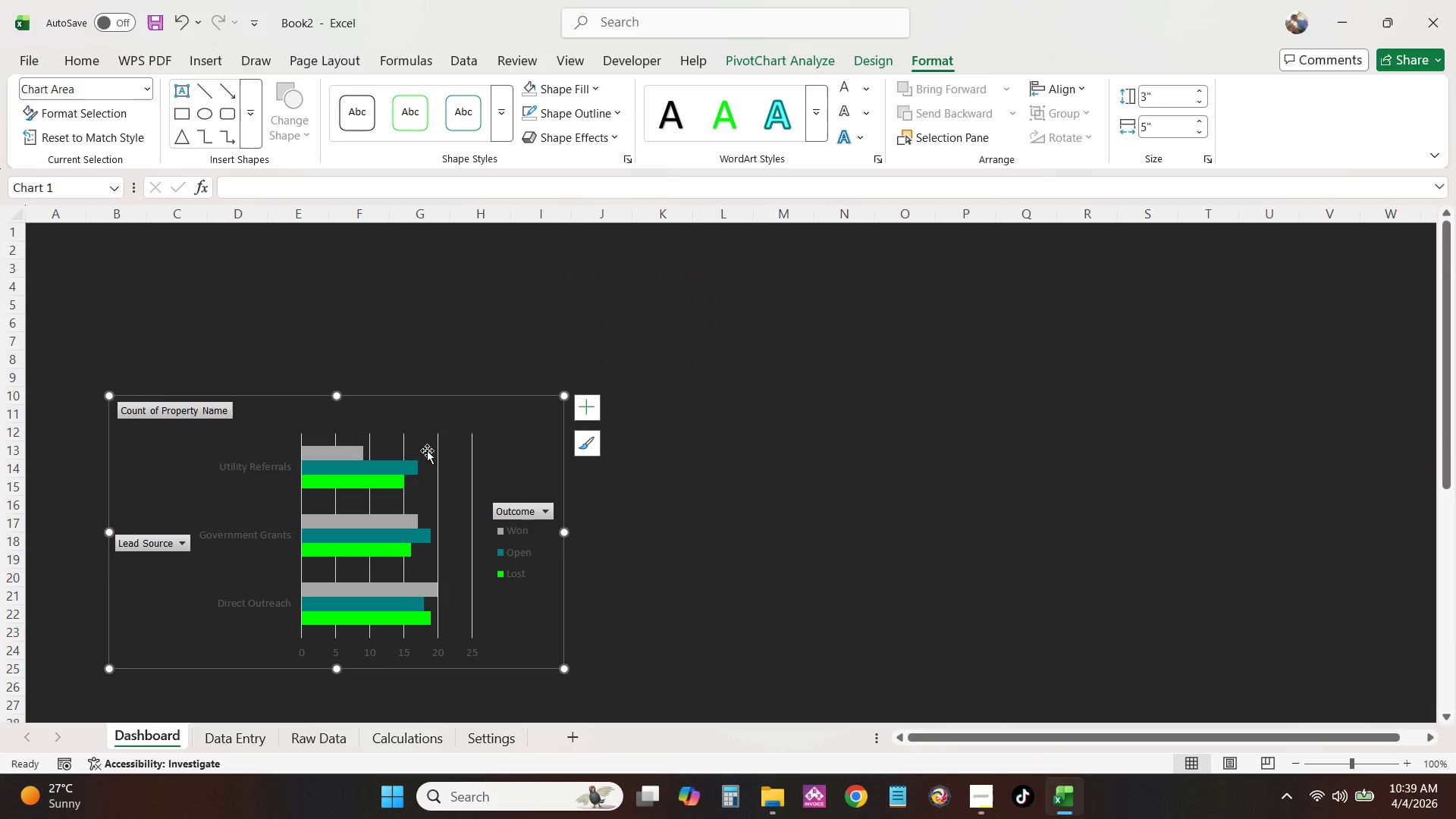 
left_click([473, 462])
 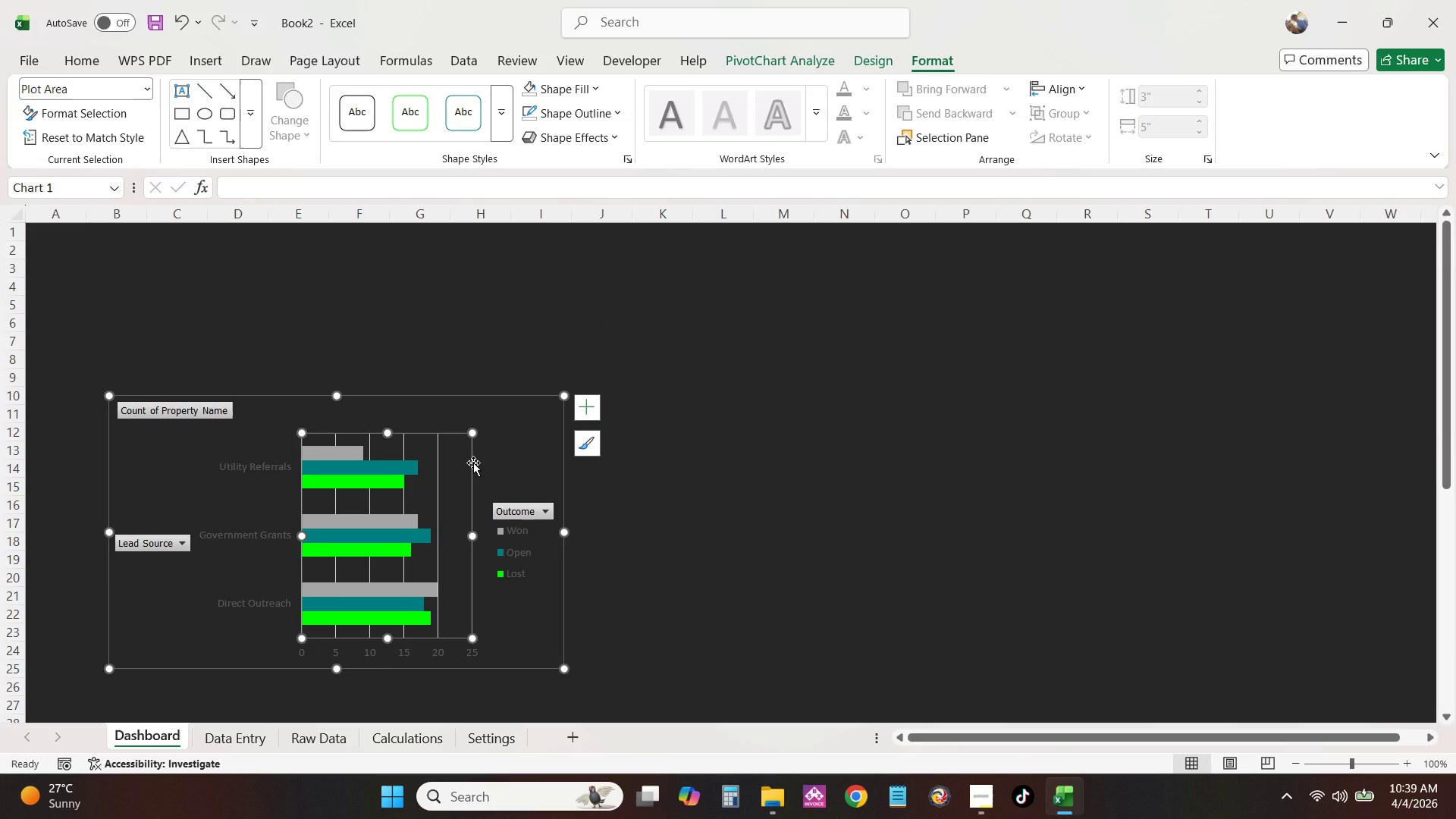 
key(Backspace)
 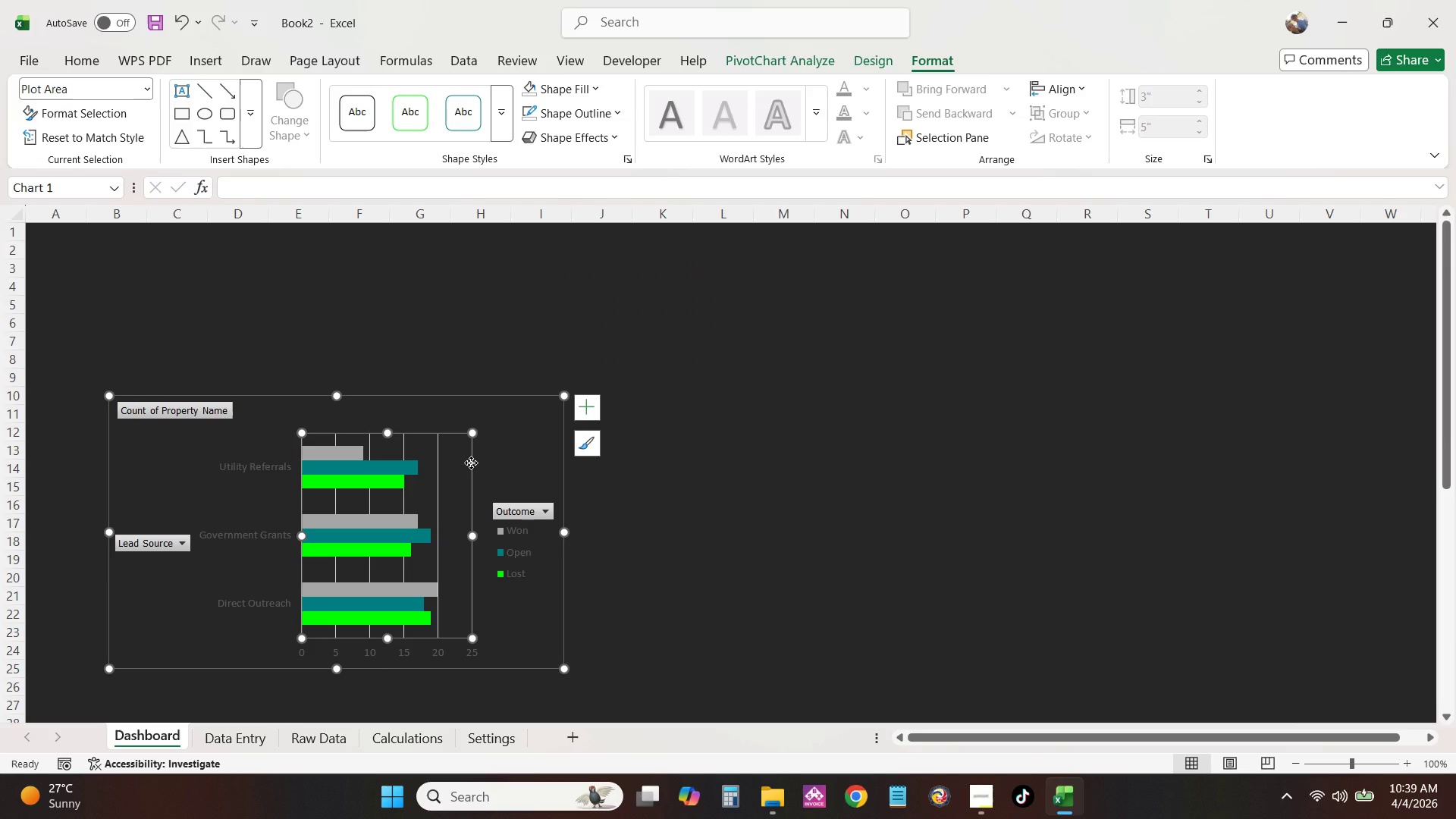 
left_click([471, 463])
 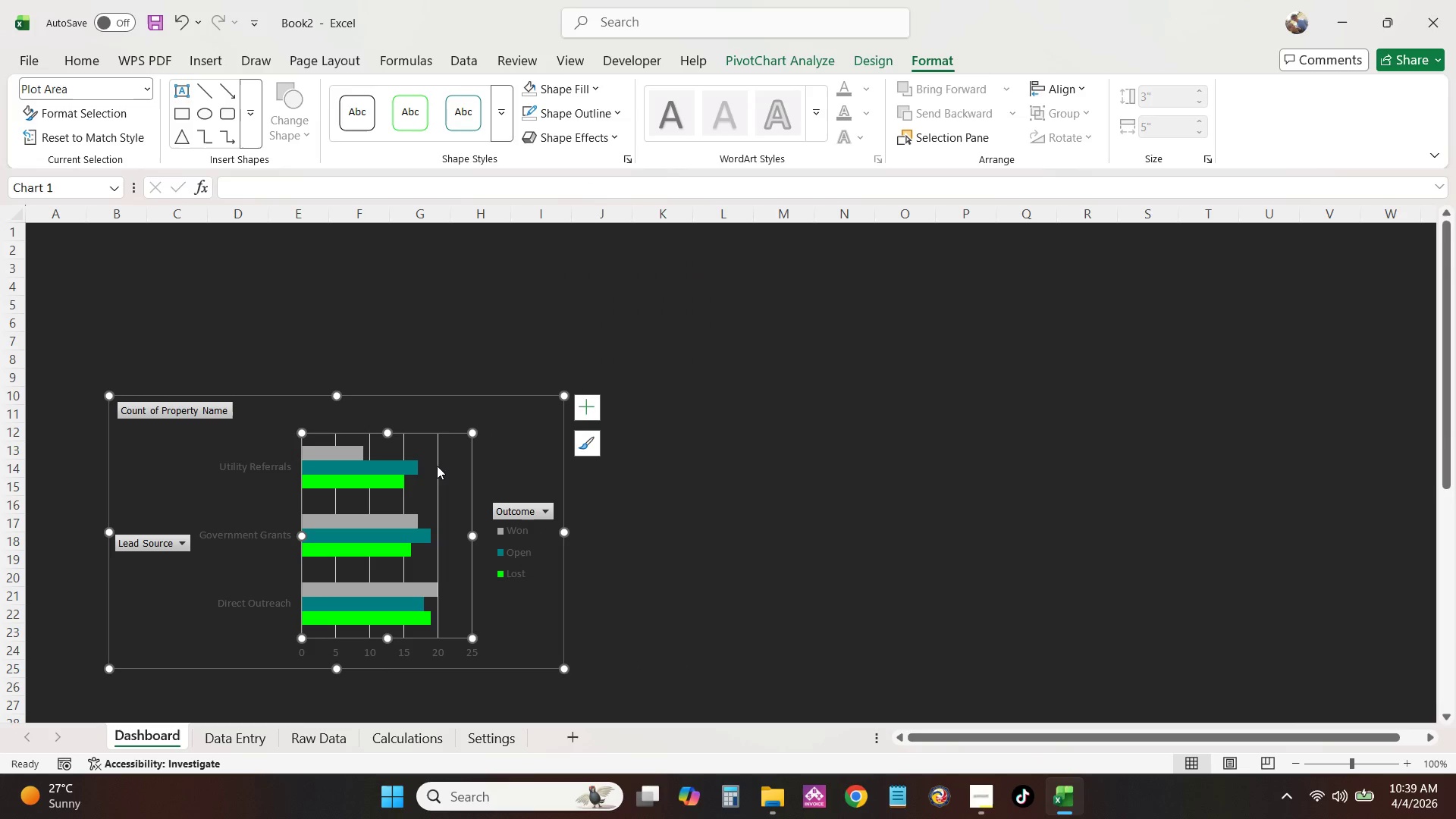 
double_click([436, 466])
 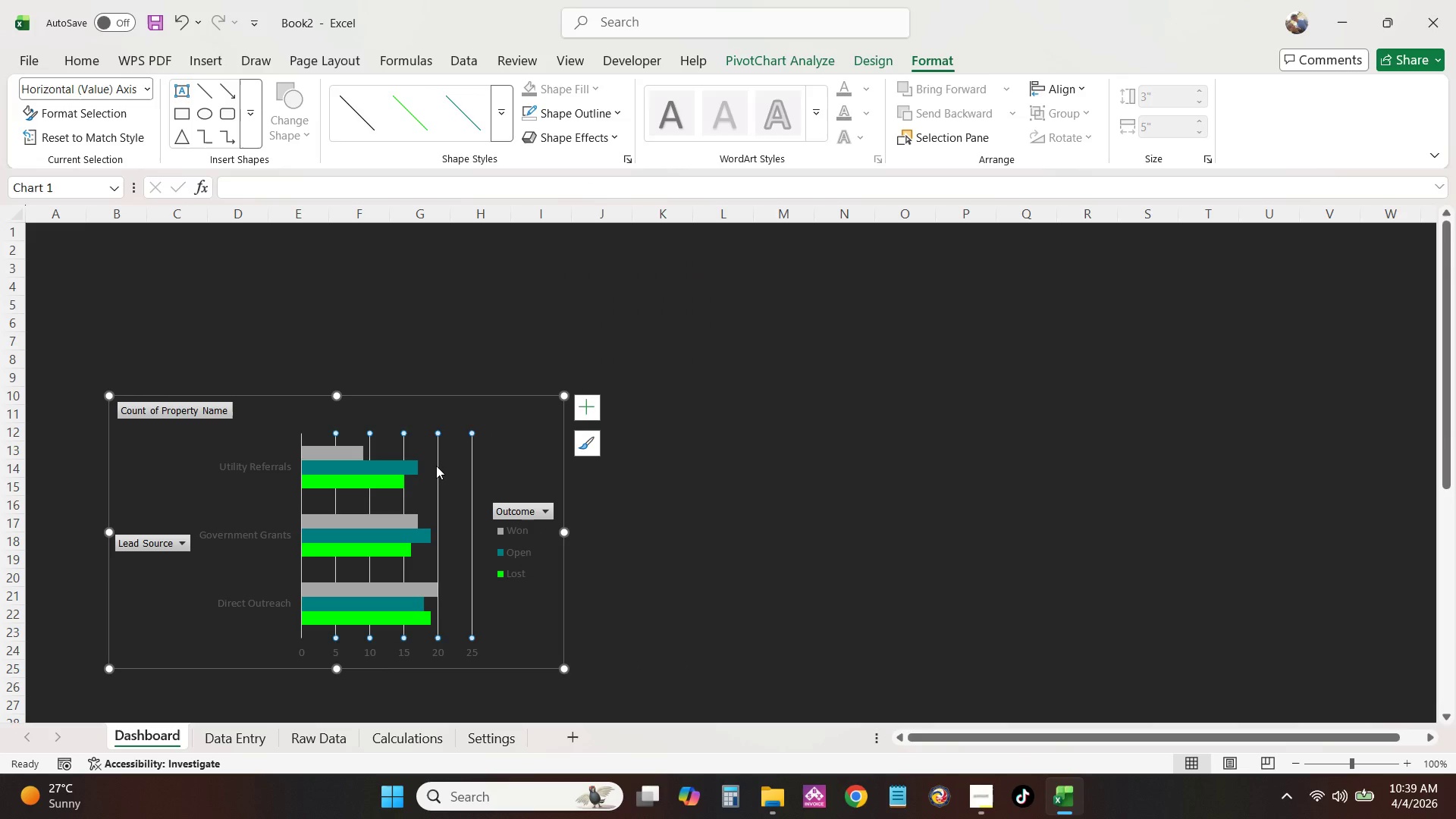 
key(Backspace)
 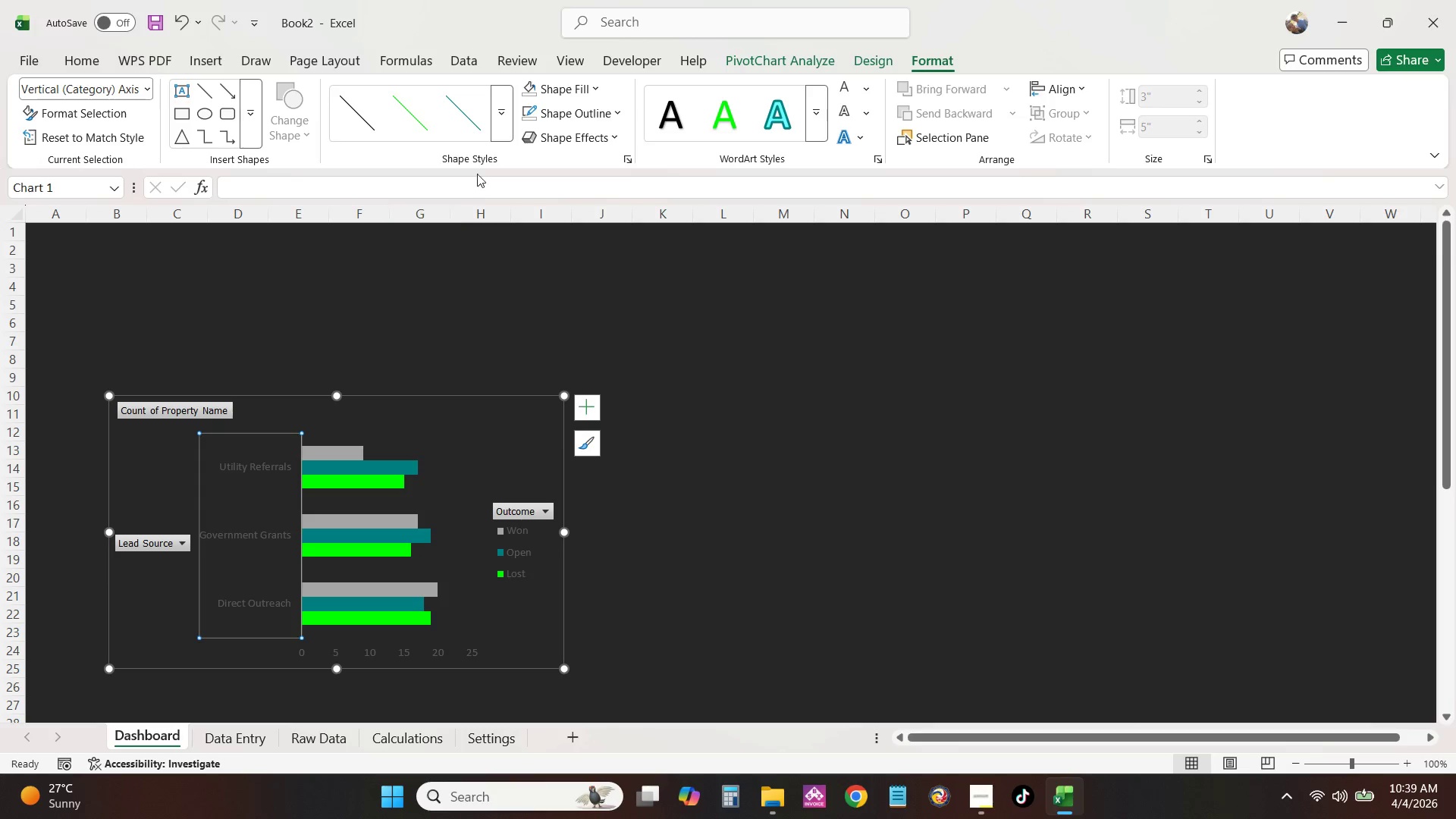 
wait(5.75)
 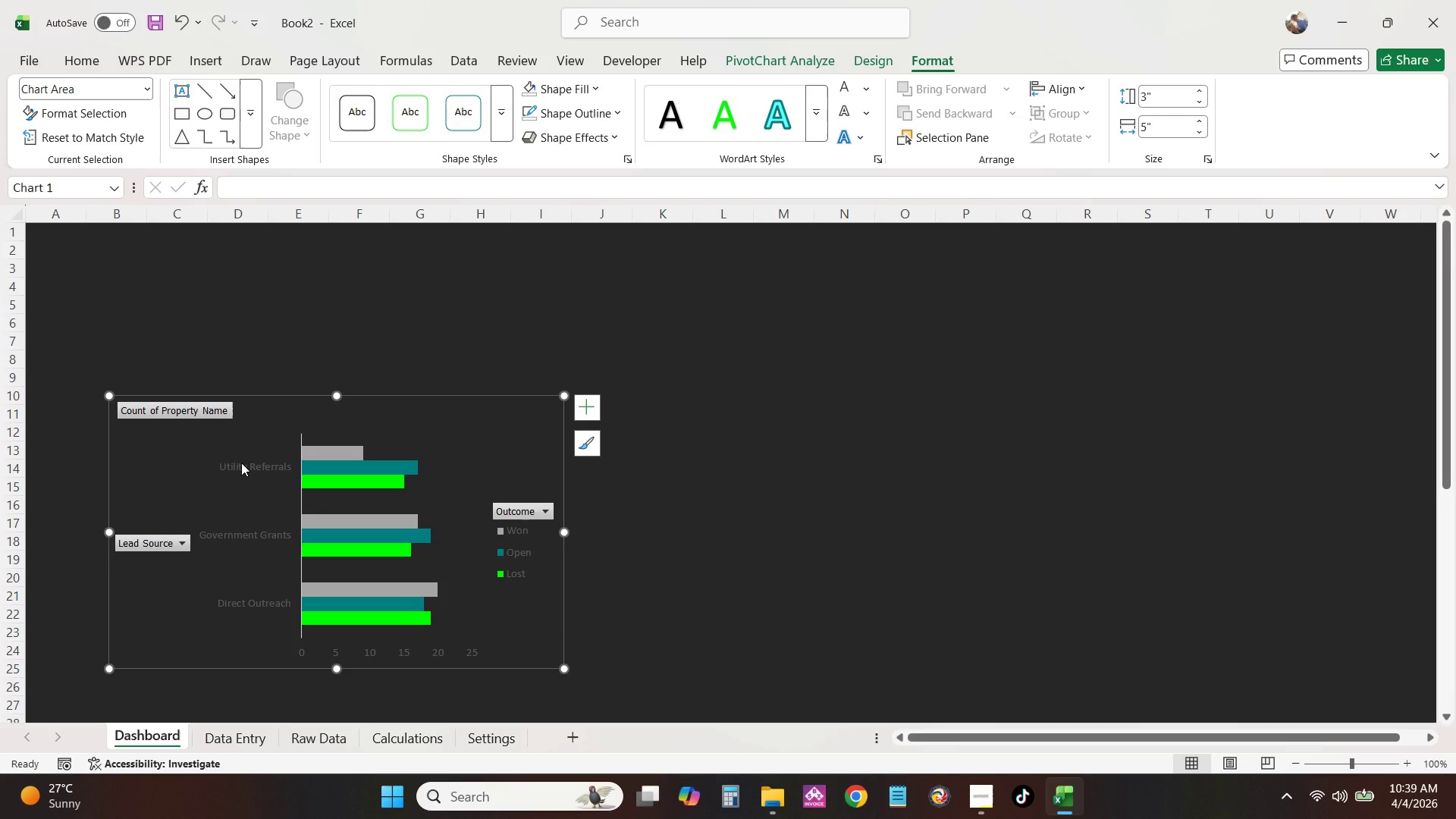 
mouse_move([661, 141])
 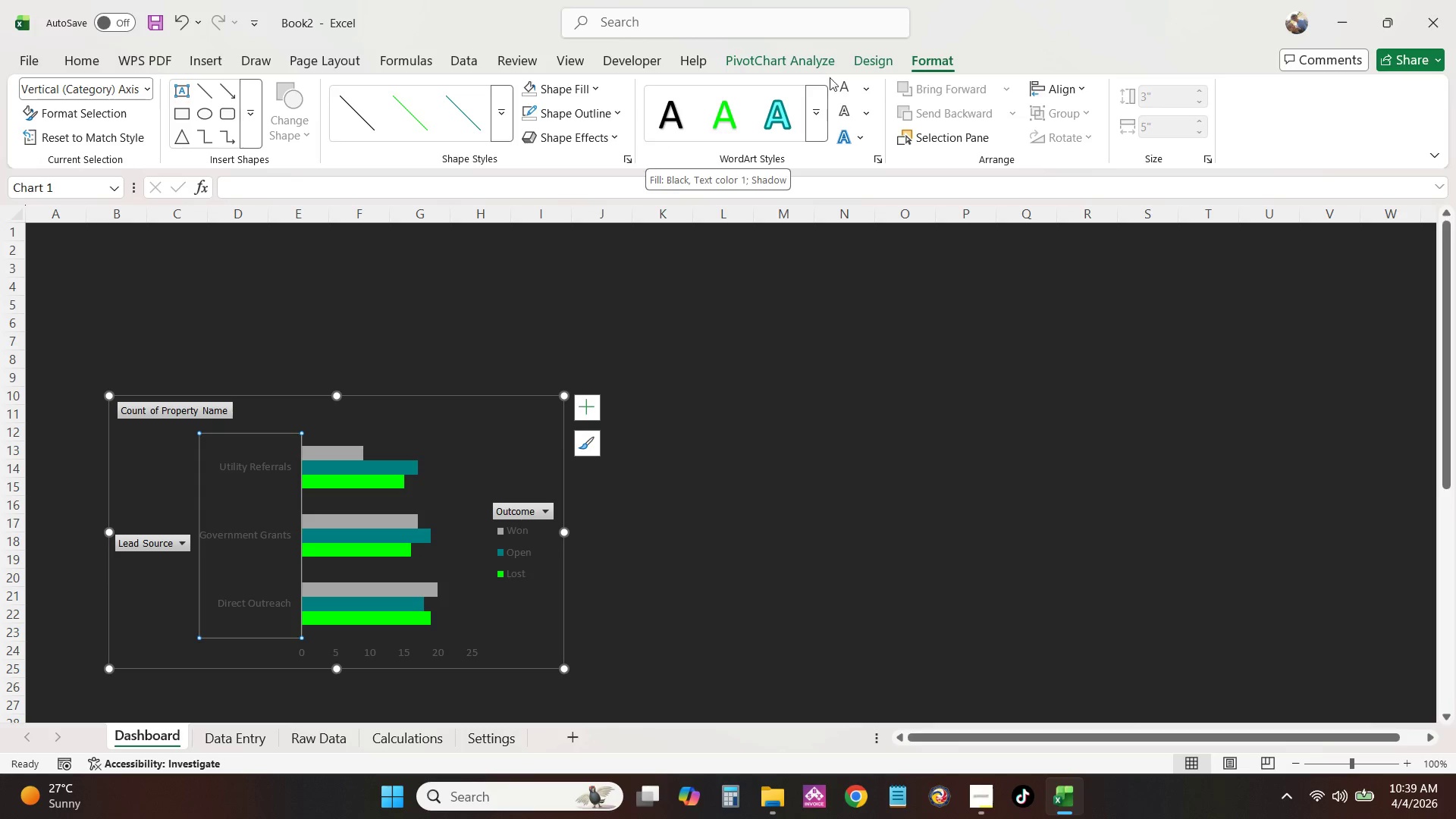 
left_click([842, 88])
 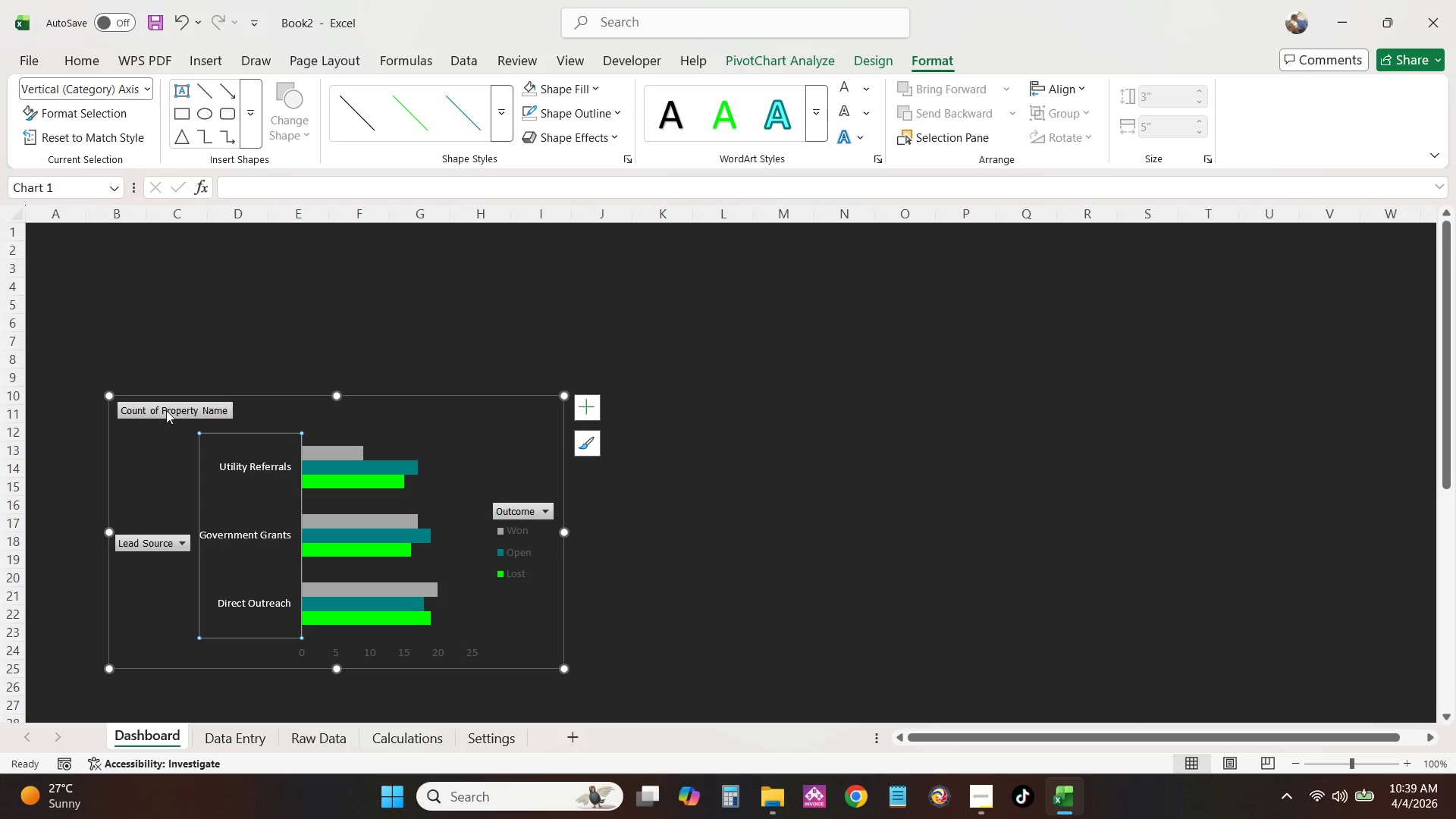 
left_click([173, 402])
 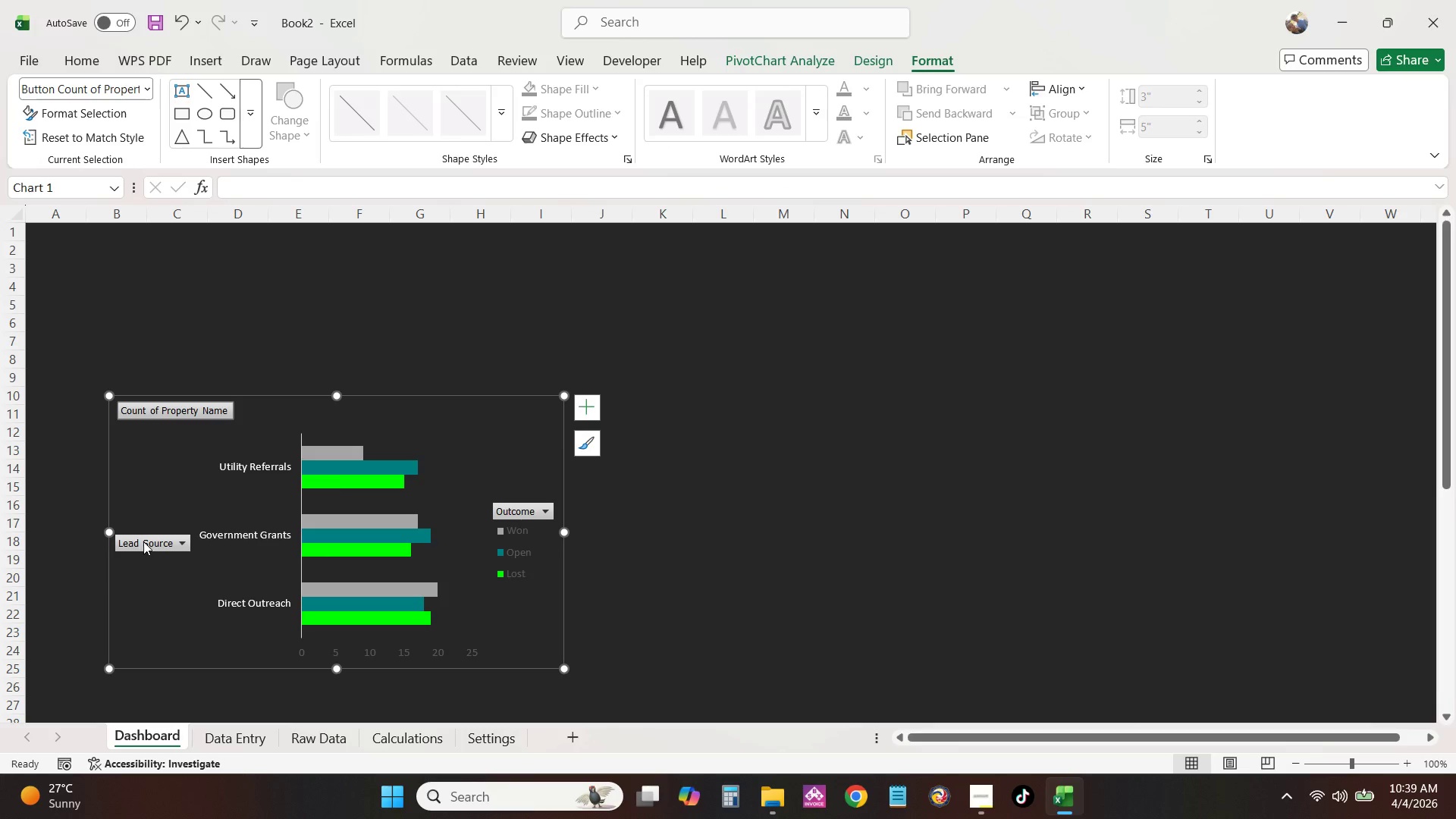 
left_click([143, 541])
 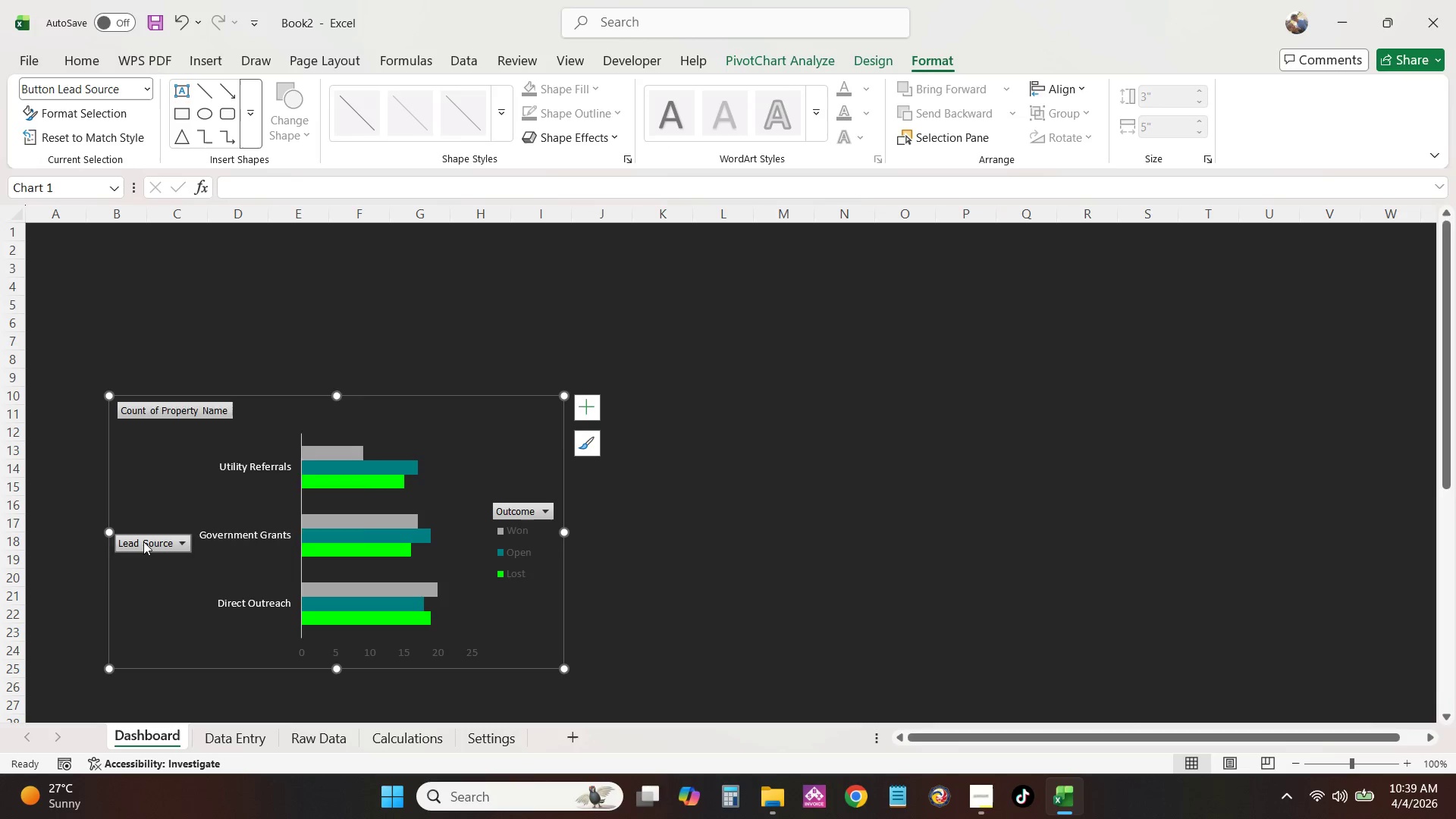 
right_click([143, 541])
 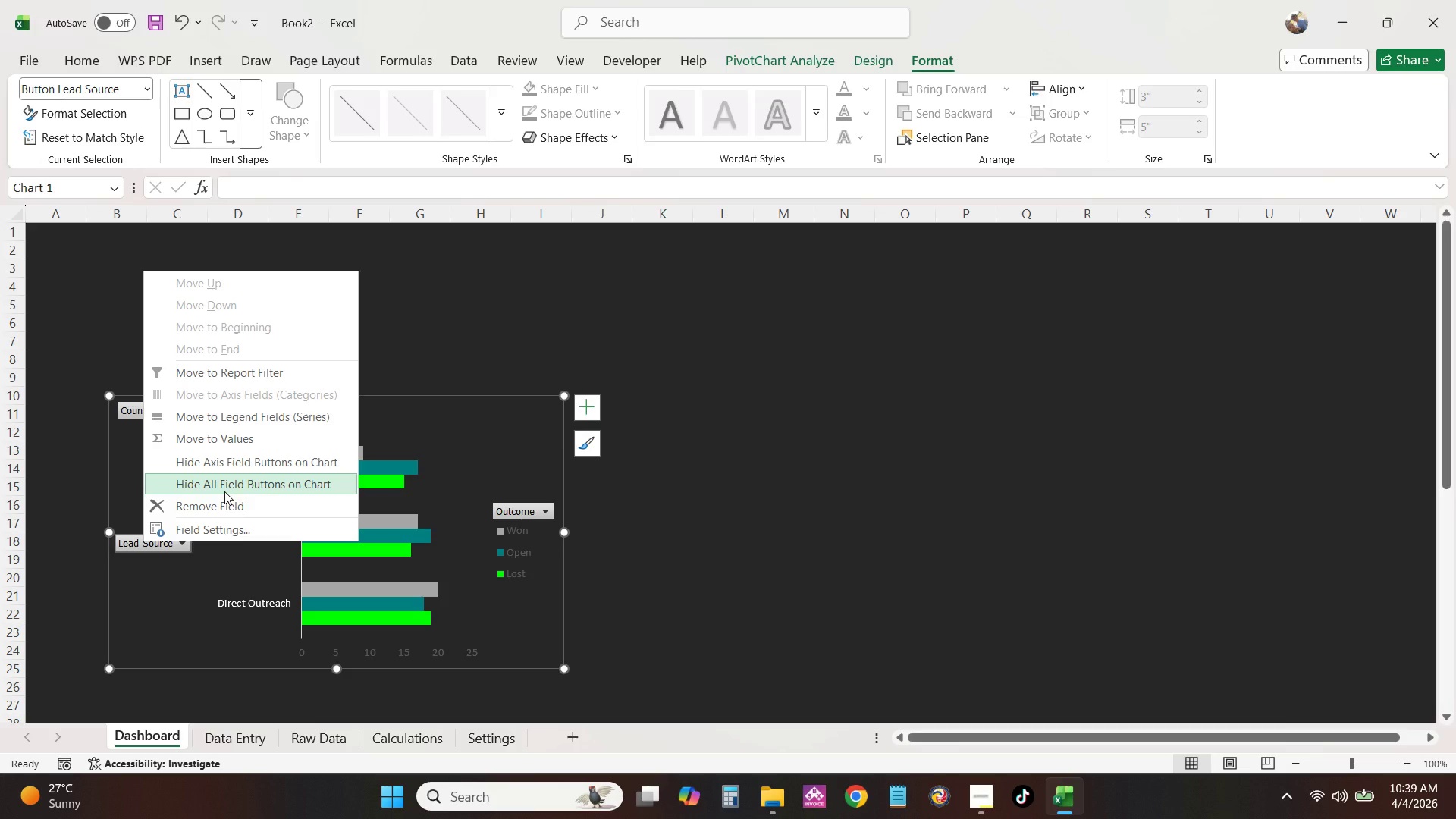 
left_click([228, 490])
 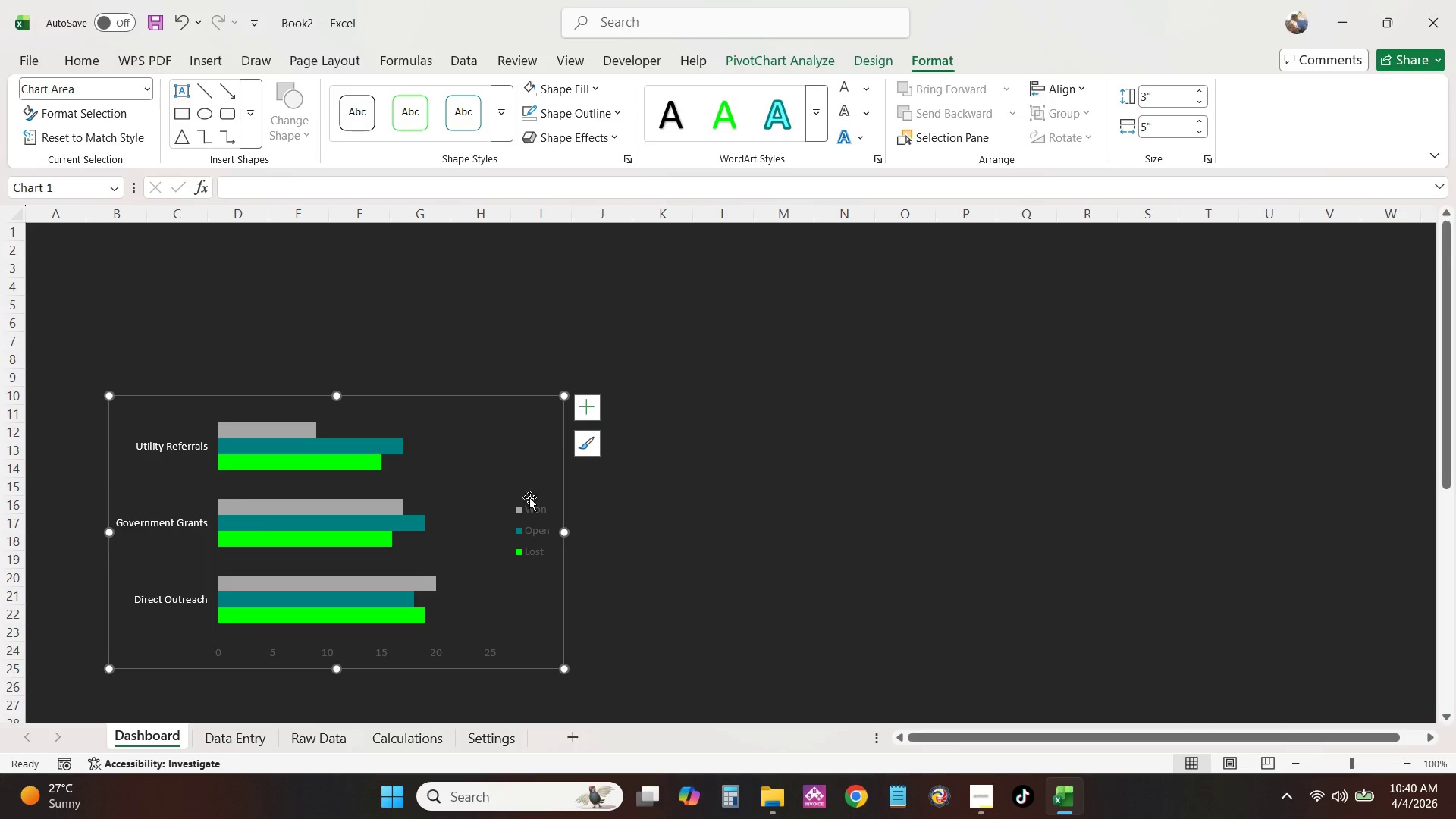 
left_click([523, 526])
 